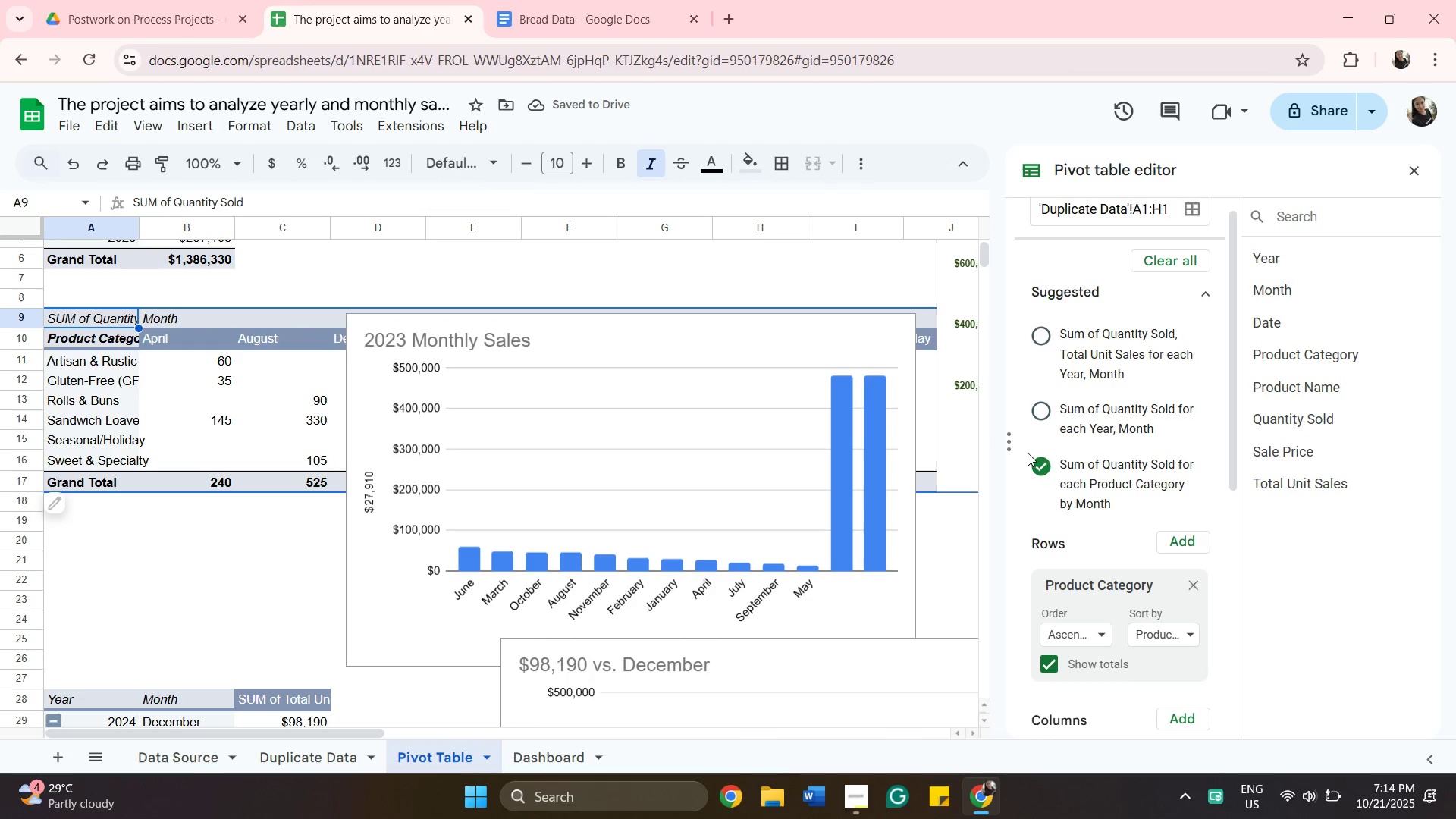 
left_click([1053, 468])
 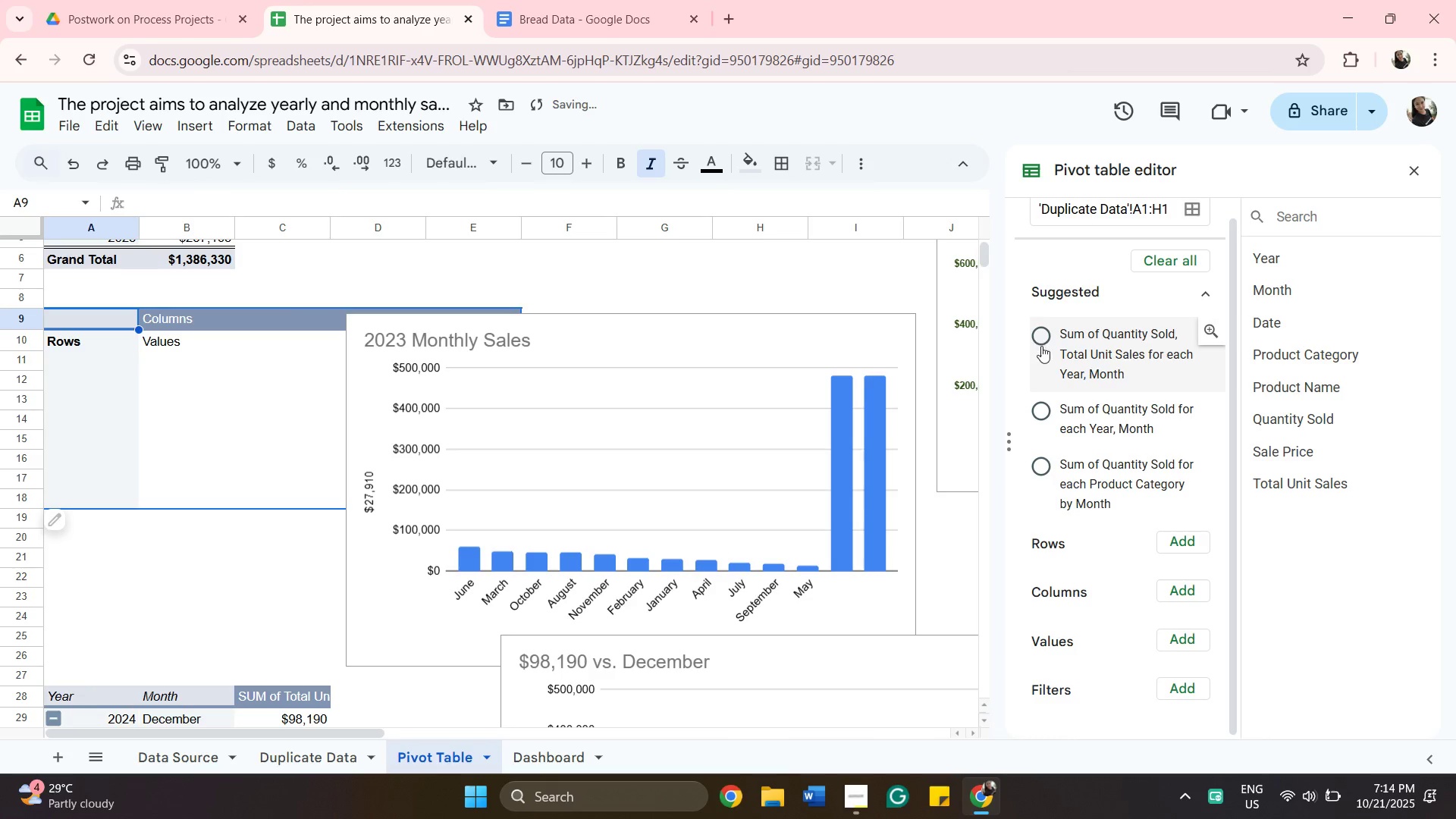 
left_click([1042, 350])
 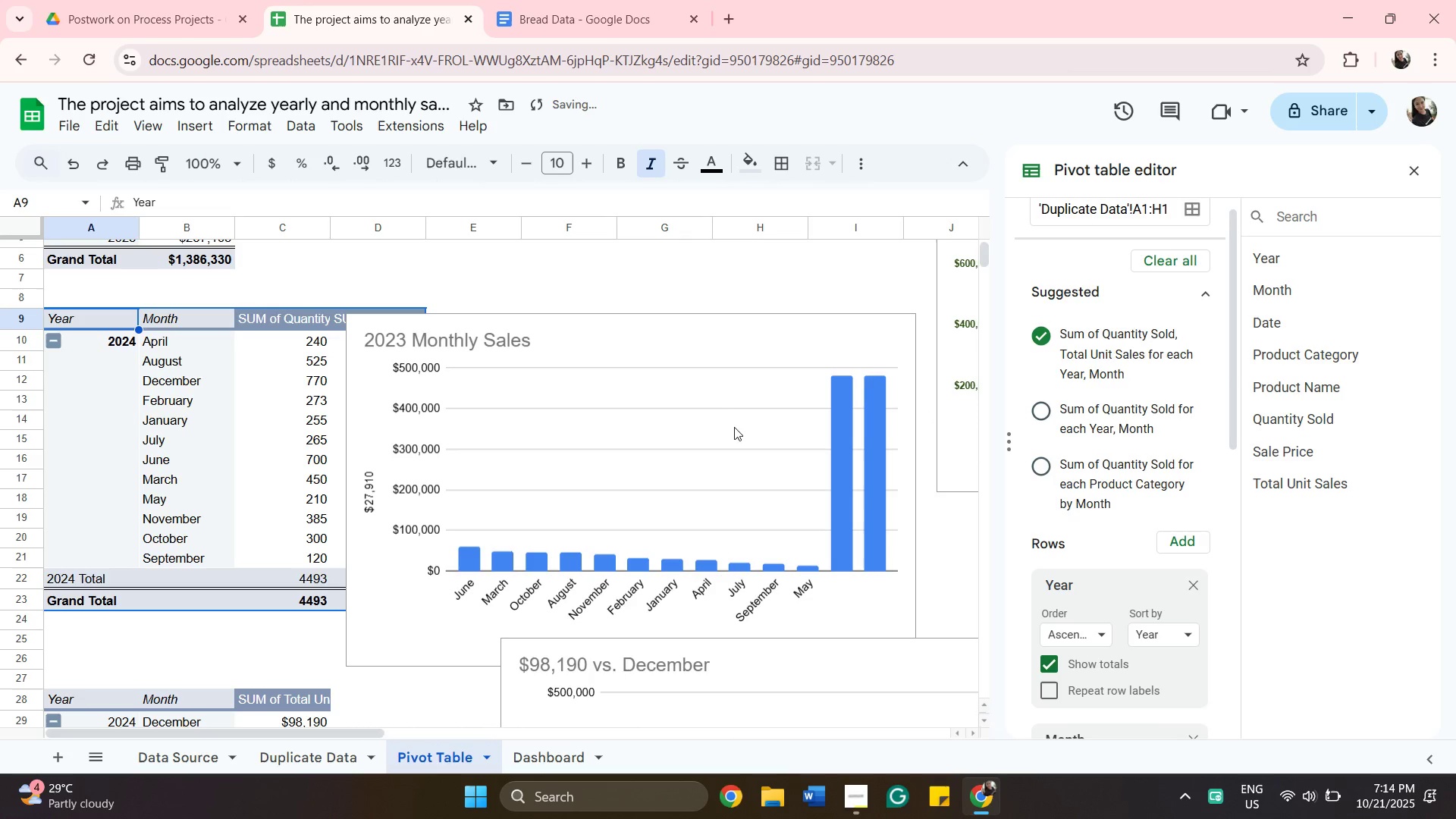 
left_click_drag(start_coordinate=[682, 348], to_coordinate=[864, 327])
 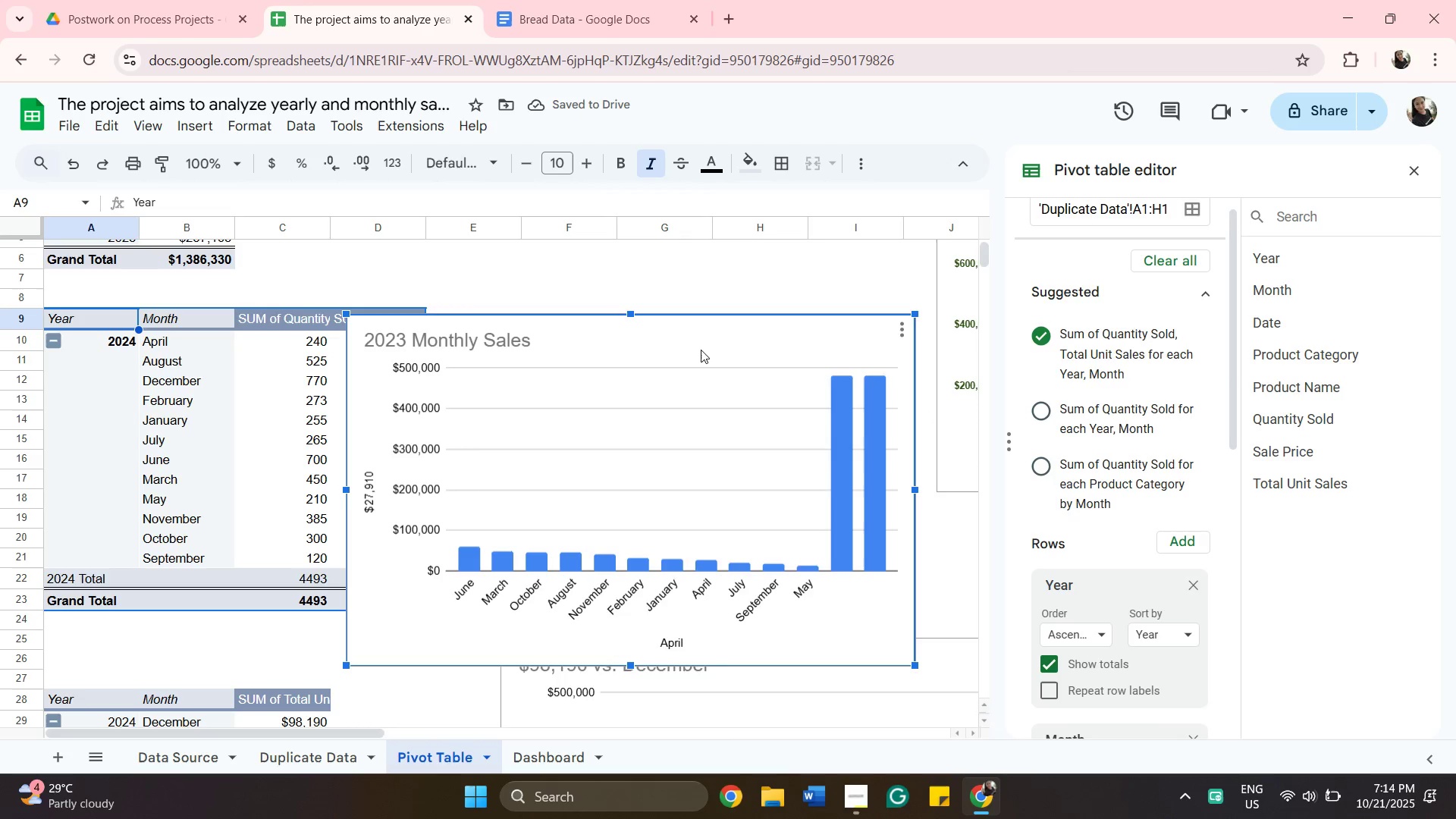 
left_click_drag(start_coordinate=[701, 349], to_coordinate=[810, 353])
 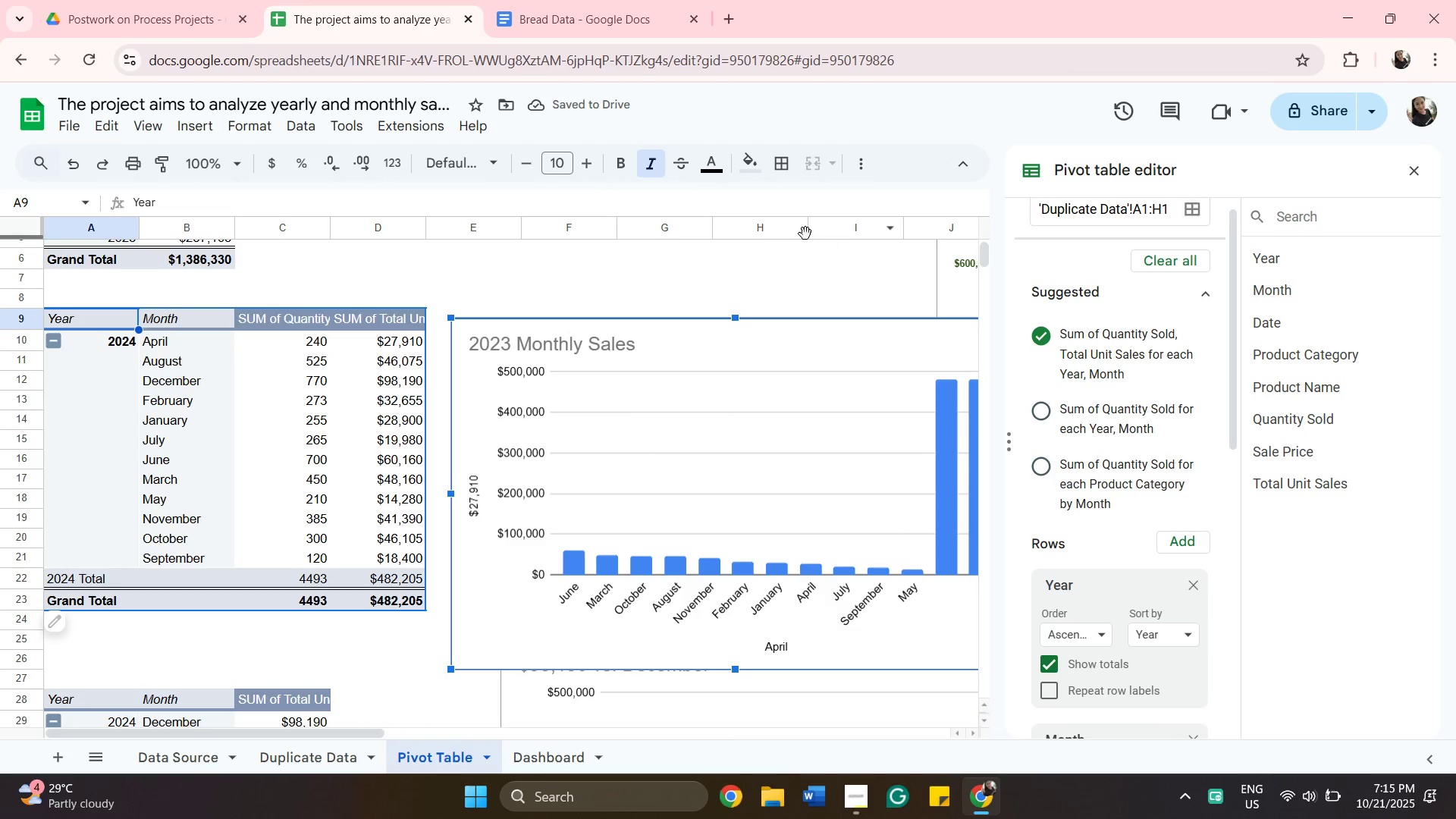 
wait(8.97)
 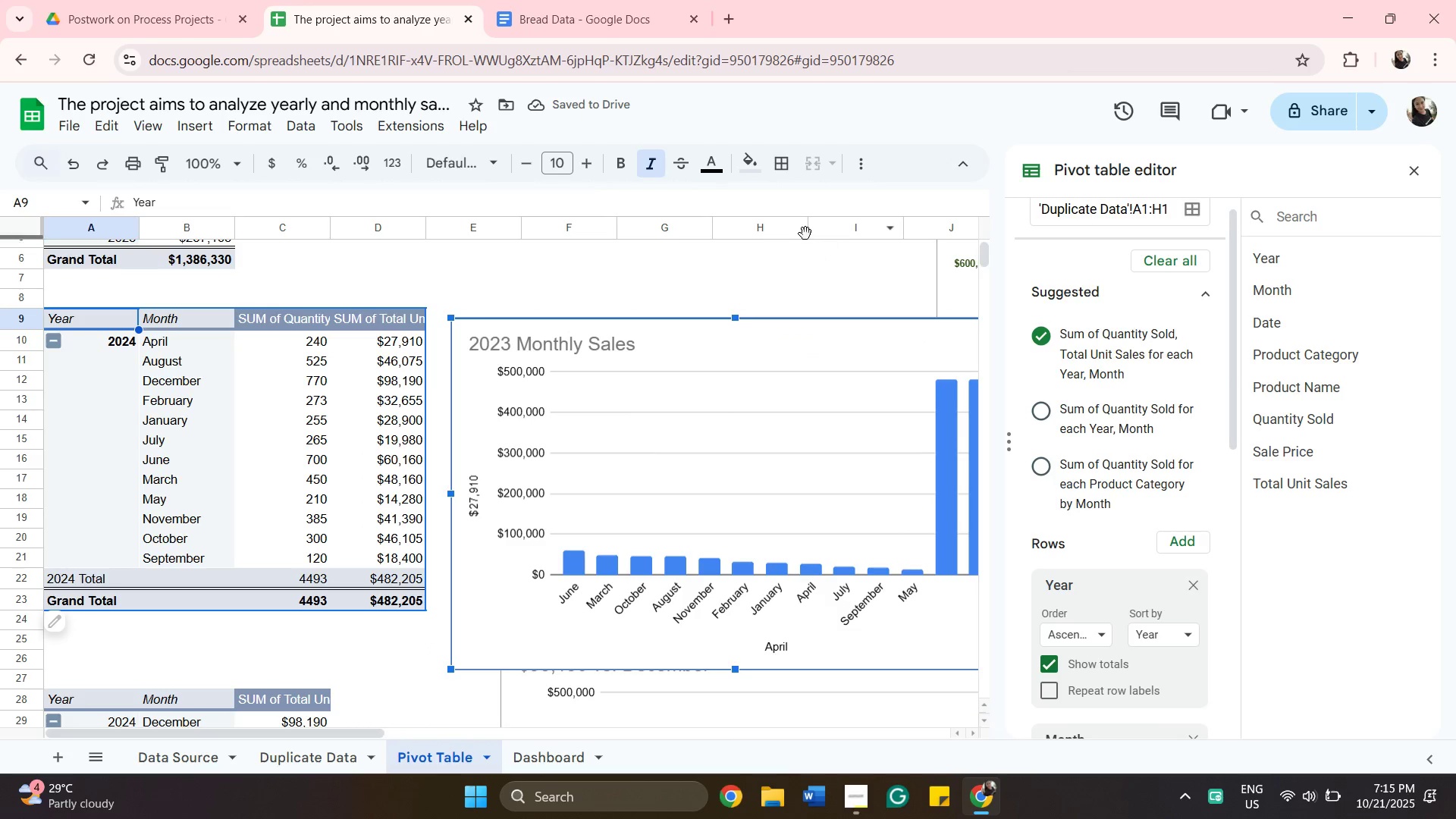 
scroll: coordinate [303, 580], scroll_direction: down, amount: 2.0
 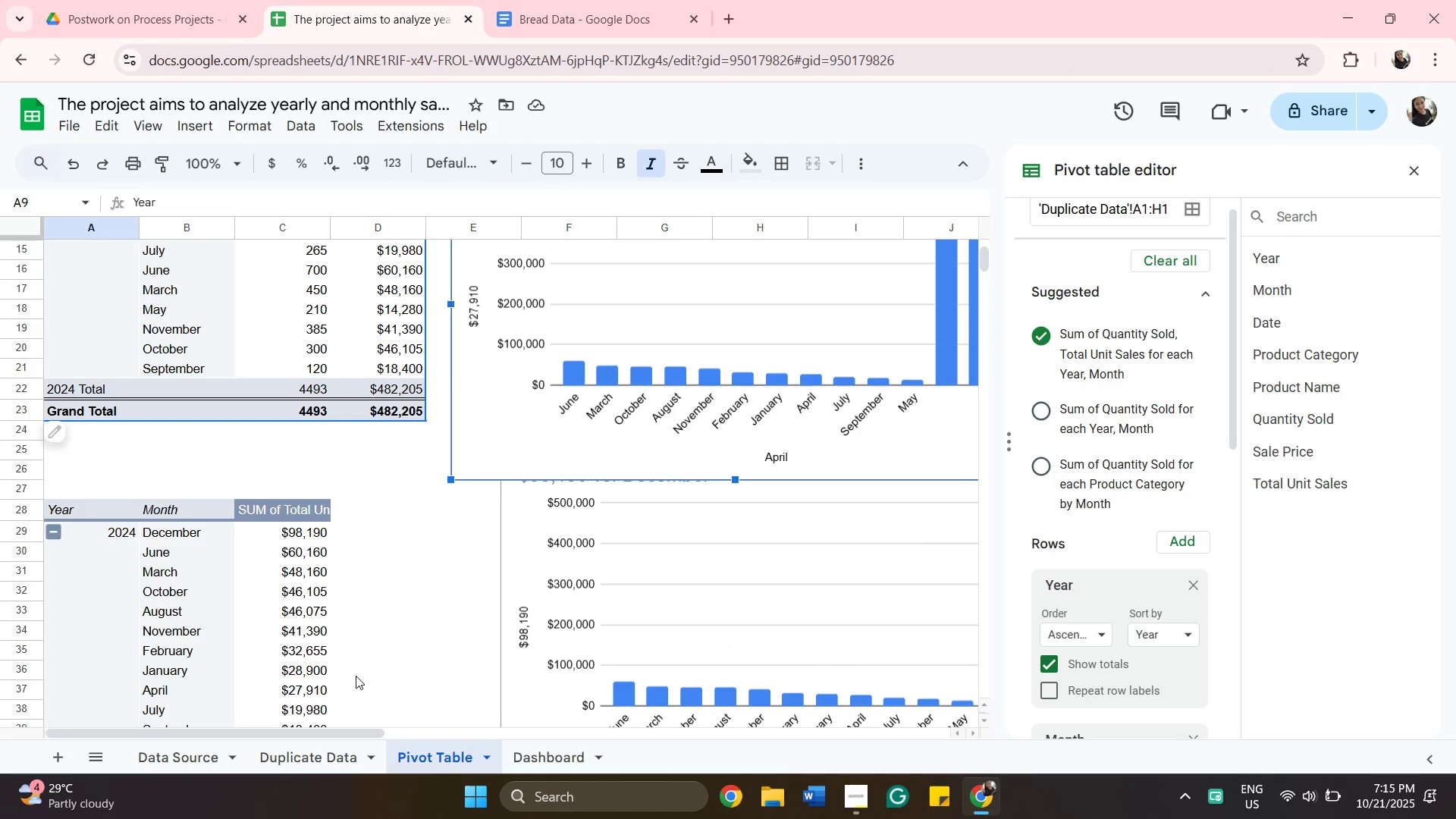 
left_click_drag(start_coordinate=[356, 676], to_coordinate=[360, 679])
 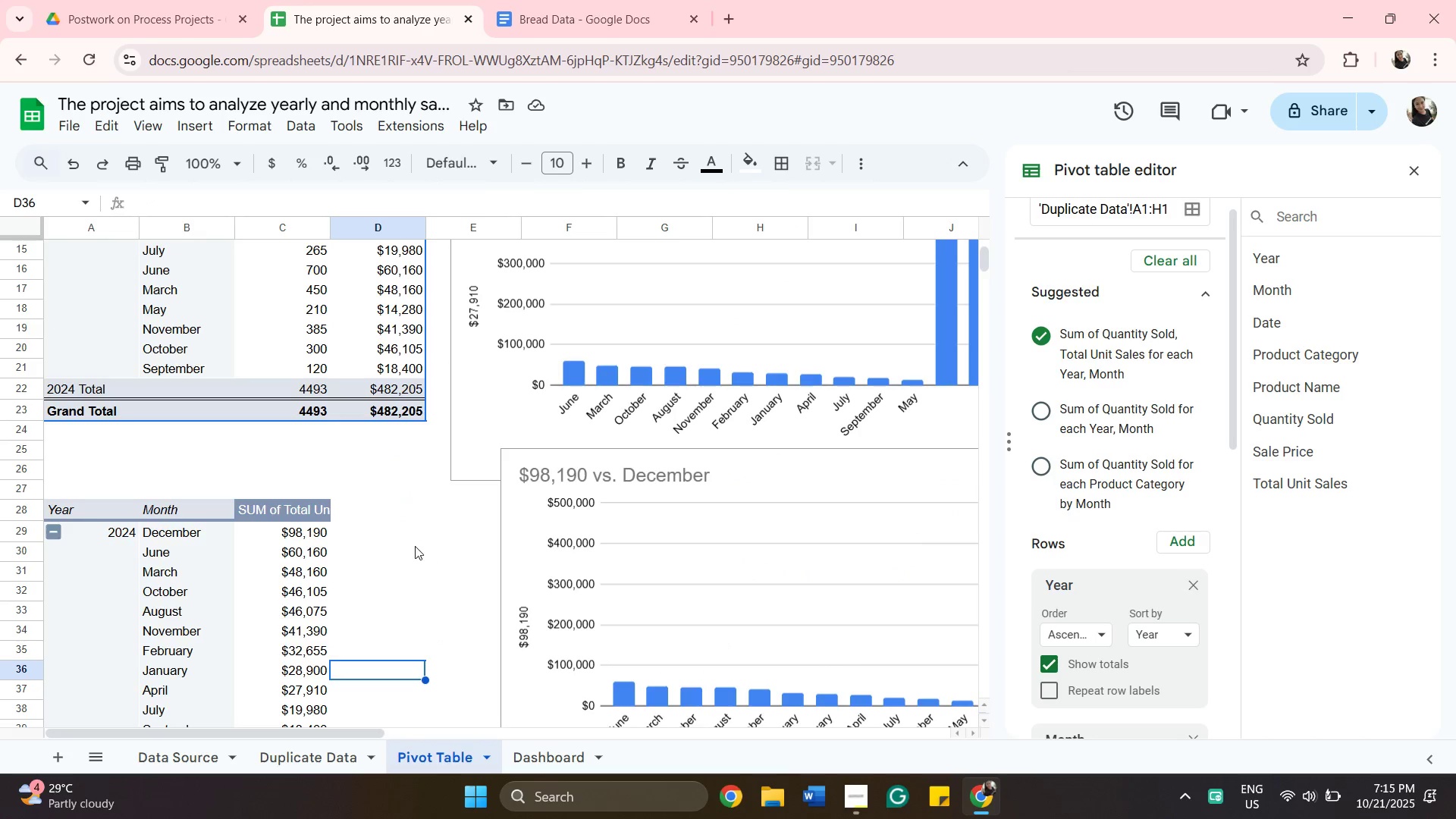 
scroll: coordinate [424, 588], scroll_direction: down, amount: 2.0
 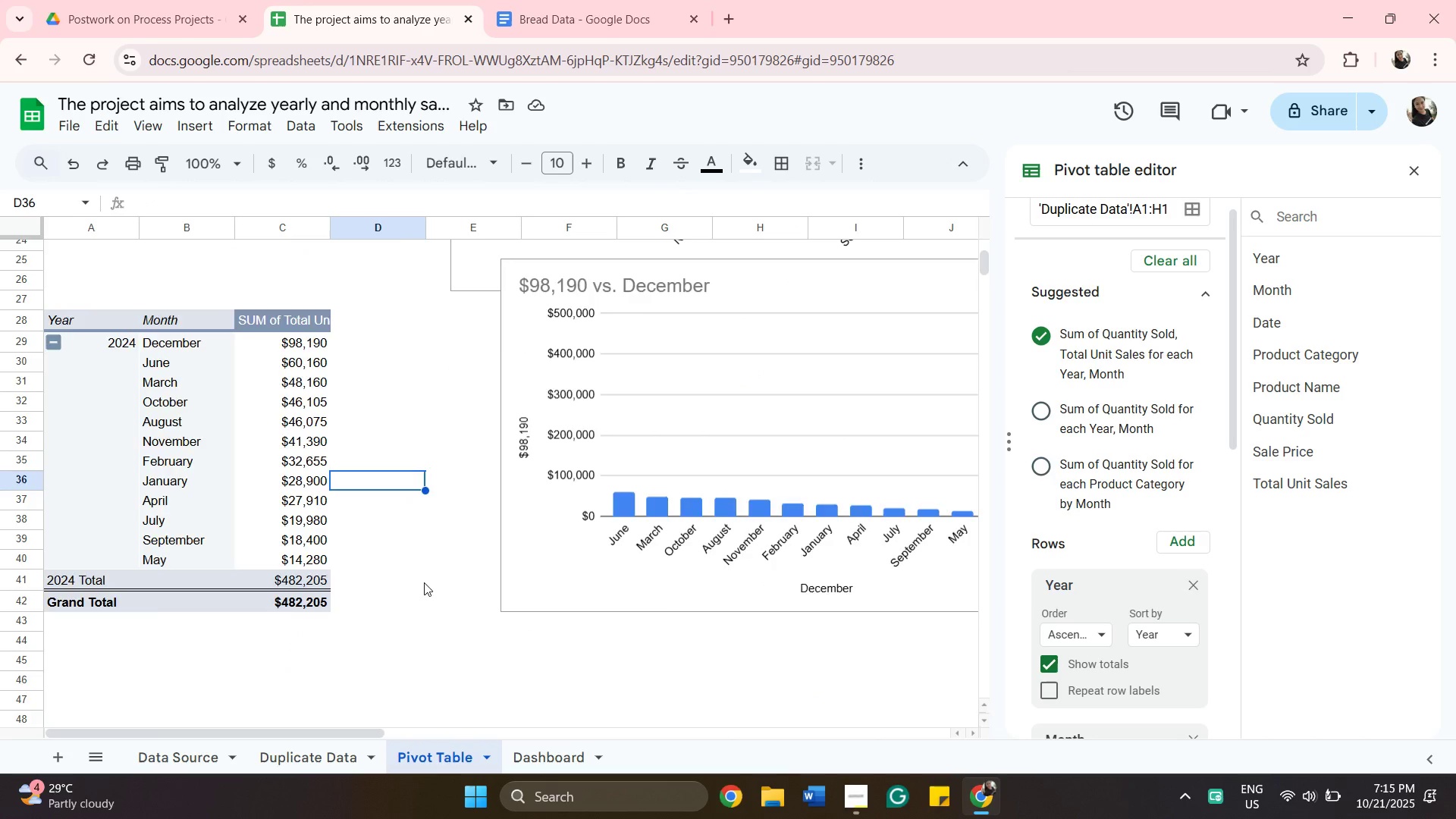 
scroll: coordinate [424, 582], scroll_direction: up, amount: 1.0
 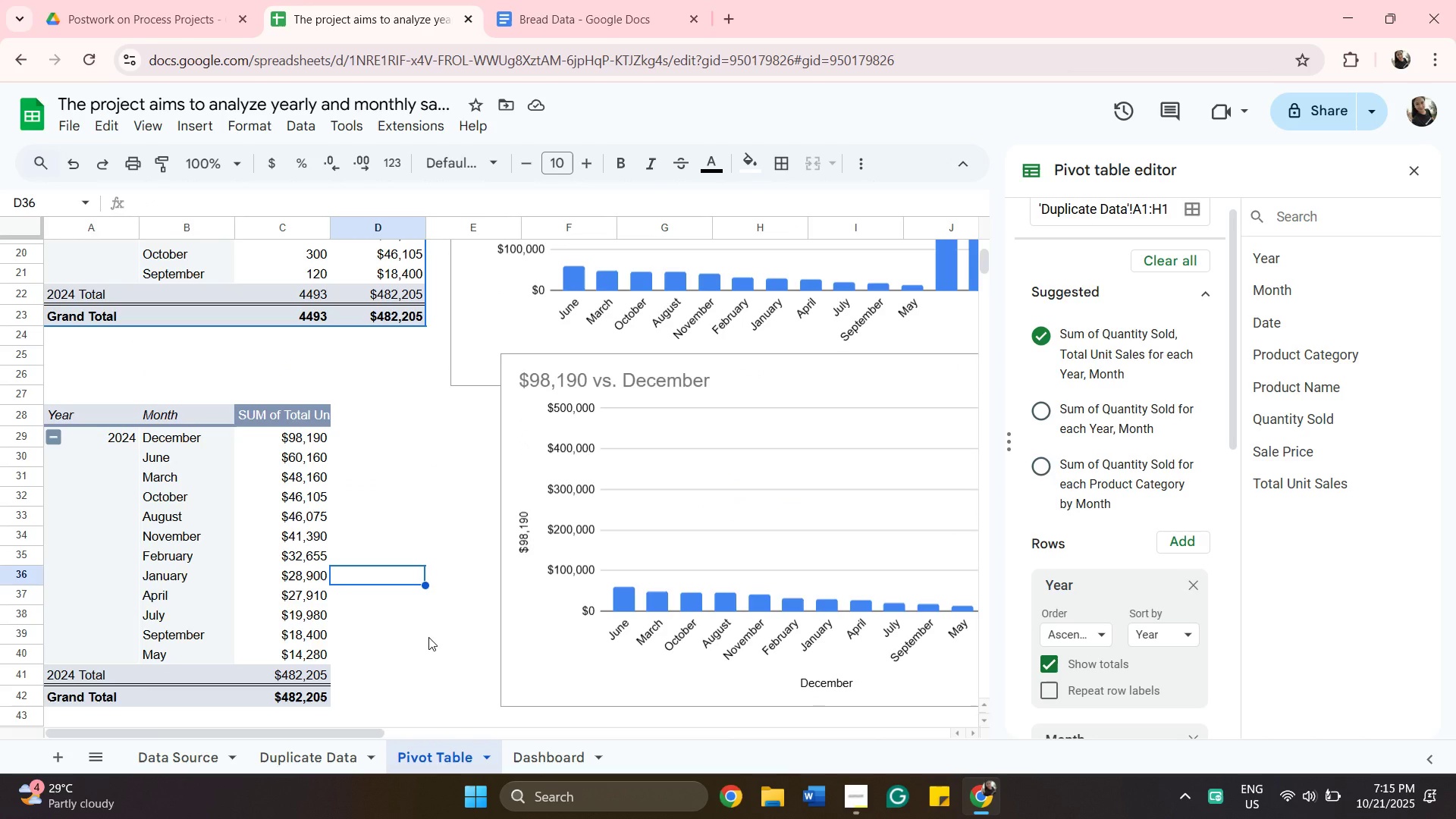 
left_click([428, 637])
 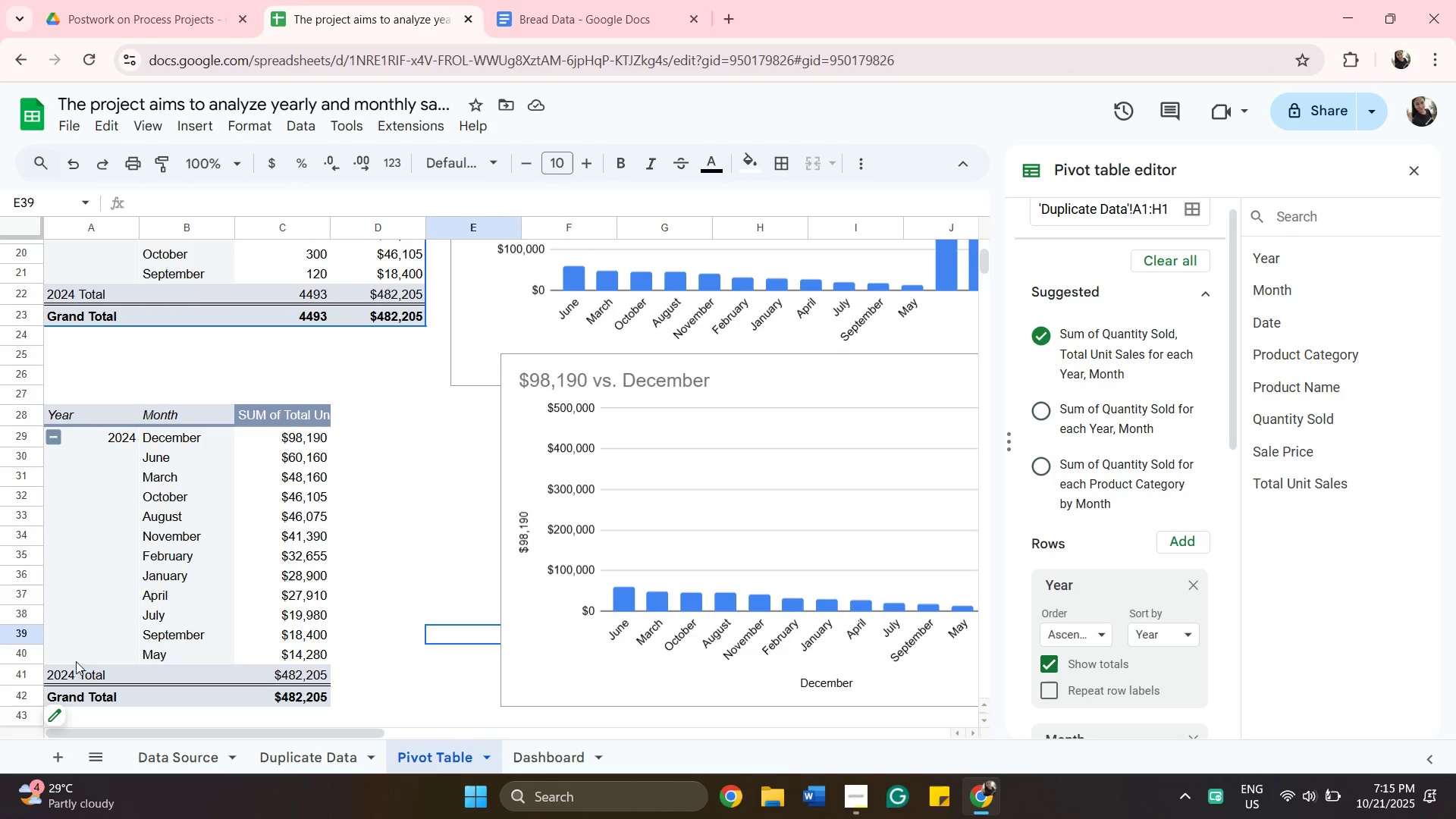 
scroll: coordinate [112, 626], scroll_direction: down, amount: 1.0
 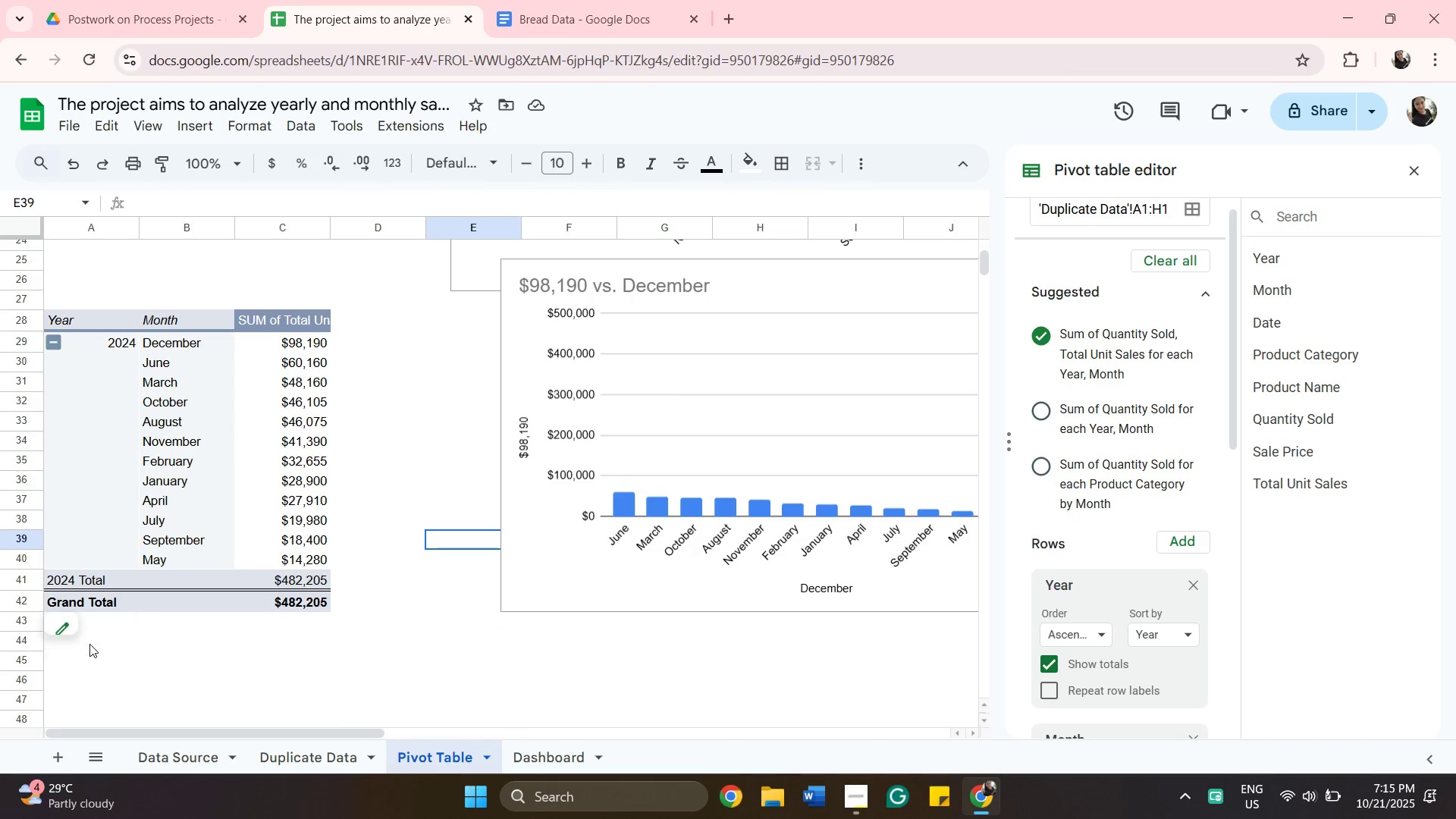 
left_click([89, 644])
 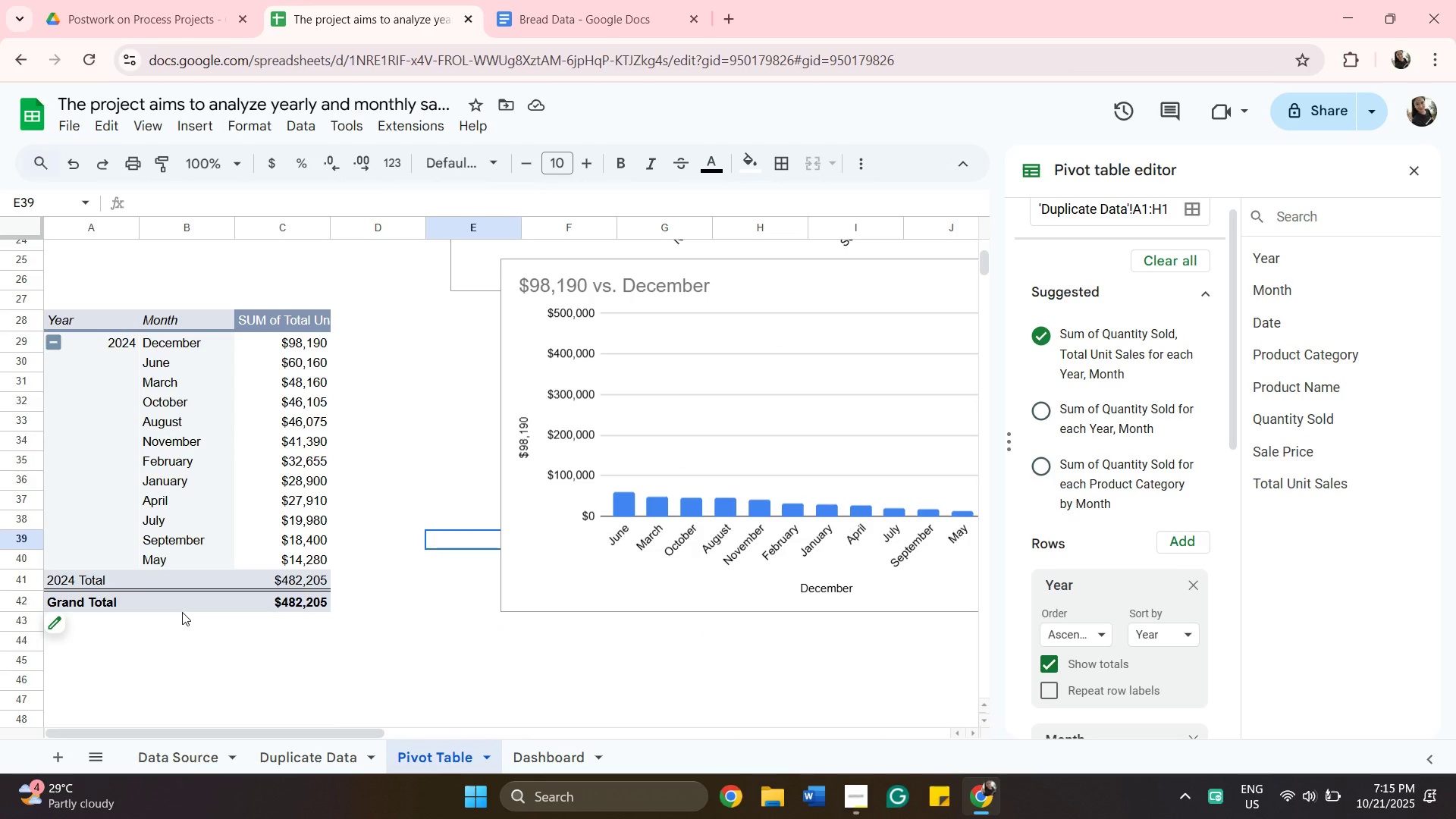 
wait(10.8)
 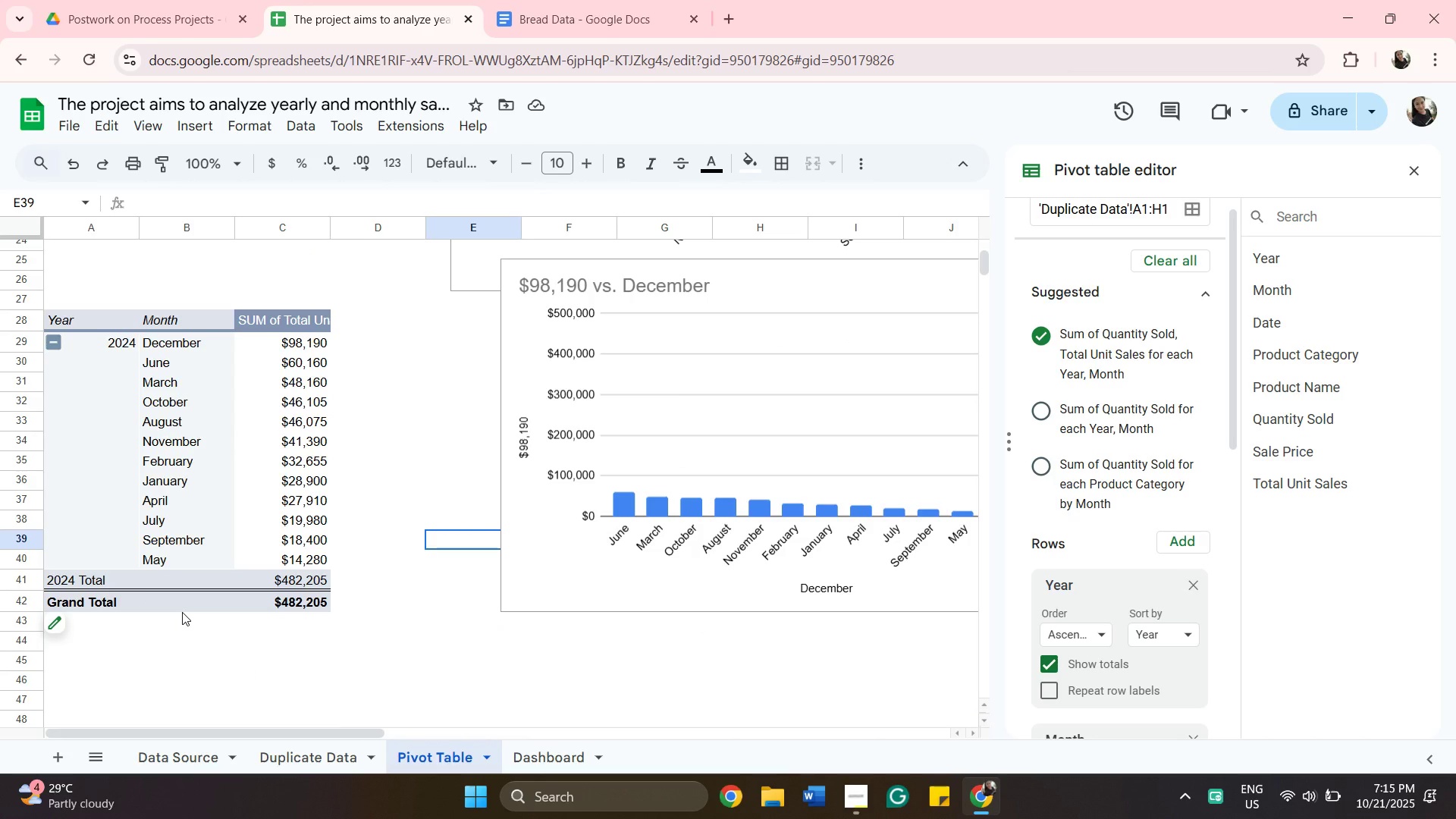 
left_click([1039, 490])
 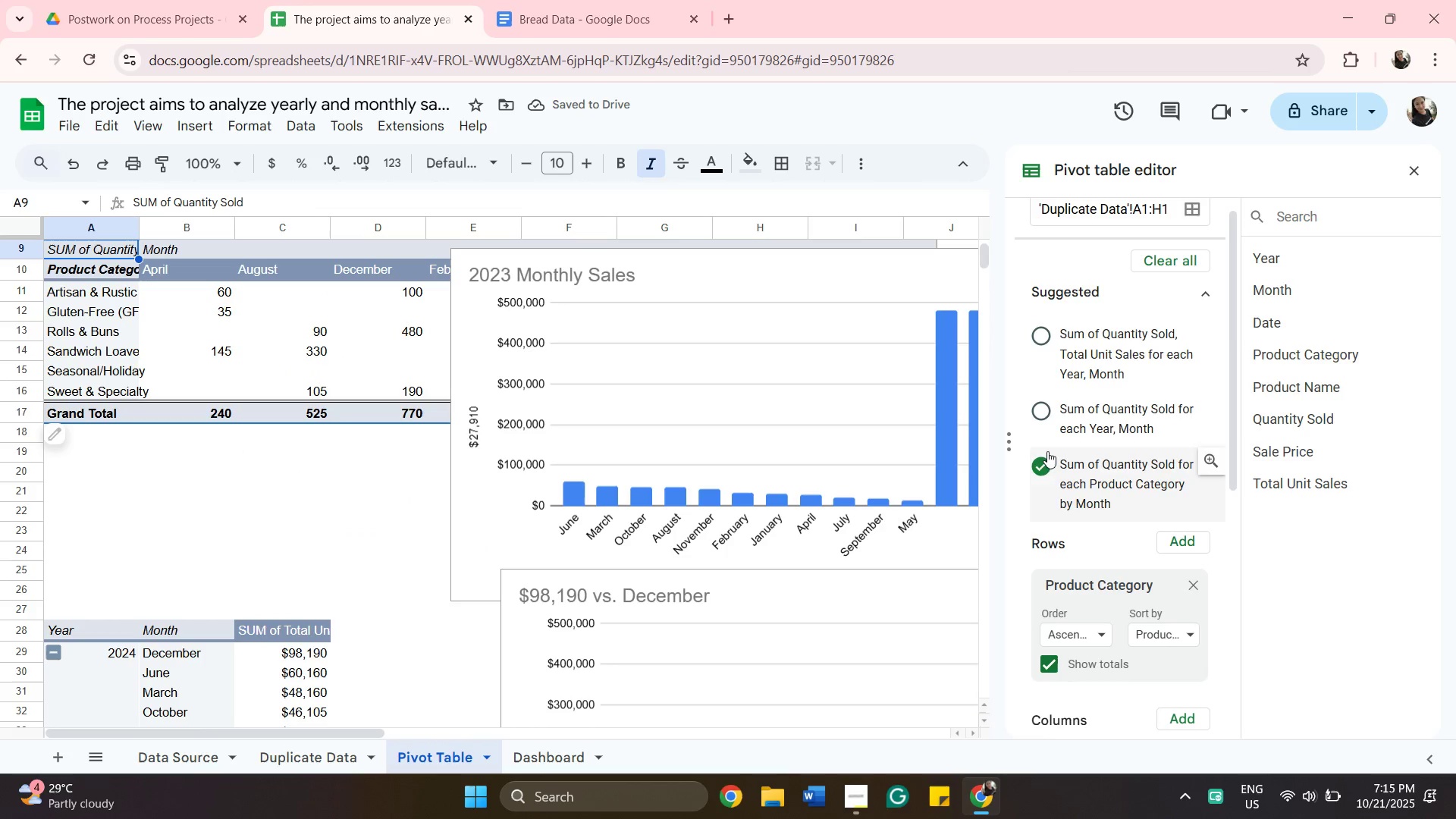 
wait(5.39)
 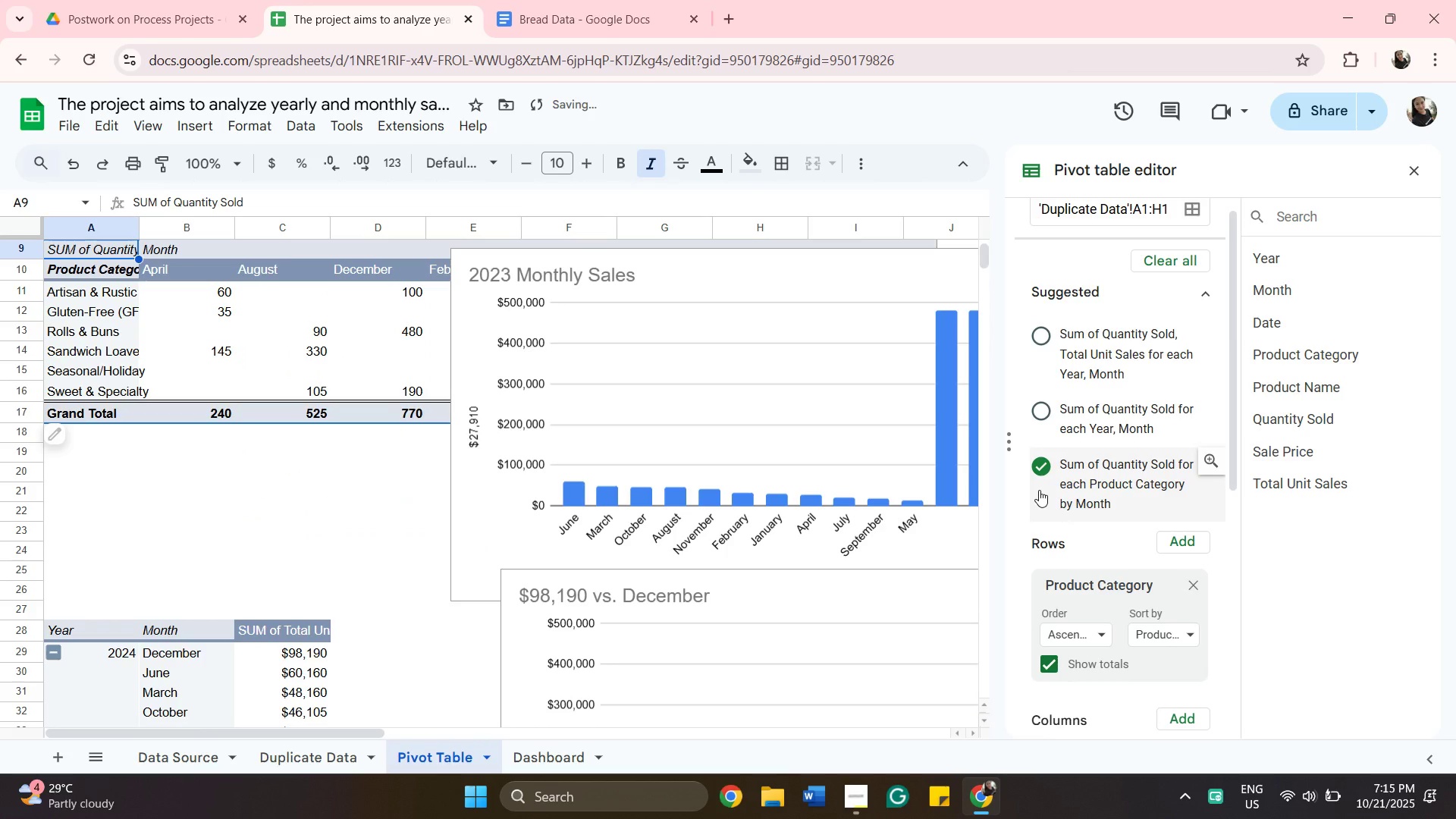 
left_click([1047, 422])
 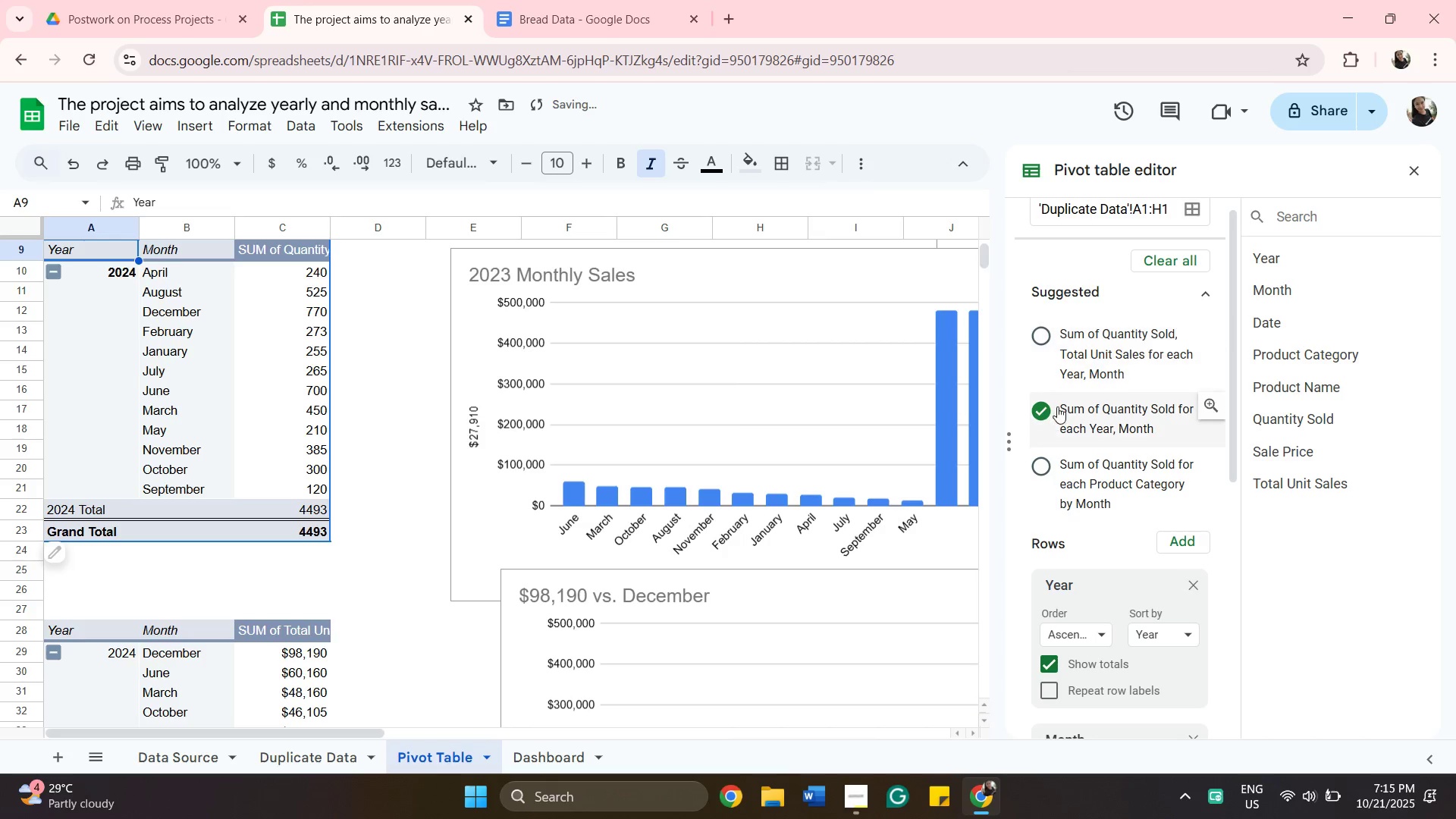 
left_click([1054, 416])
 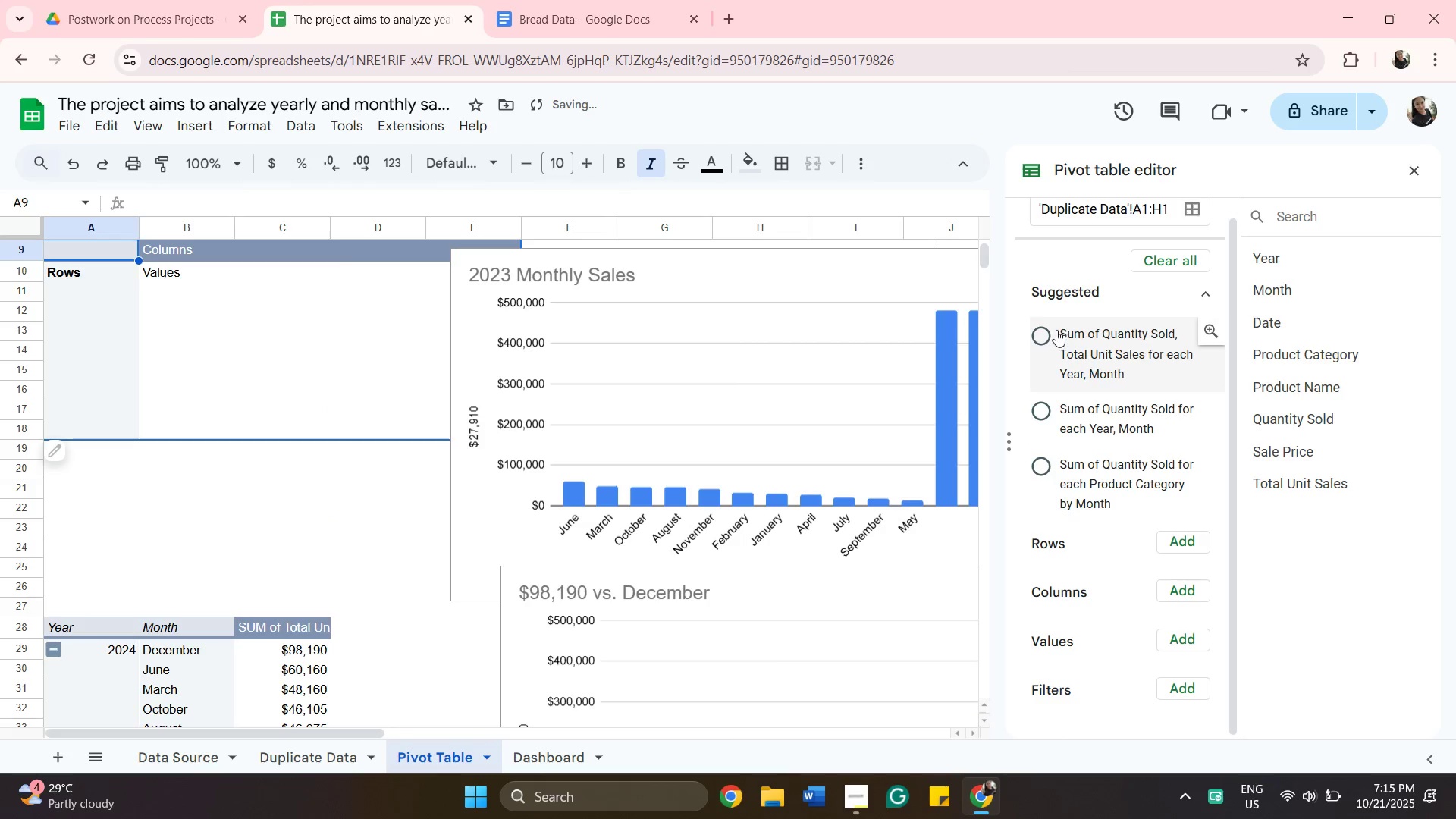 
left_click_drag(start_coordinate=[1056, 330], to_coordinate=[1054, 341])
 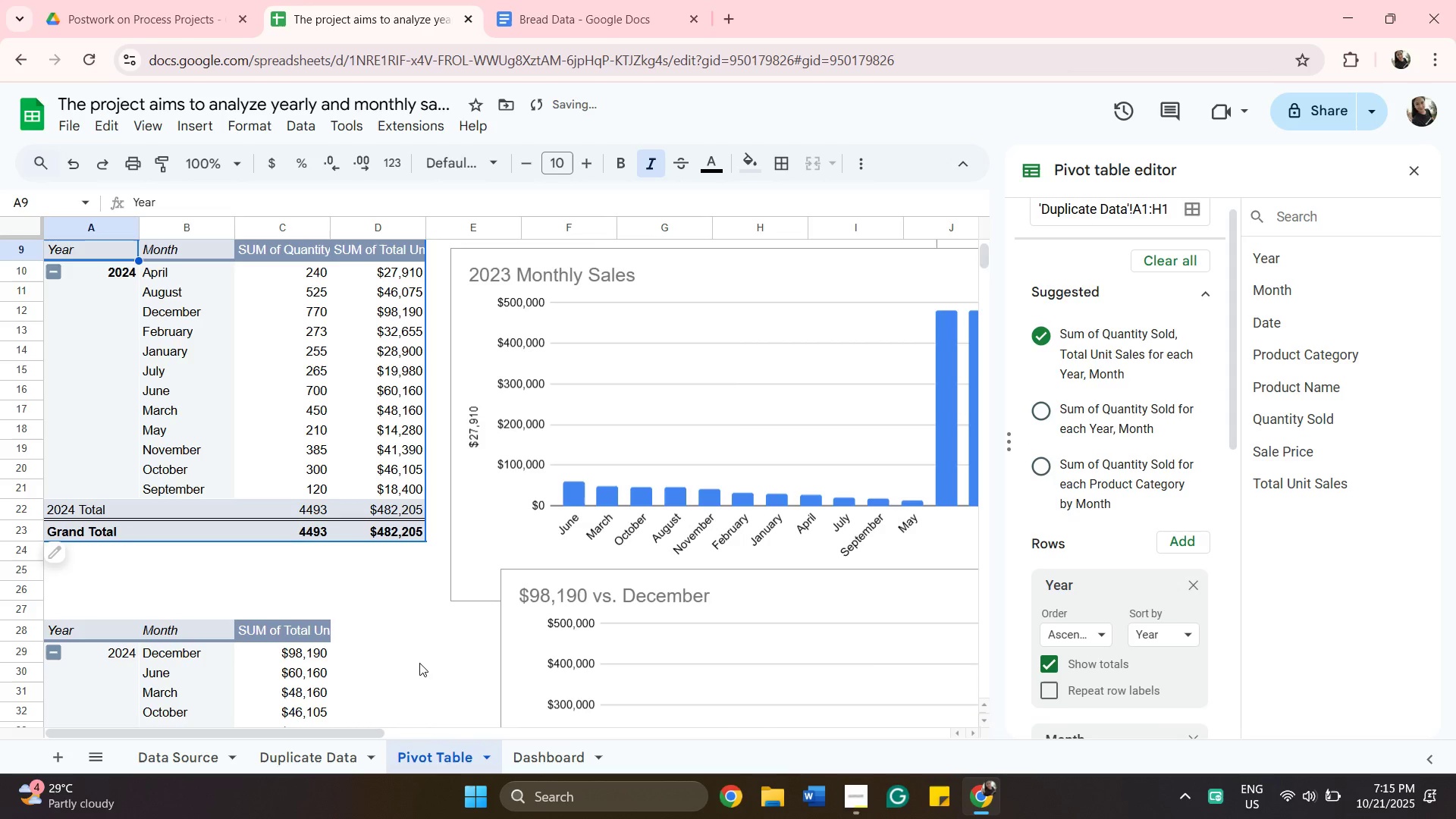 
scroll: coordinate [444, 651], scroll_direction: down, amount: 6.0
 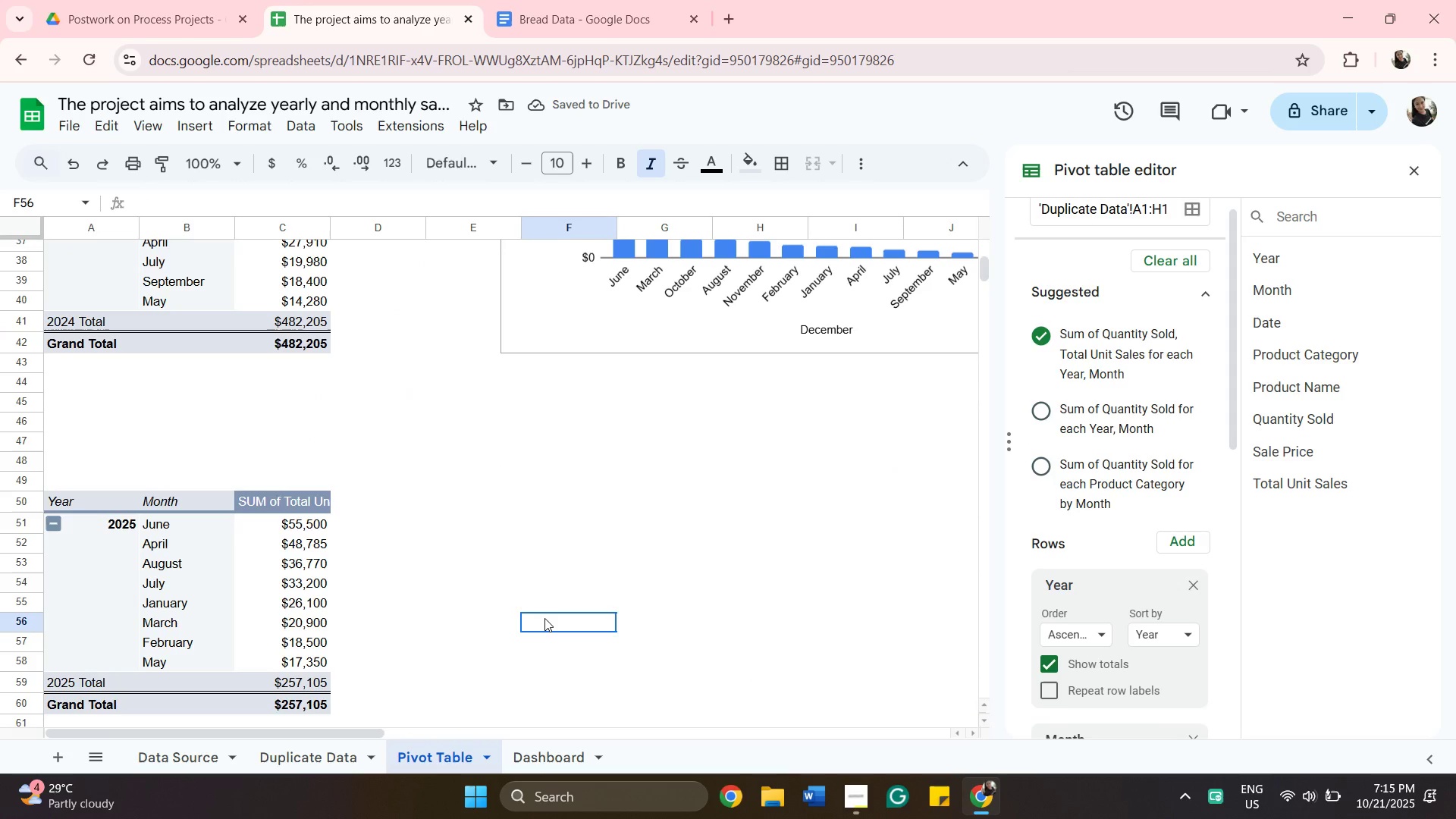 
left_click([544, 618])
 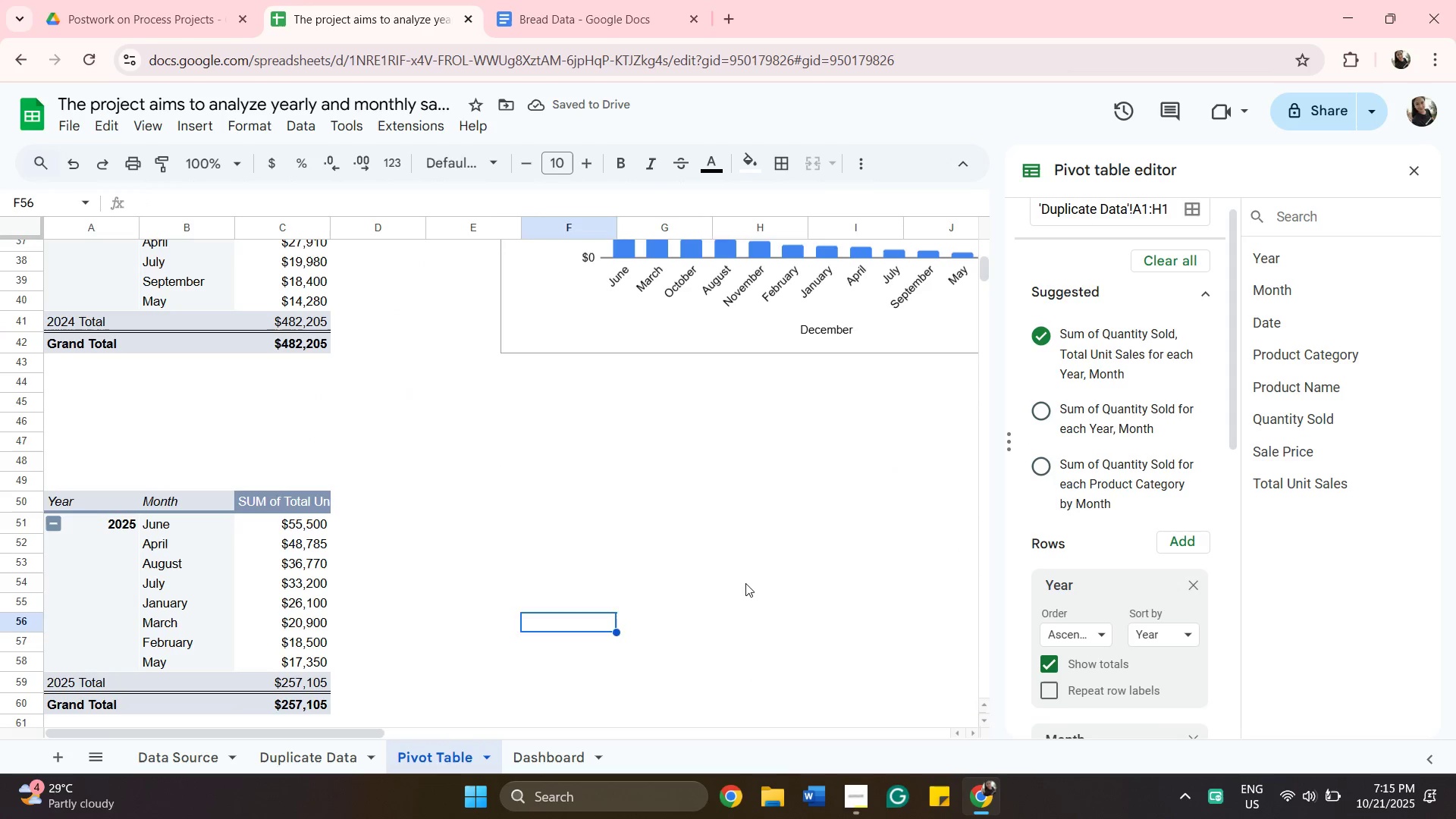 
left_click([745, 583])
 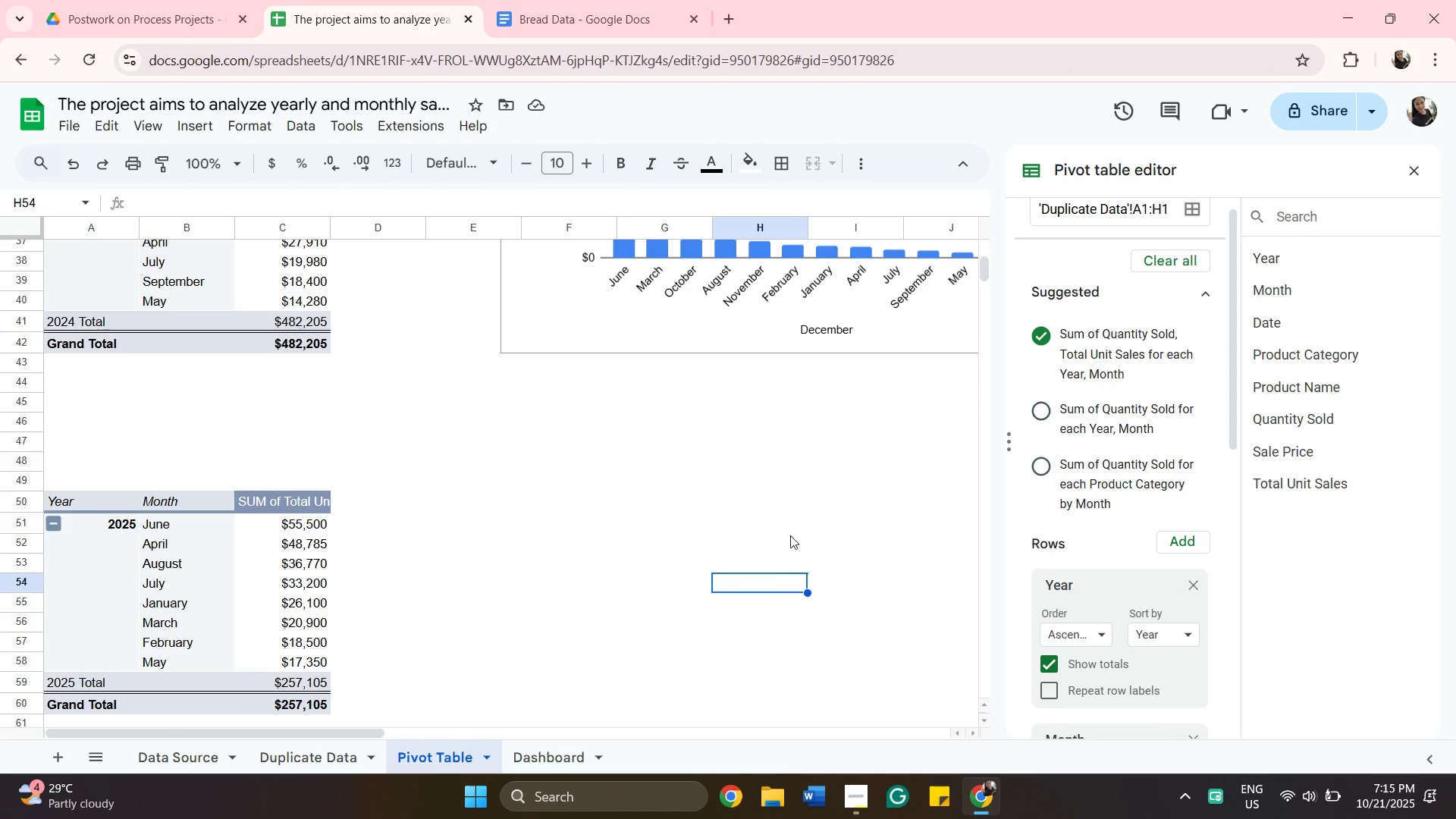 
scroll: coordinate [802, 586], scroll_direction: up, amount: 2.0
 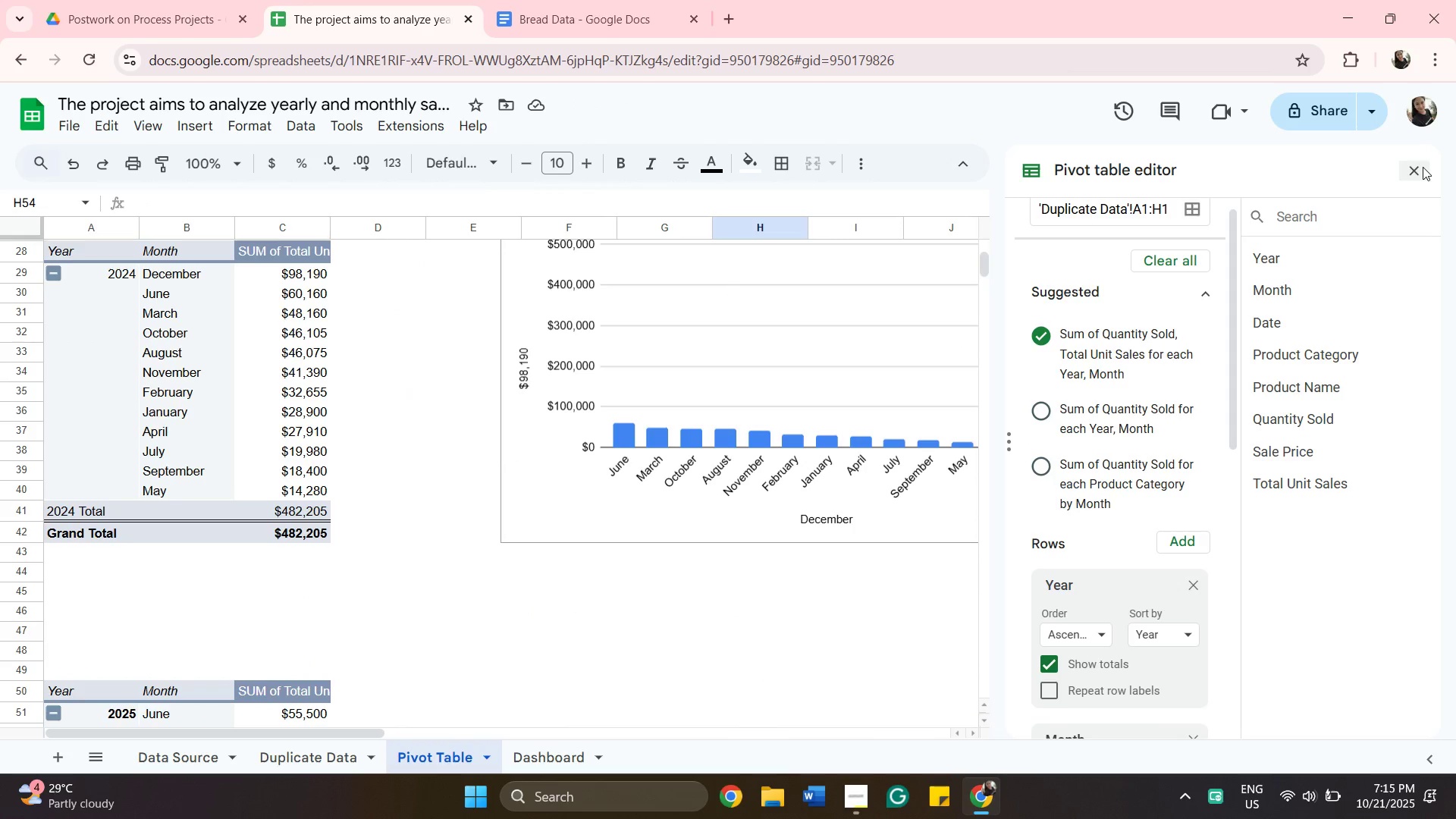 
left_click([1423, 167])
 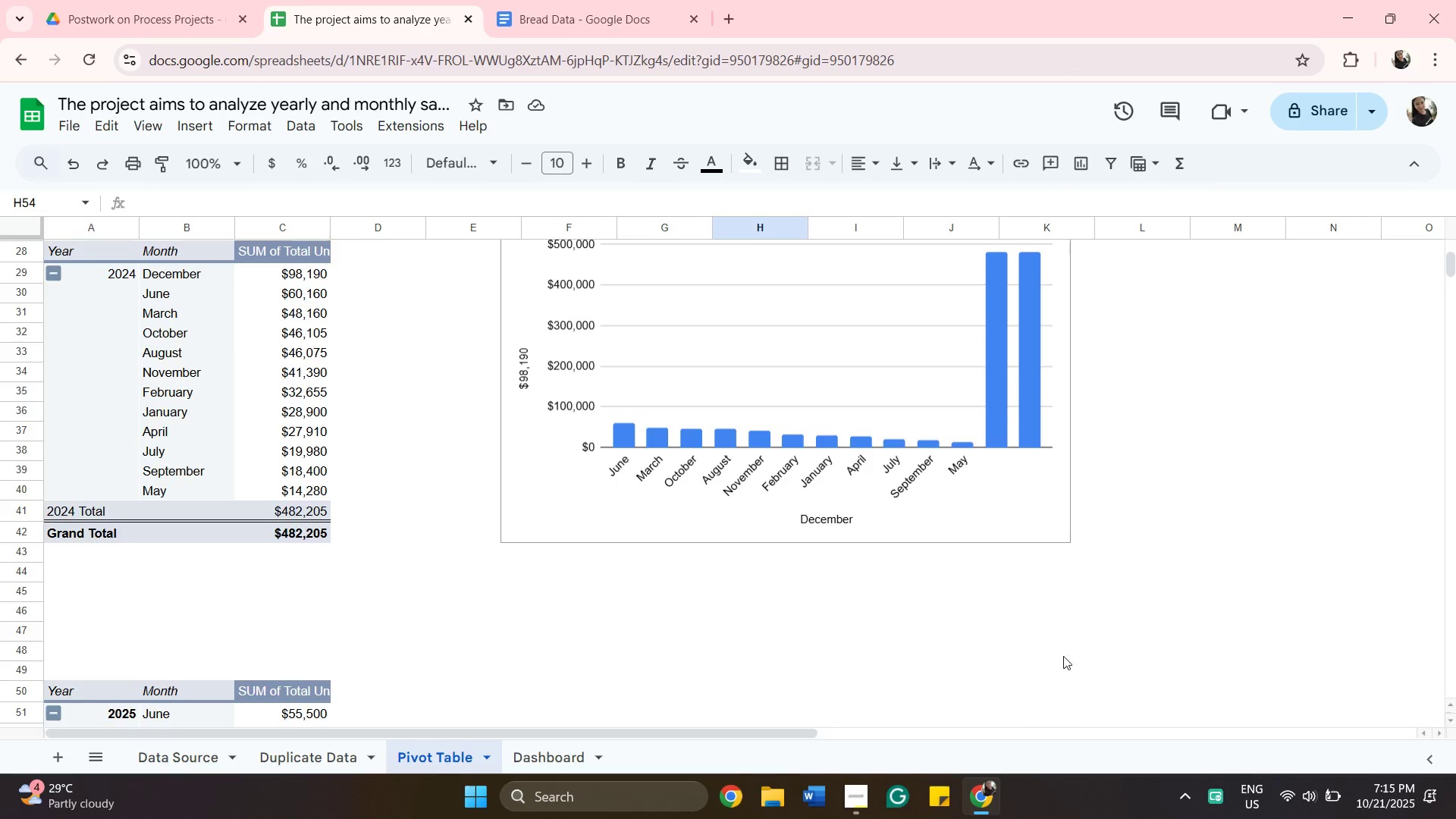 
scroll: coordinate [1163, 624], scroll_direction: up, amount: 2.0
 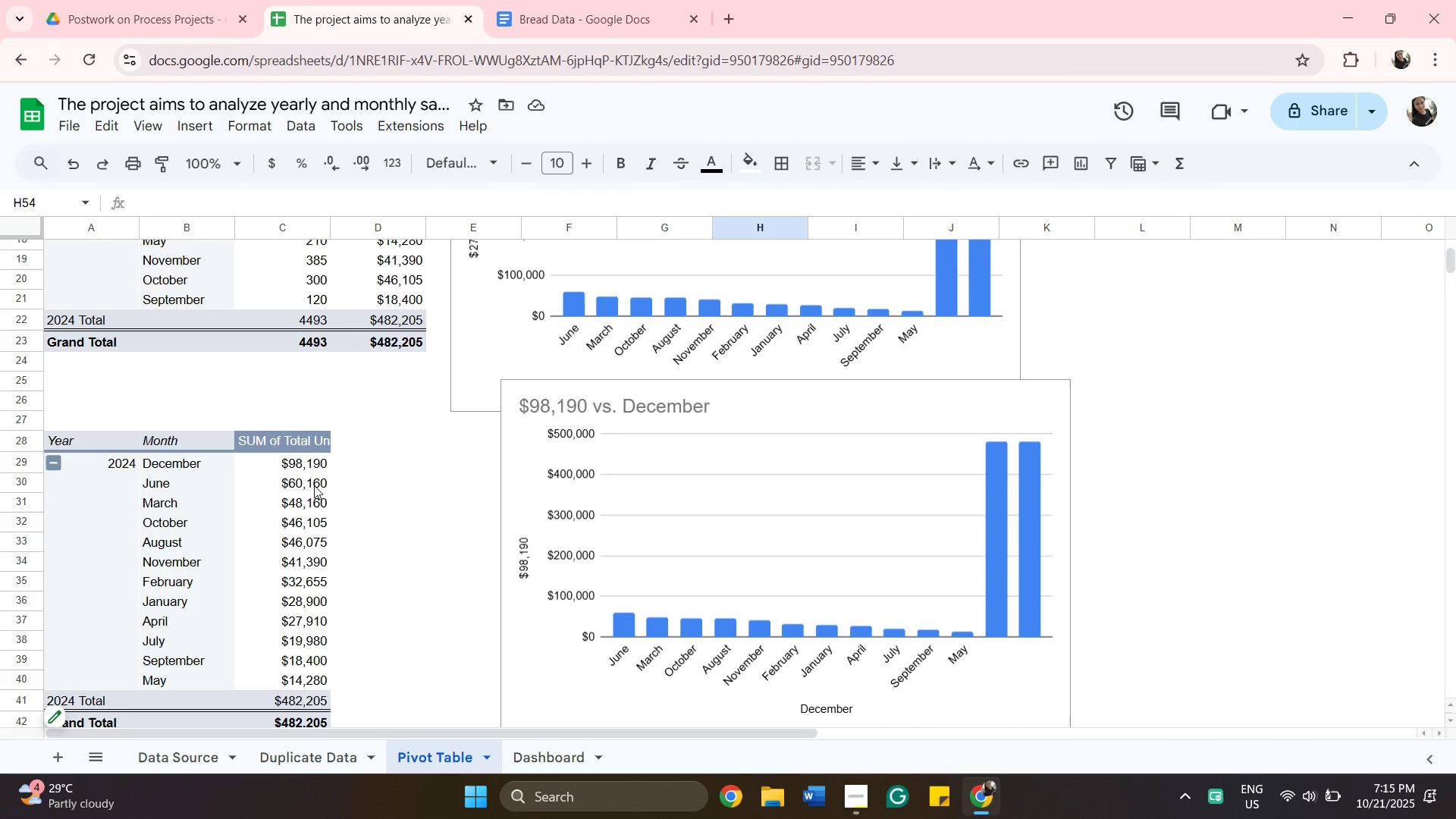 
wait(12.55)
 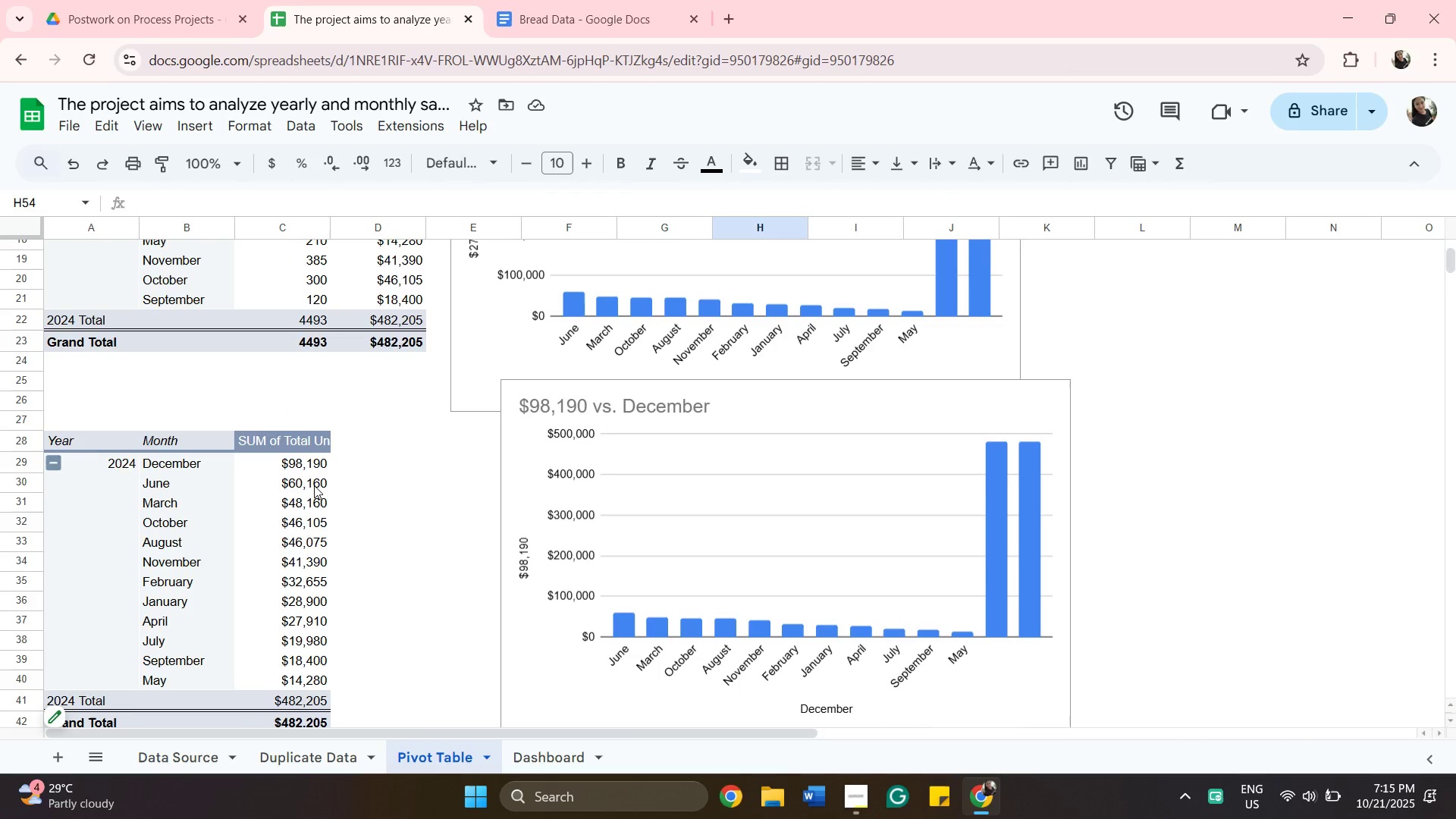 
scroll: coordinate [1281, 538], scroll_direction: up, amount: 3.0
 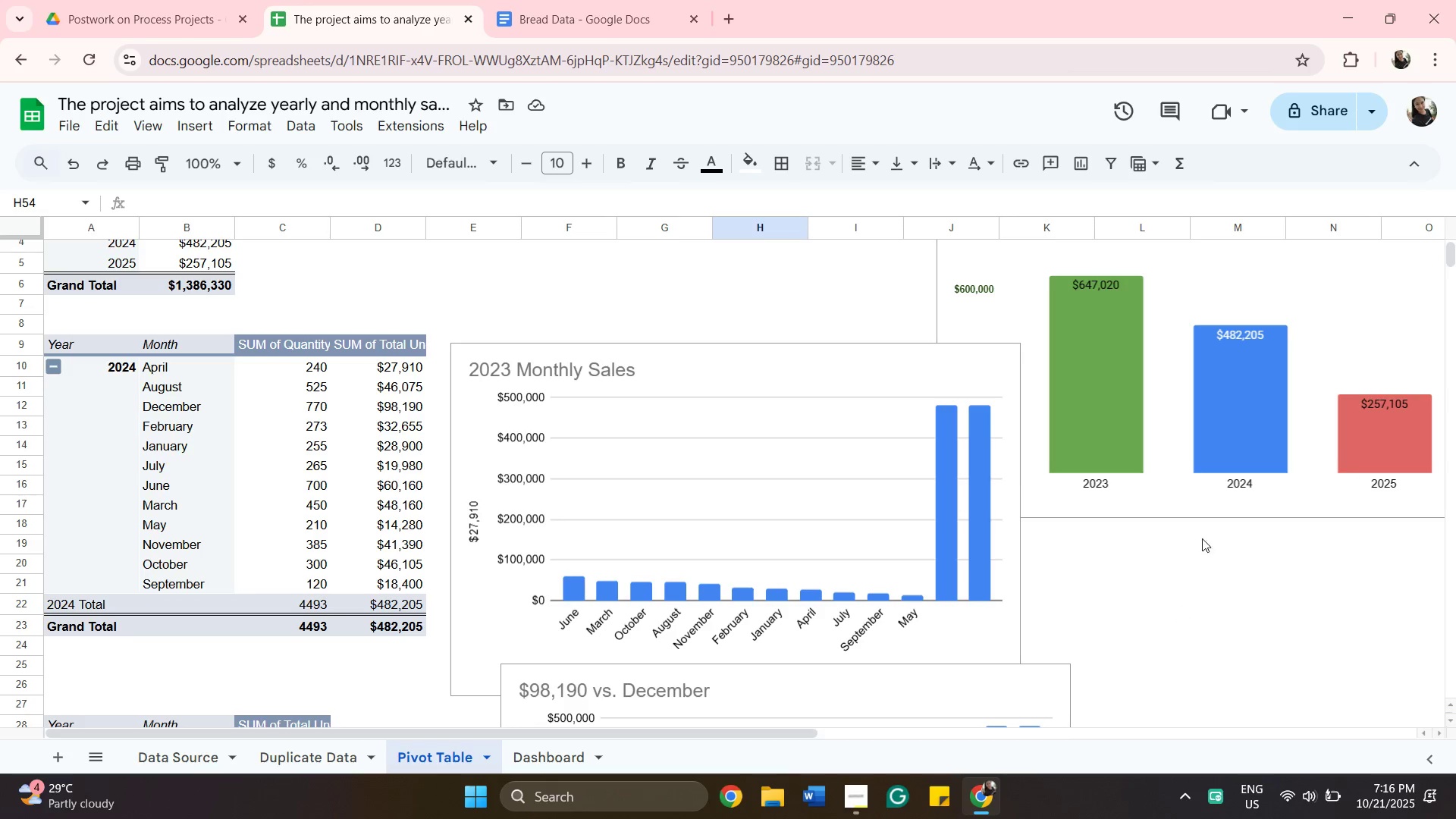 
wait(7.47)
 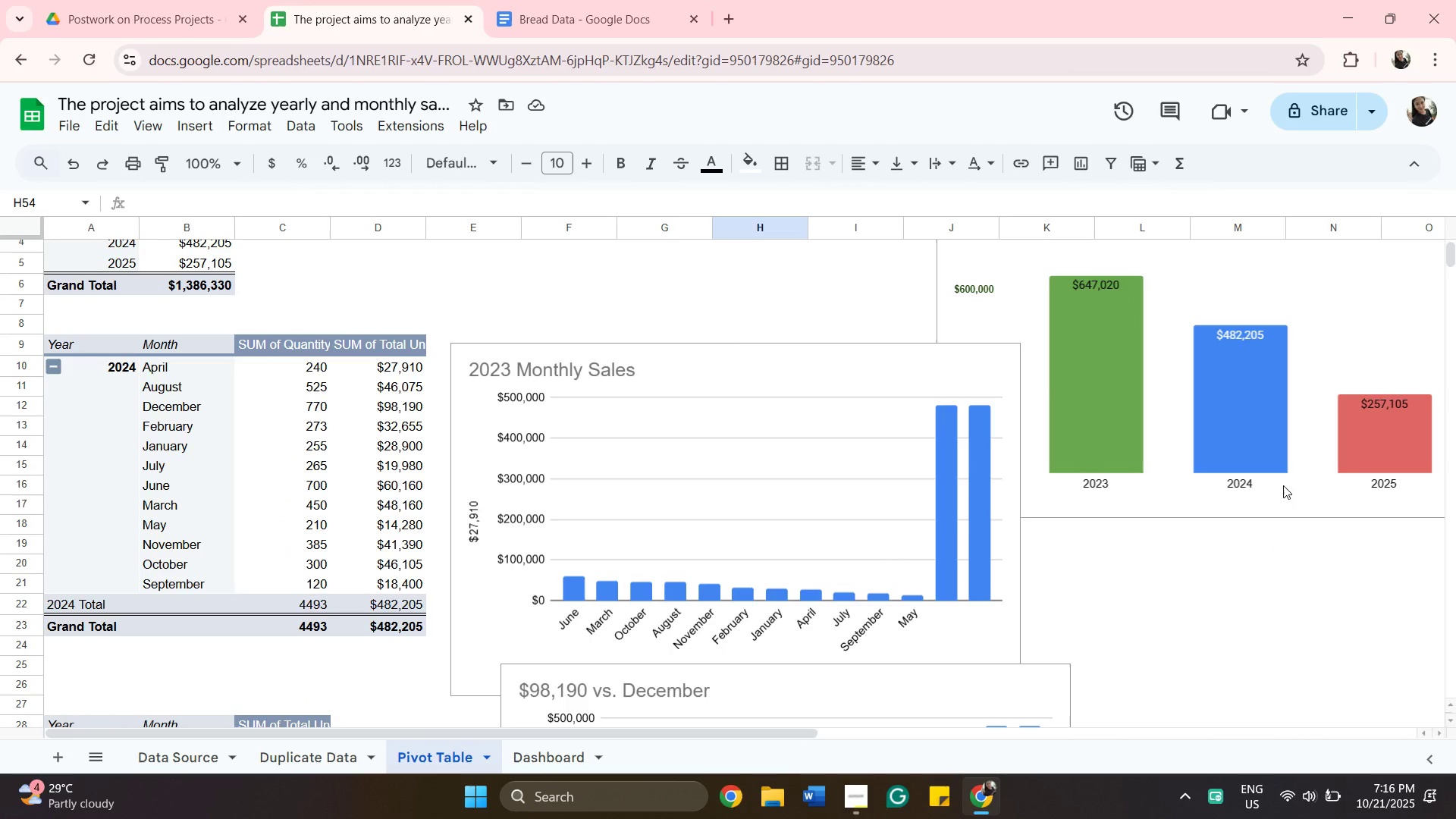 
left_click([939, 577])
 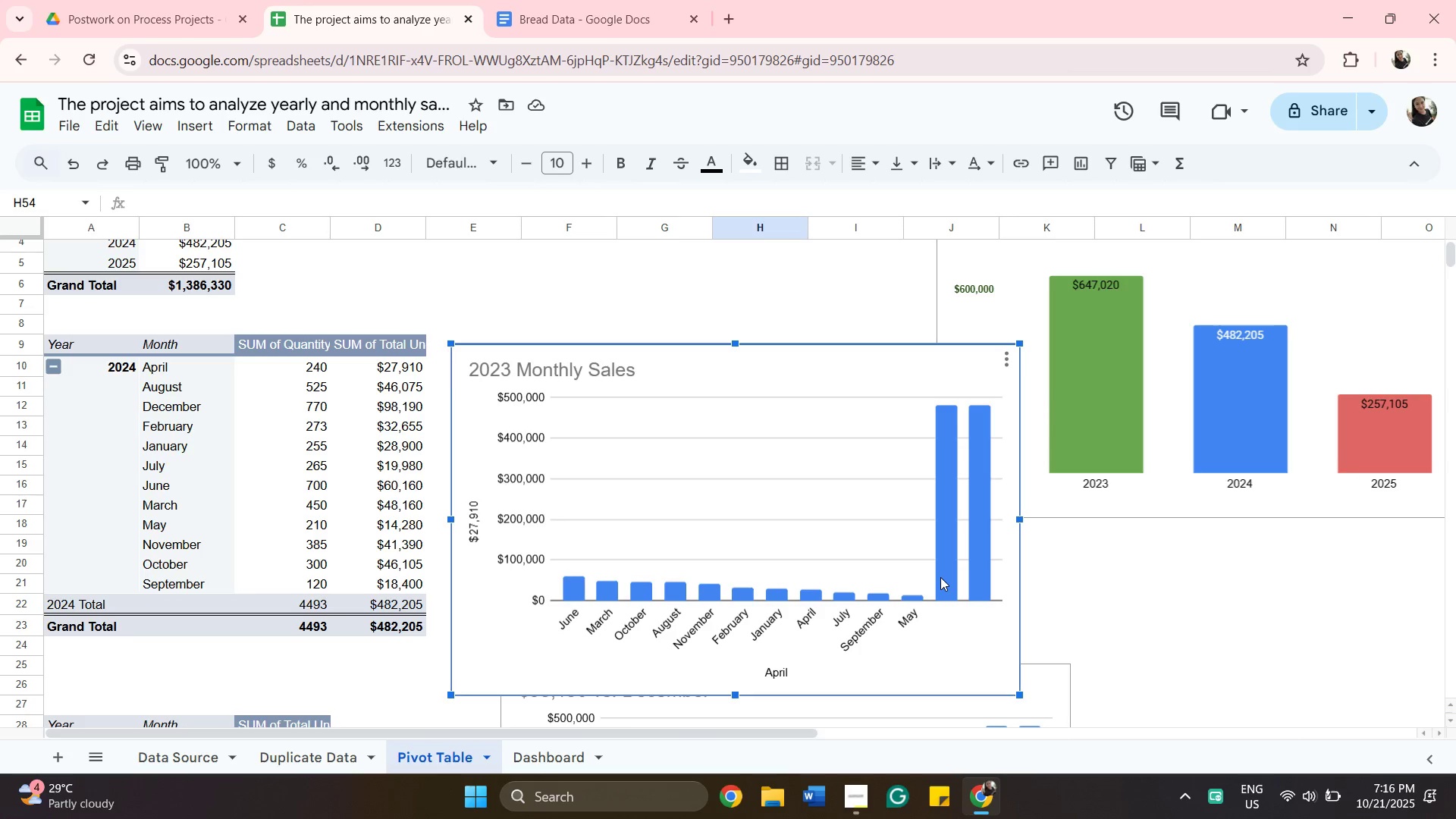 
double_click([940, 577])
 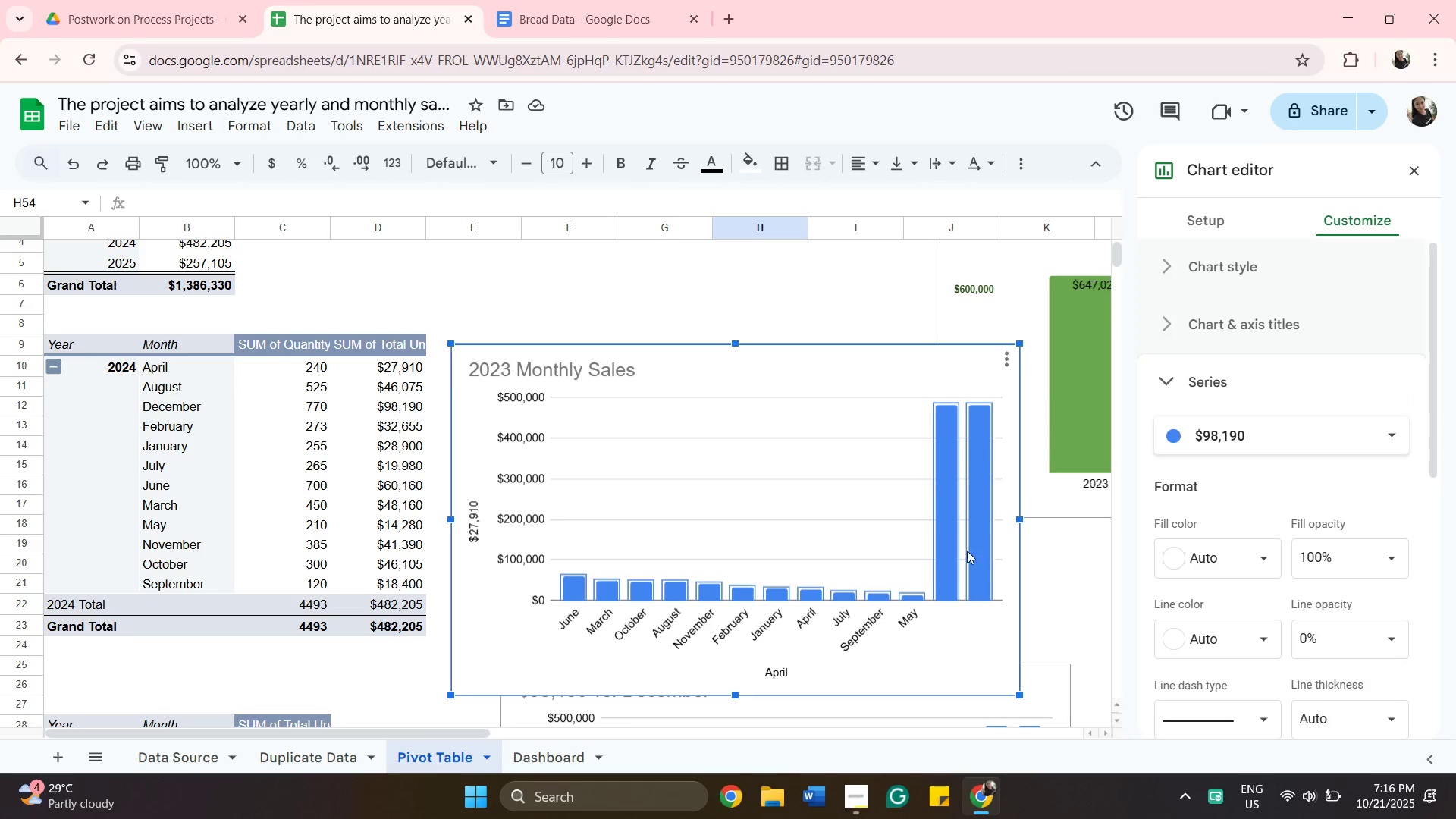 
left_click([946, 476])
 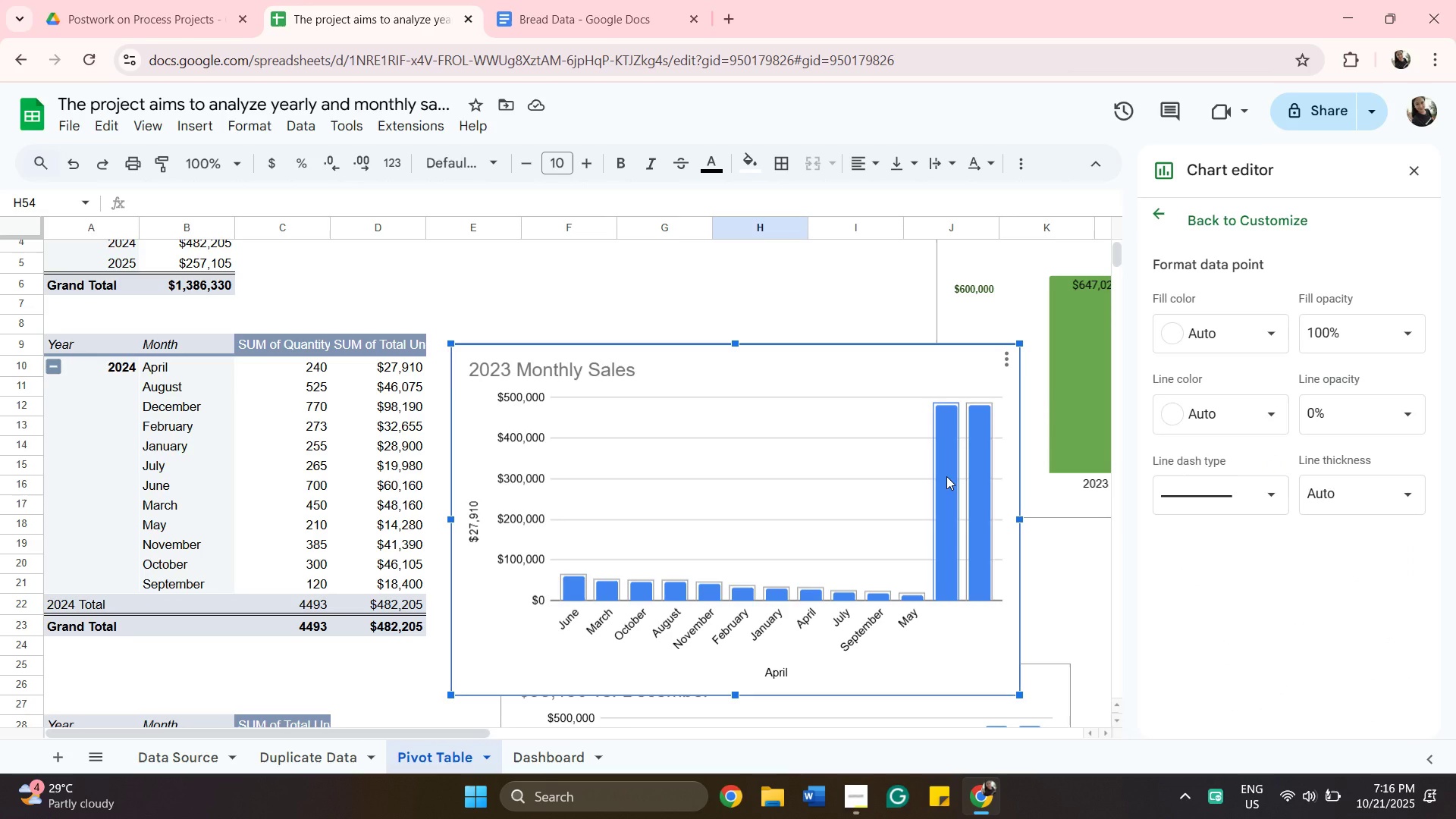 
right_click([946, 476])
 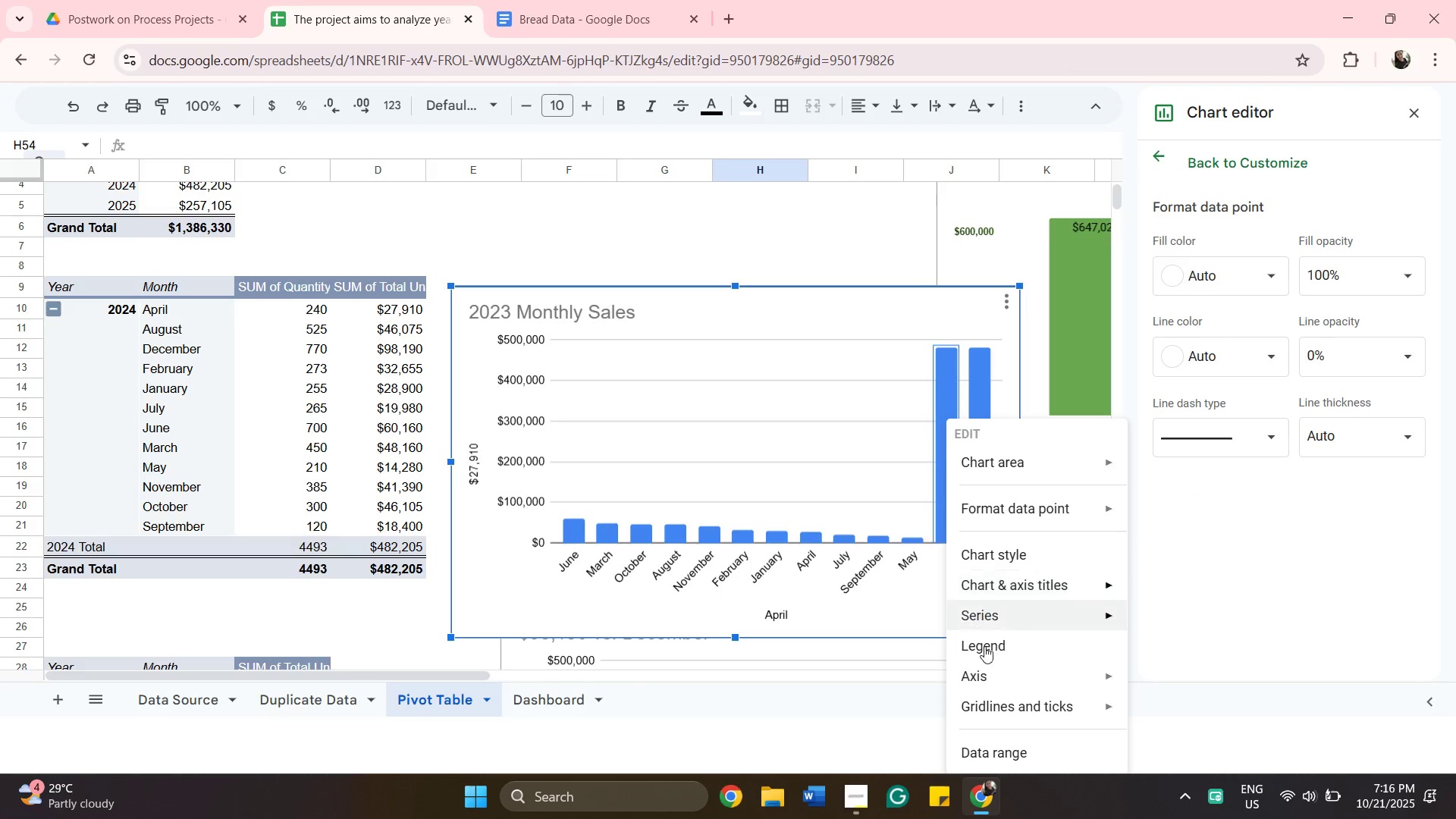 
scroll: coordinate [990, 675], scroll_direction: down, amount: 3.0
 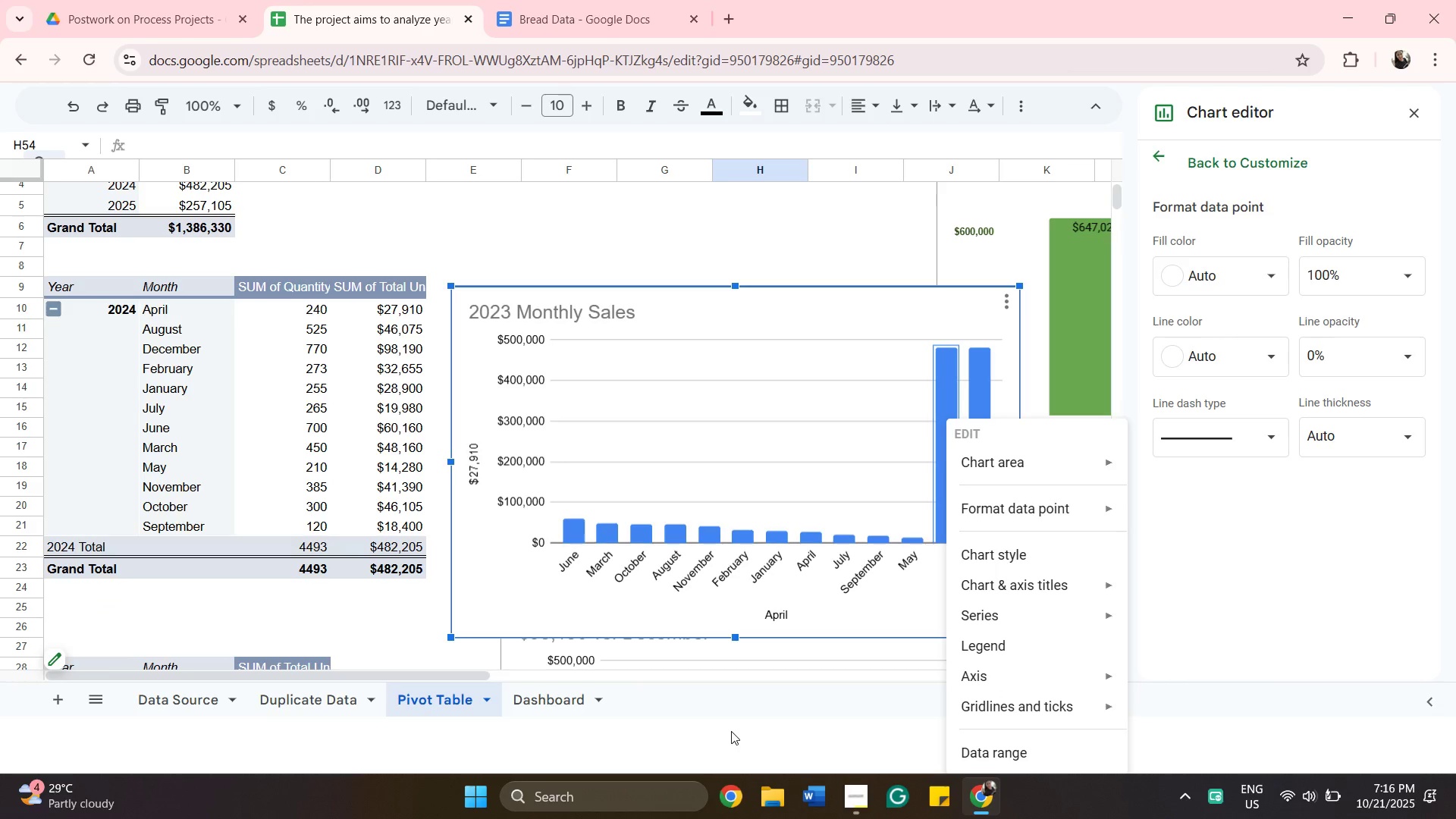 
wait(6.77)
 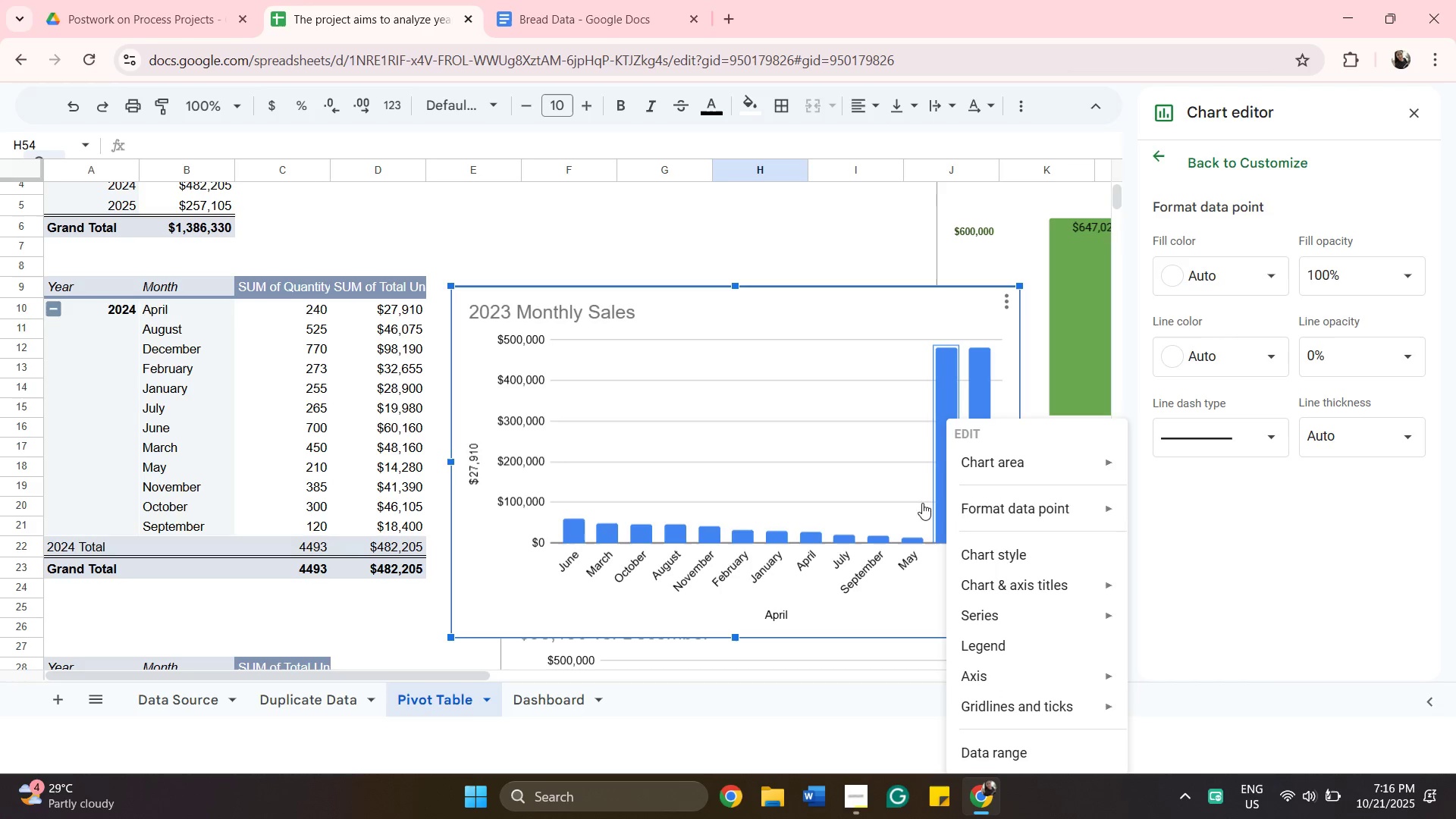 
left_click([742, 714])
 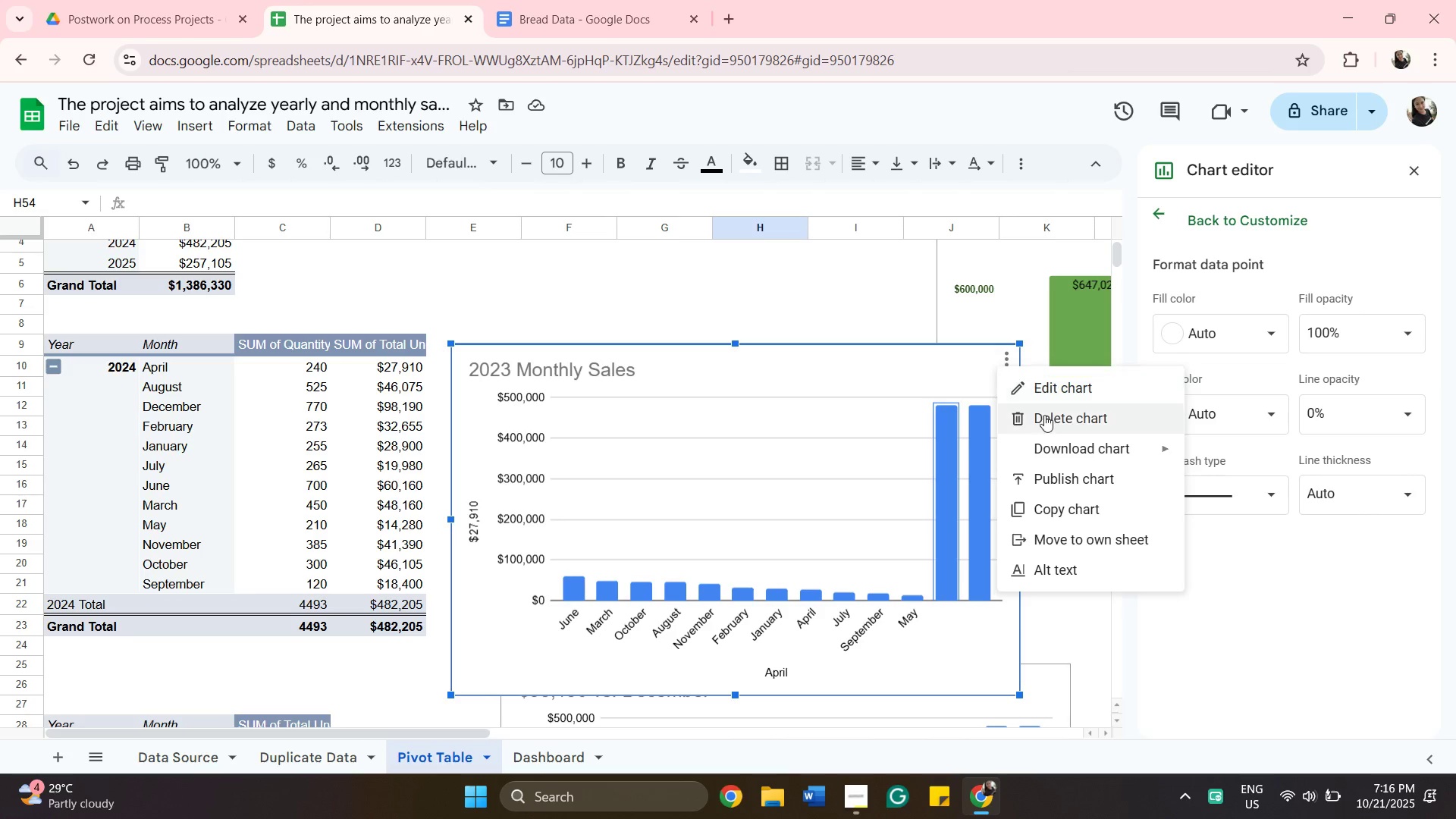 
wait(10.34)
 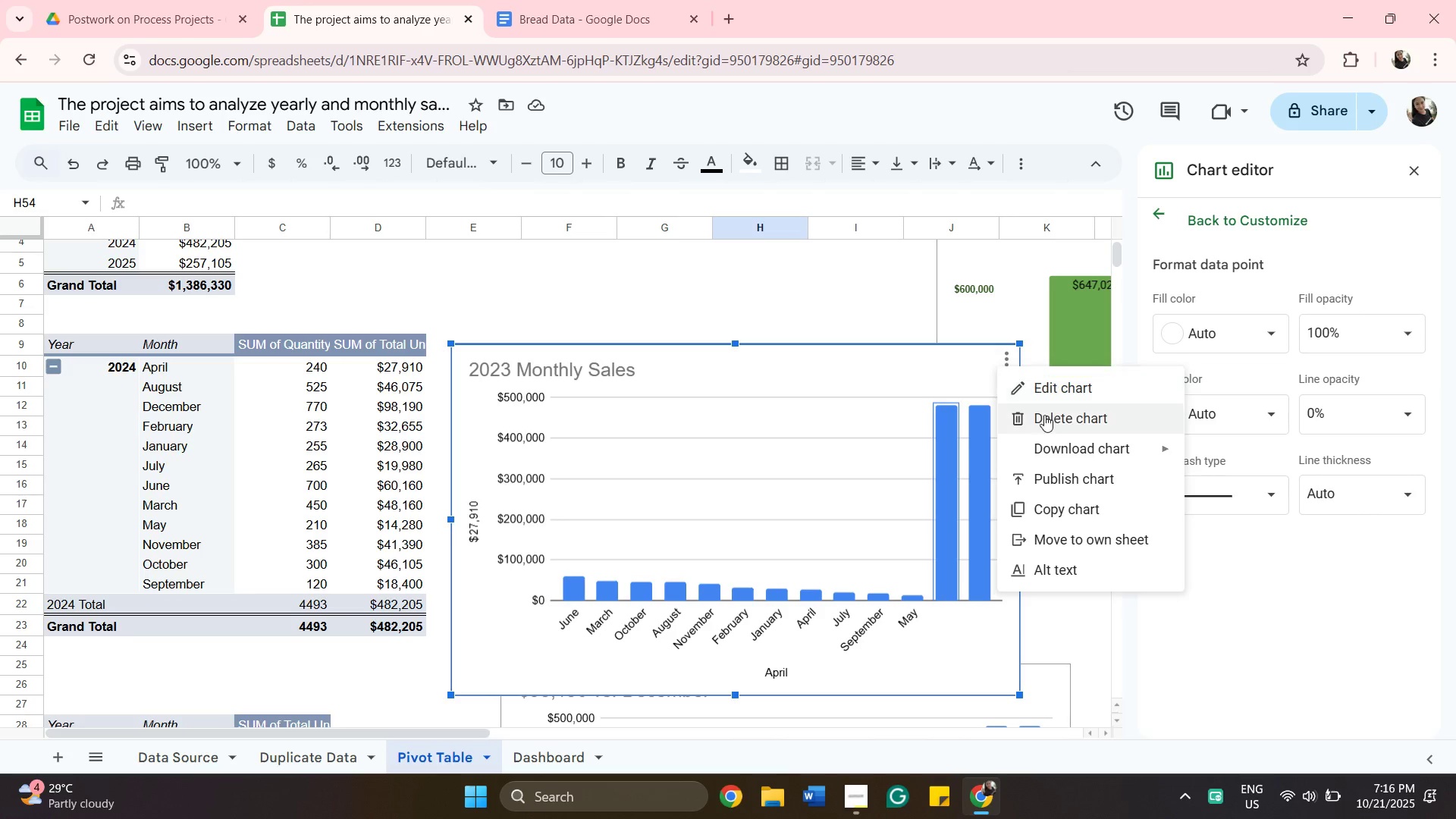 
left_click([92, 361])
 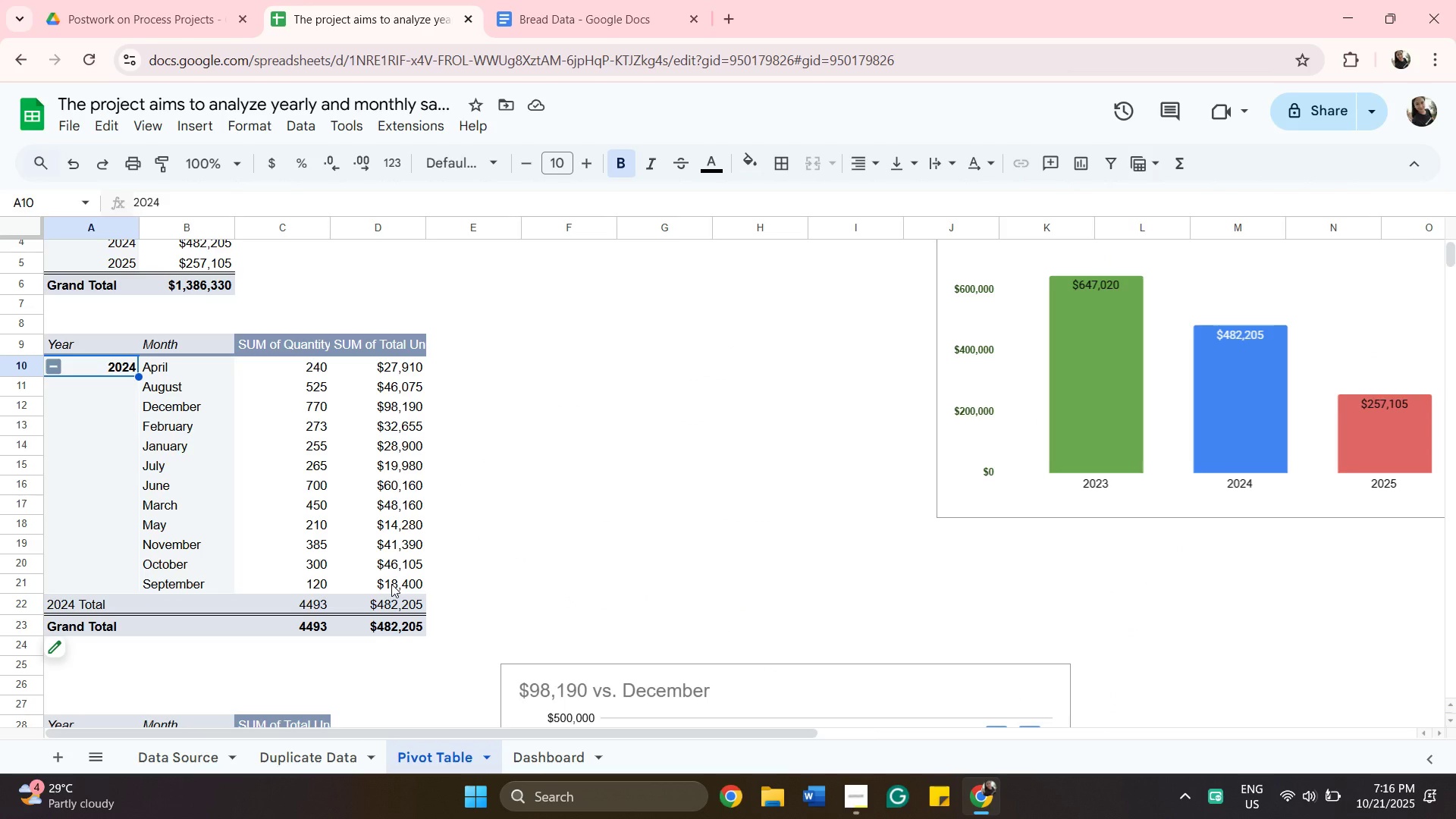 
hold_key(key=ShiftLeft, duration=0.51)
left_click([391, 584])
 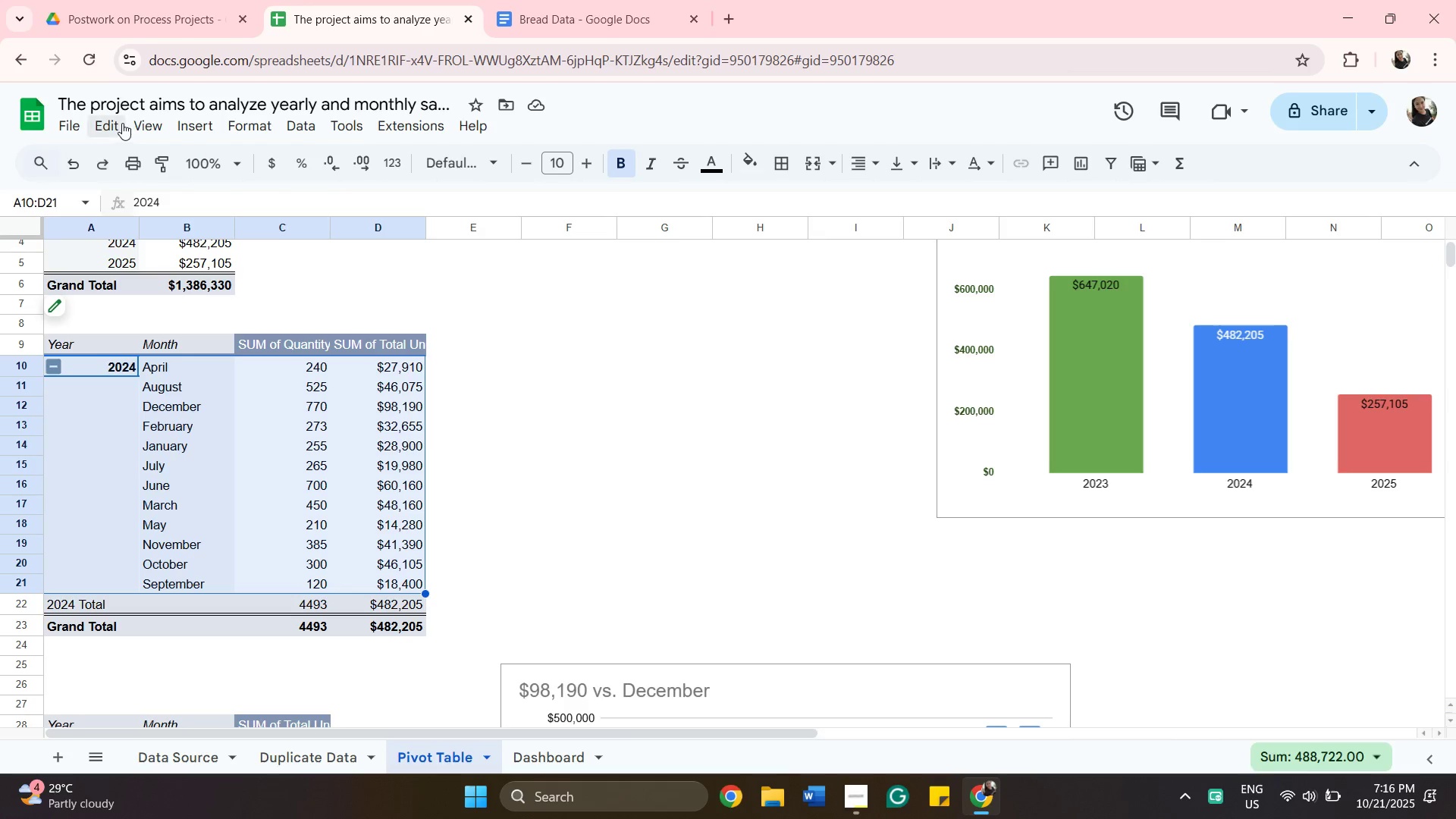 
left_click_drag(start_coordinate=[193, 133], to_coordinate=[196, 133])
 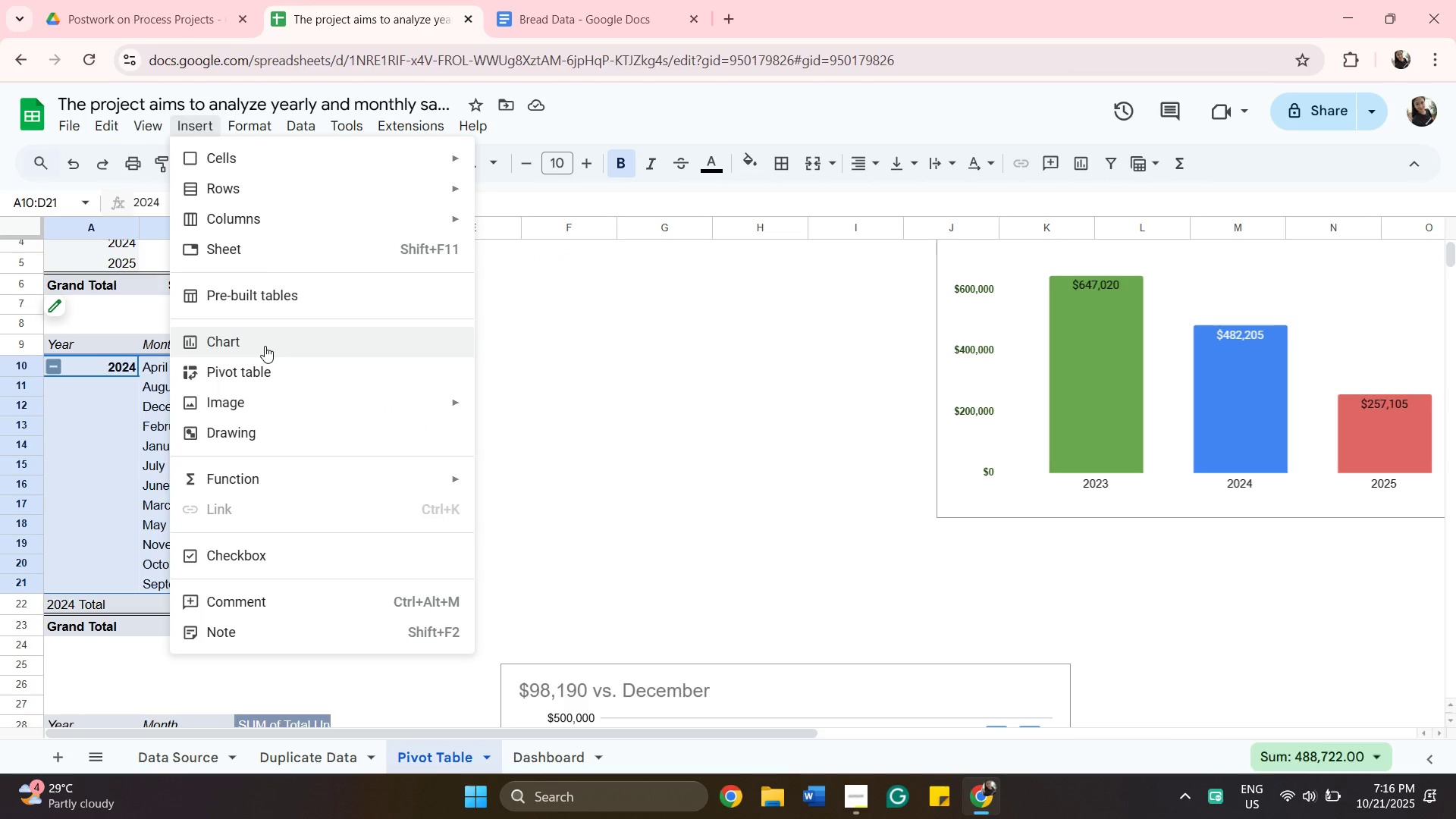 
left_click([265, 349])
 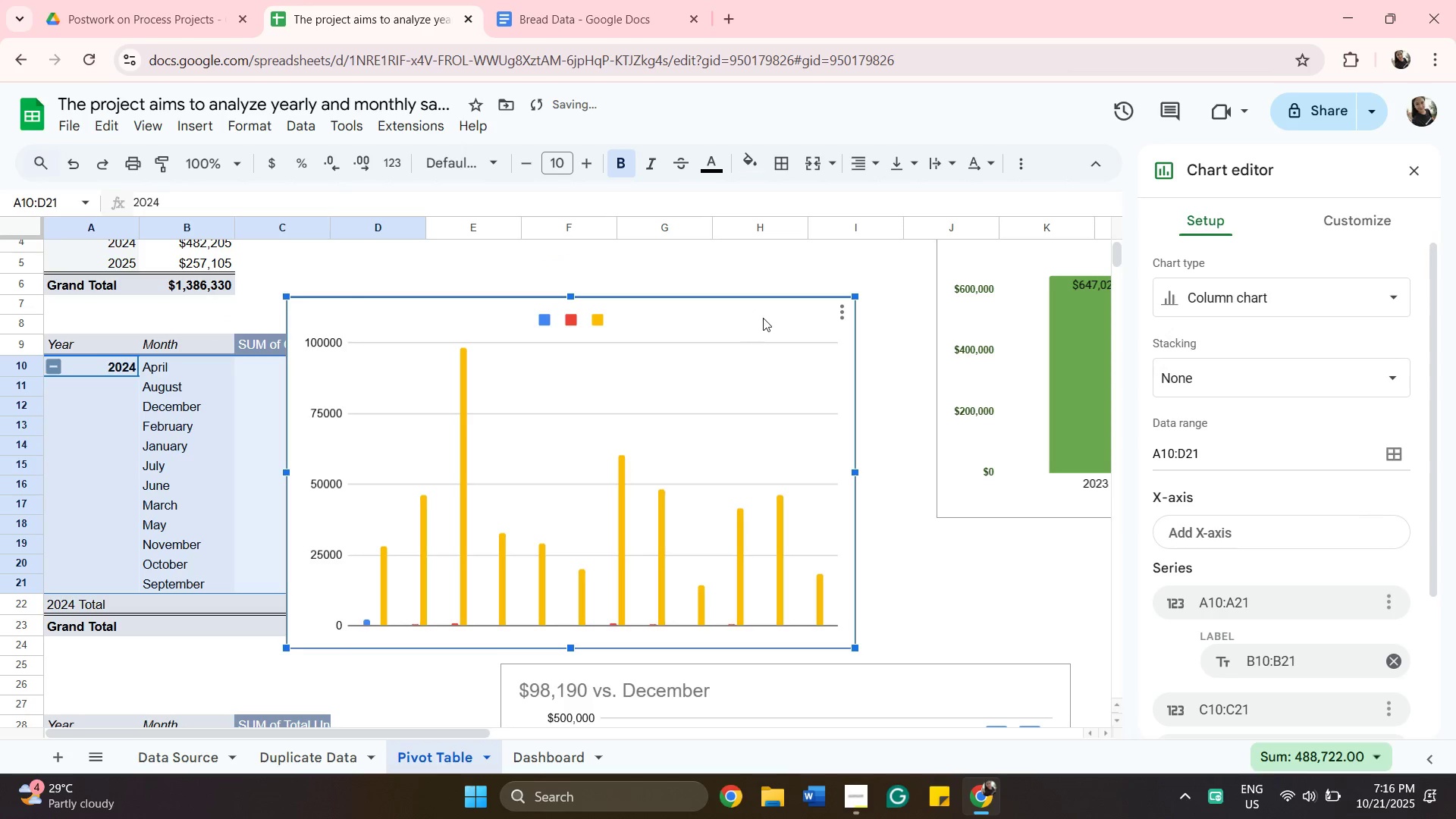 
left_click([852, 309])
 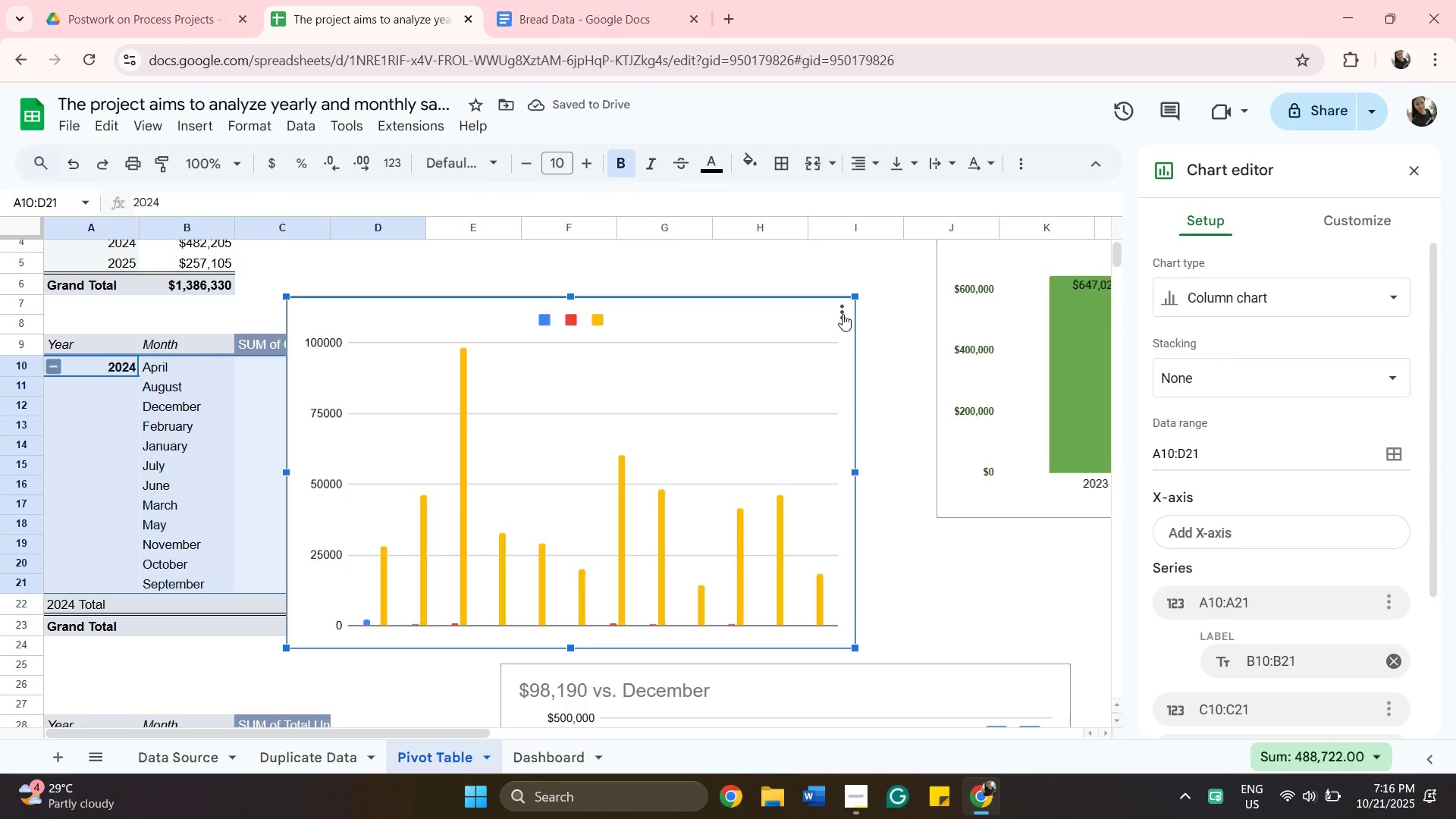 
left_click([843, 314])
 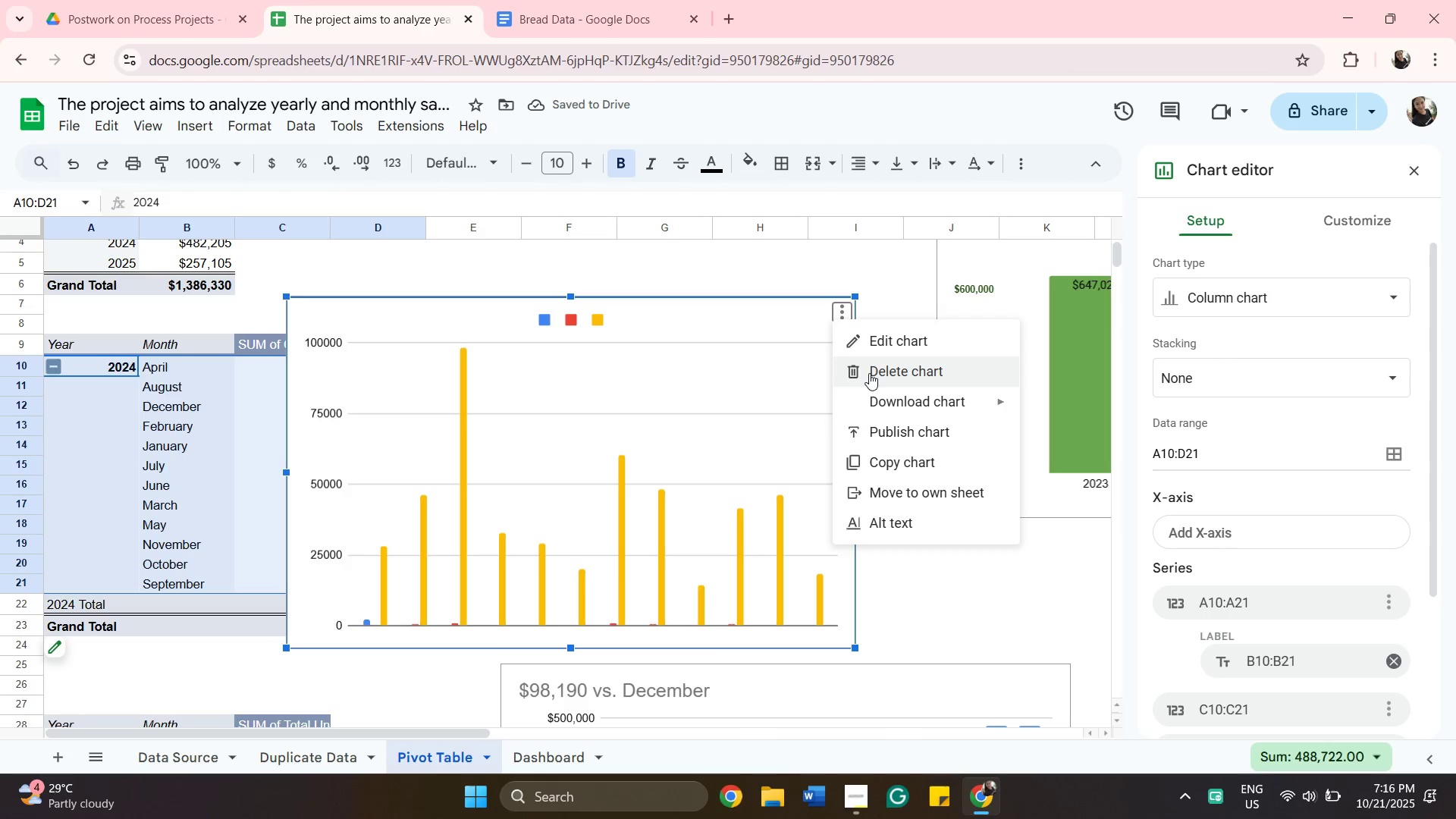 
left_click([869, 373])
 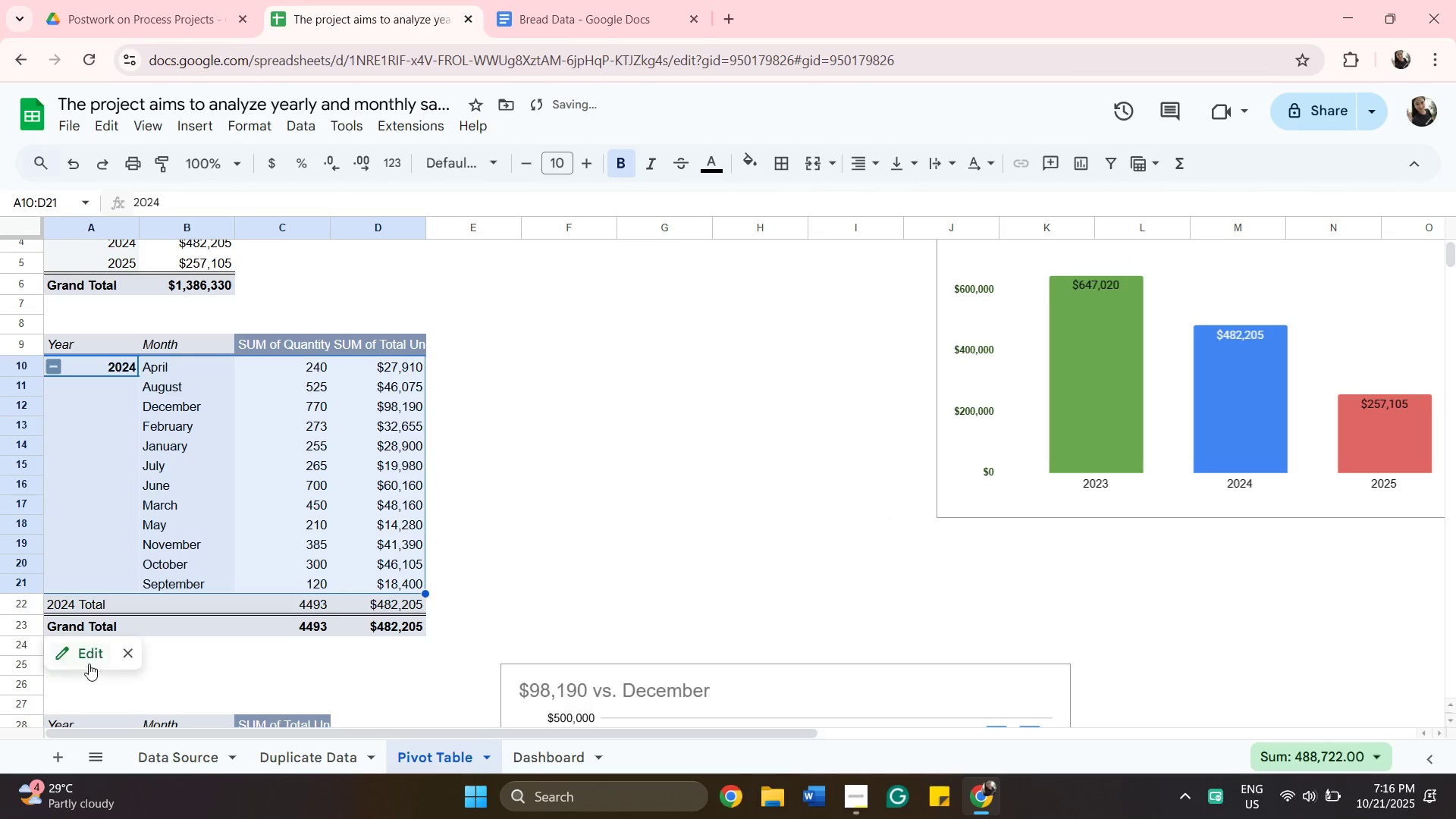 
left_click([71, 651])
 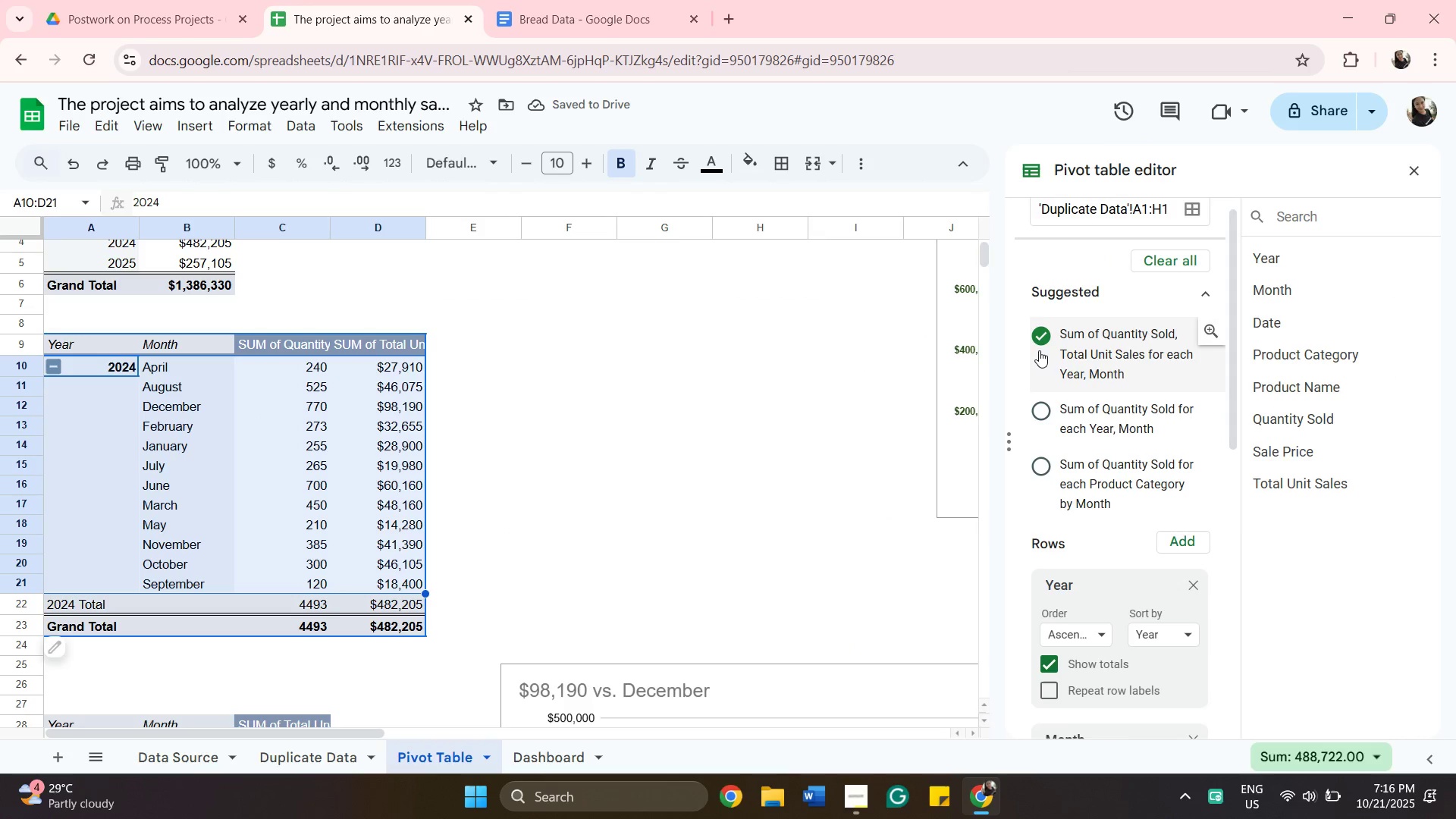 
left_click([1041, 335])
 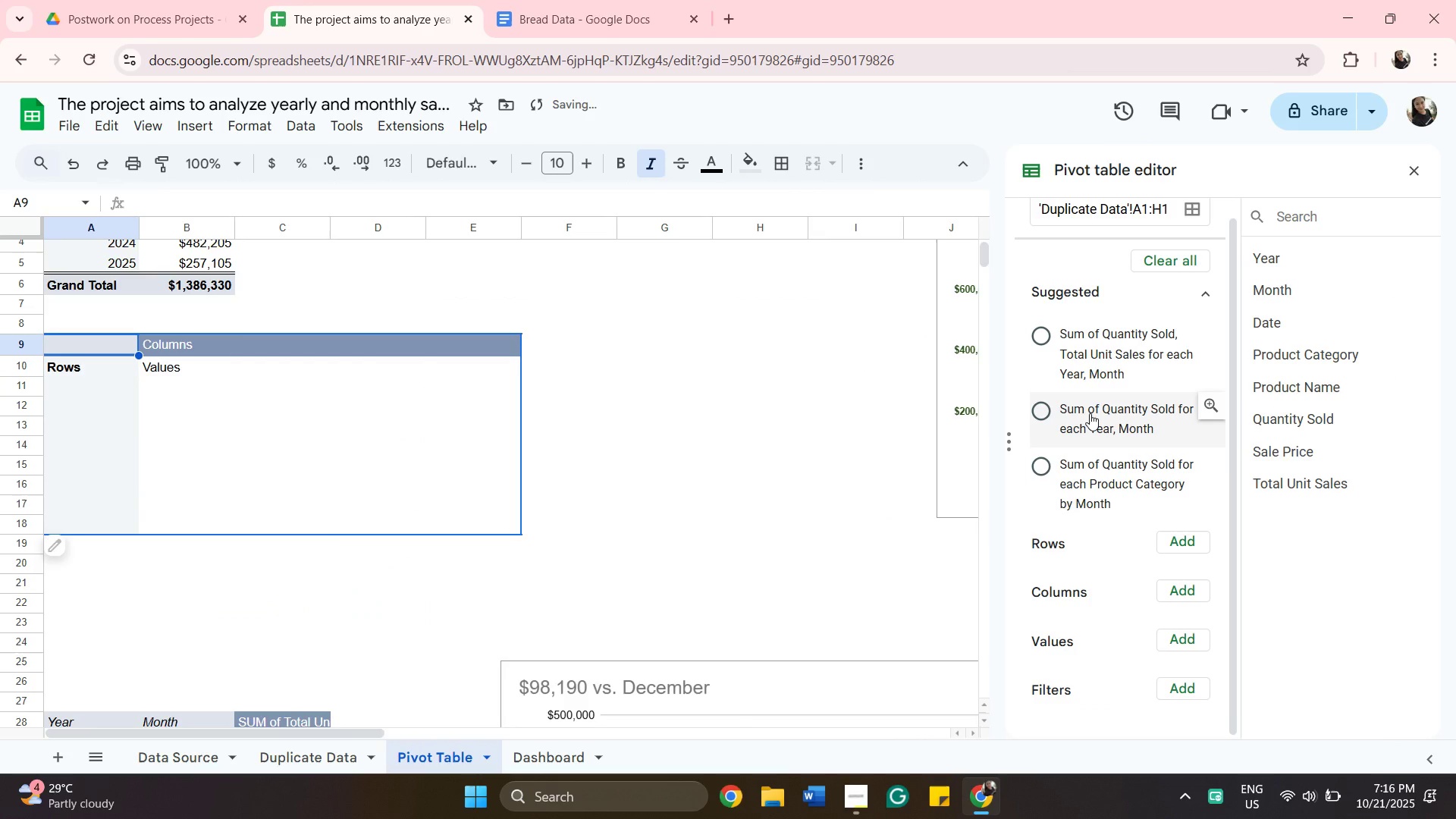 
left_click([1090, 413])
 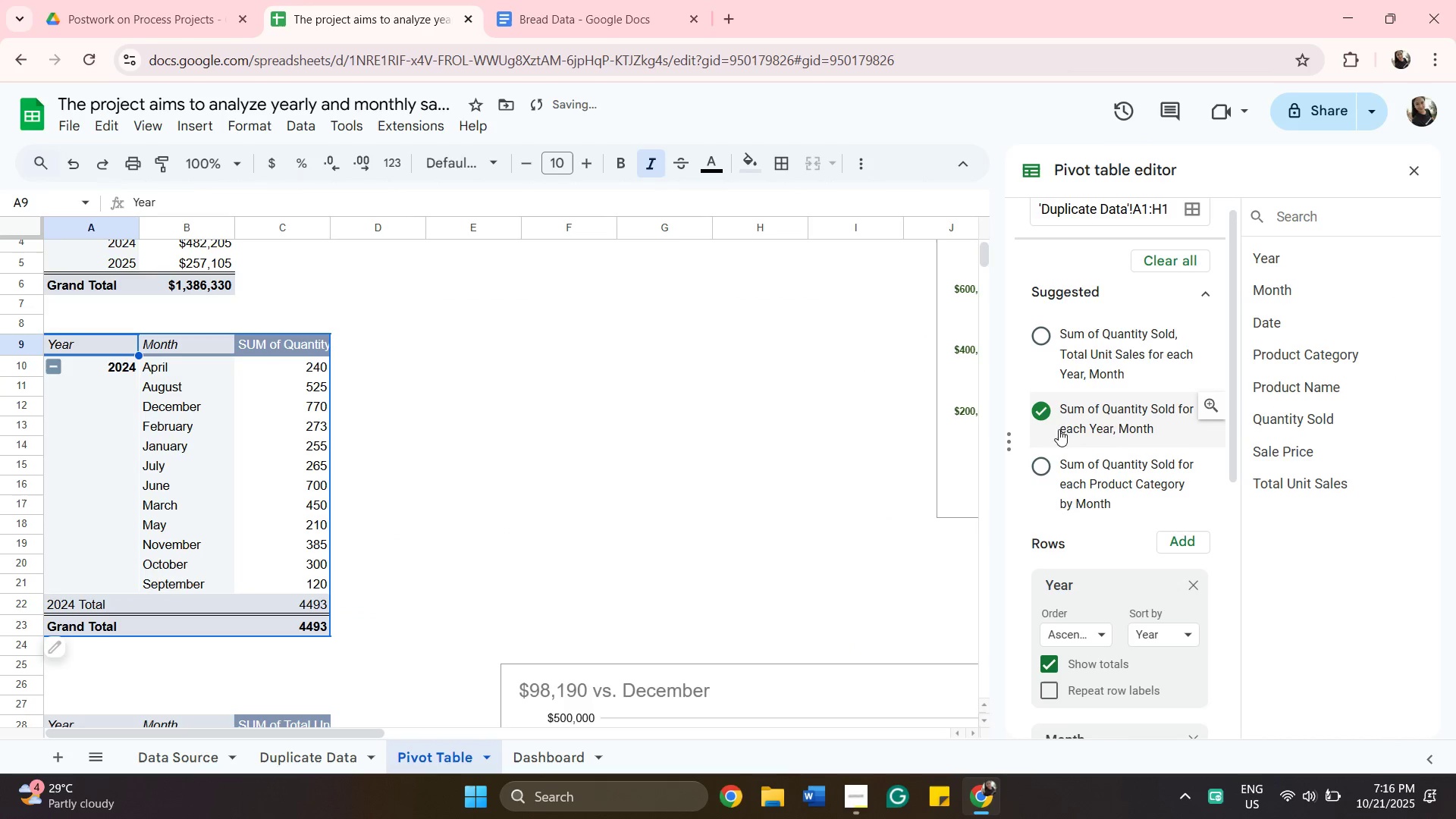 
left_click([1042, 417])
 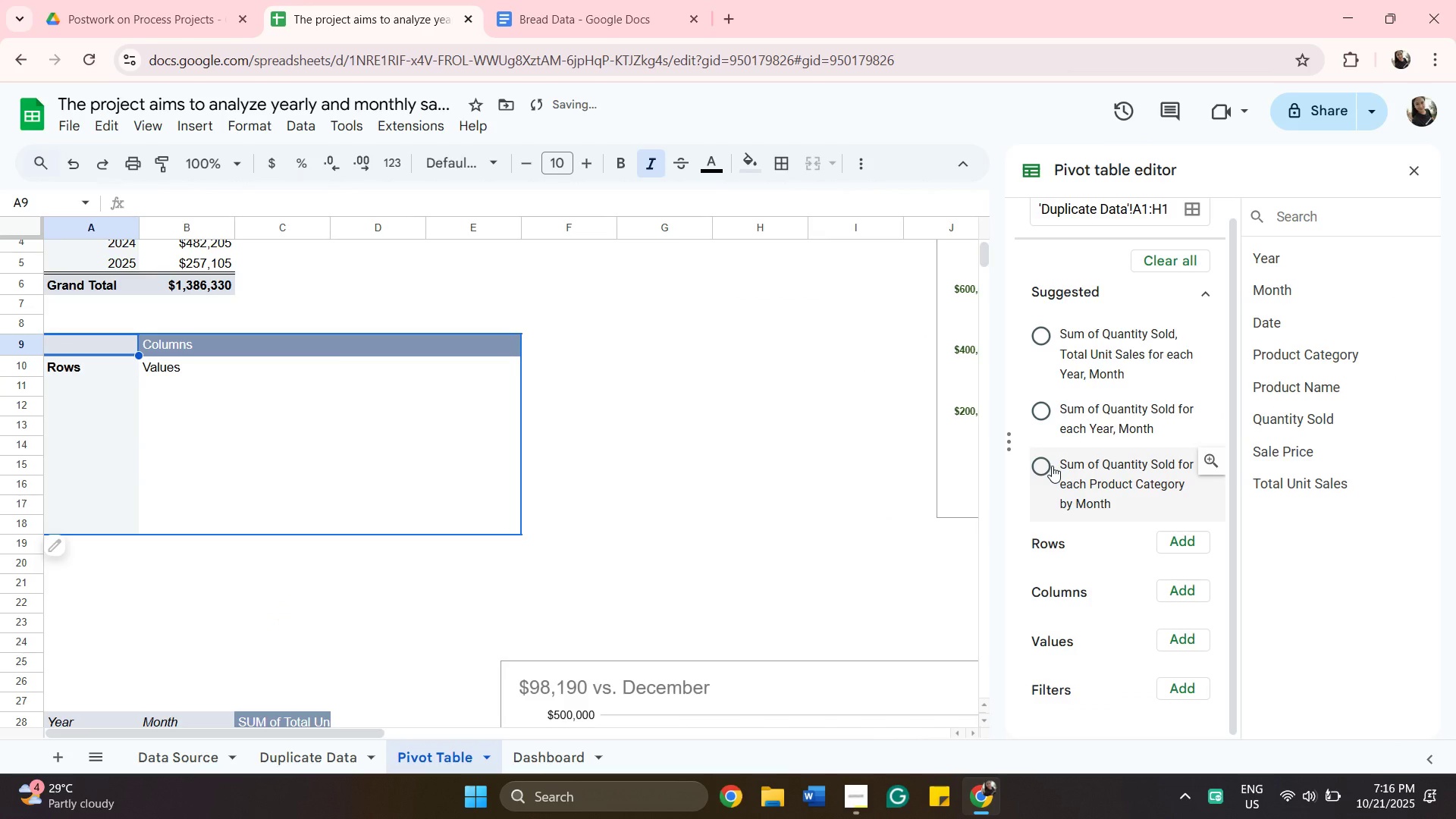 
left_click([1052, 466])
 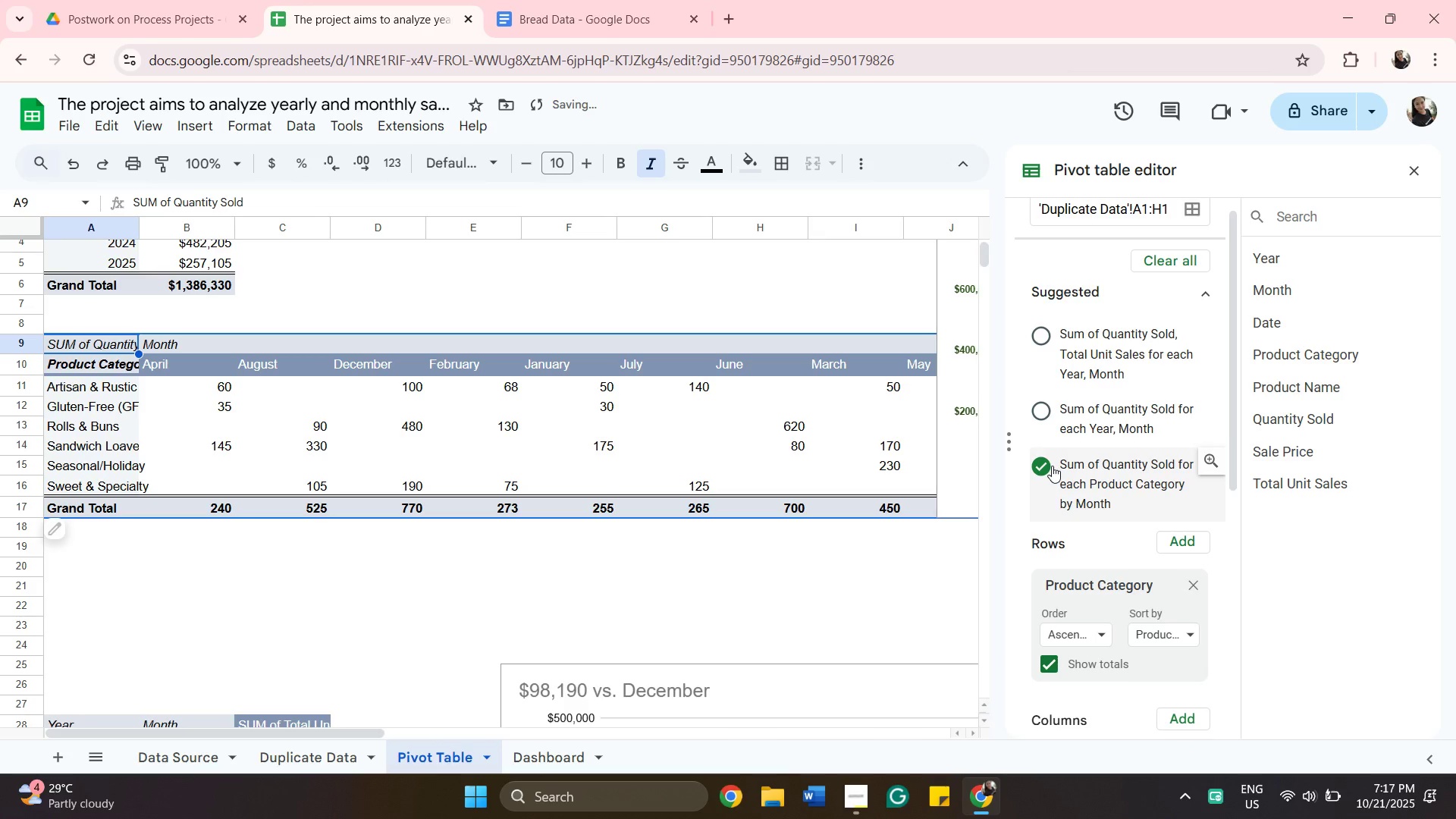 
left_click([1052, 466])
 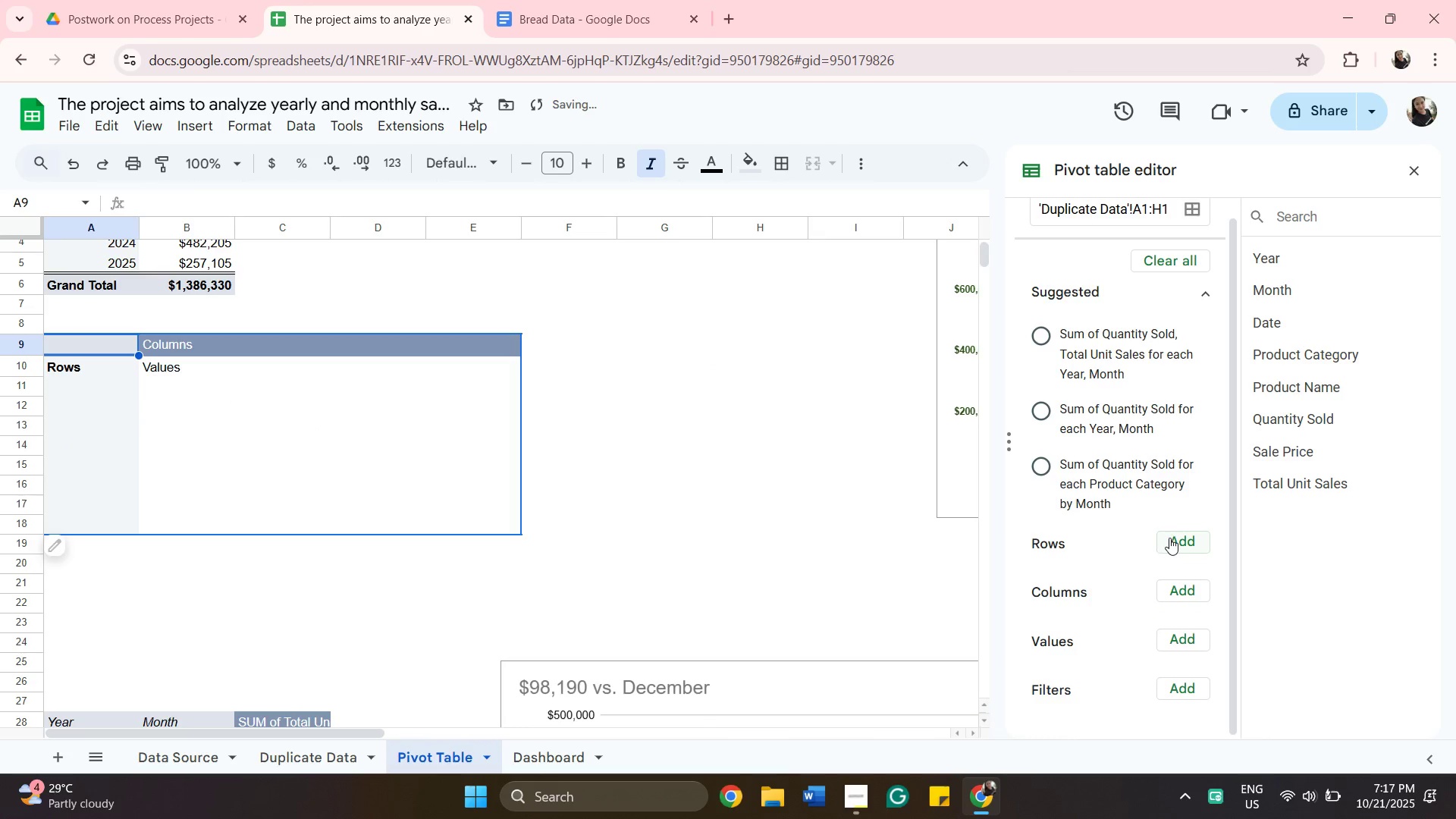 
left_click([1175, 538])
 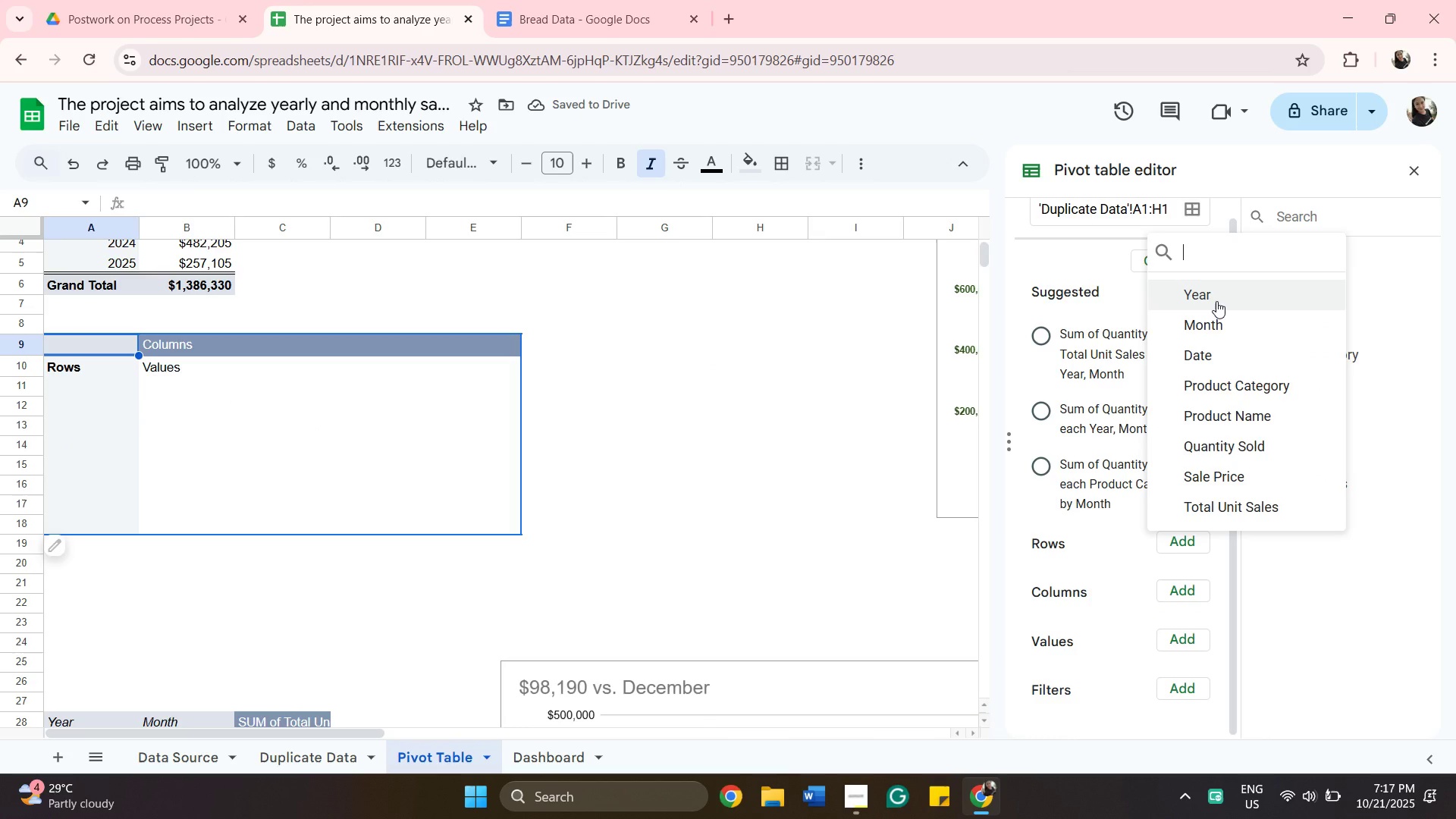 
left_click_drag(start_coordinate=[1216, 301], to_coordinate=[1222, 288])
 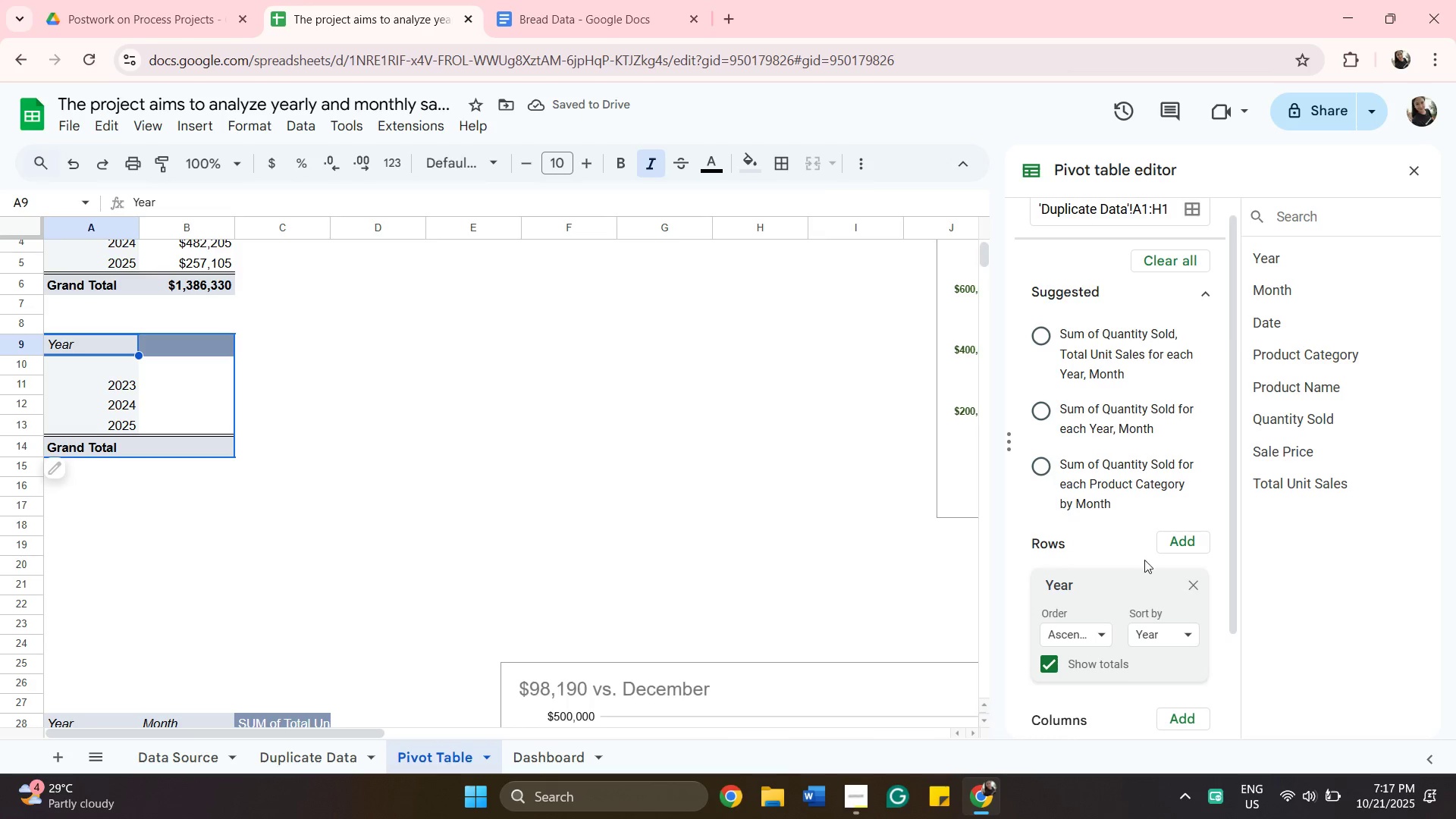 
left_click([1179, 532])
 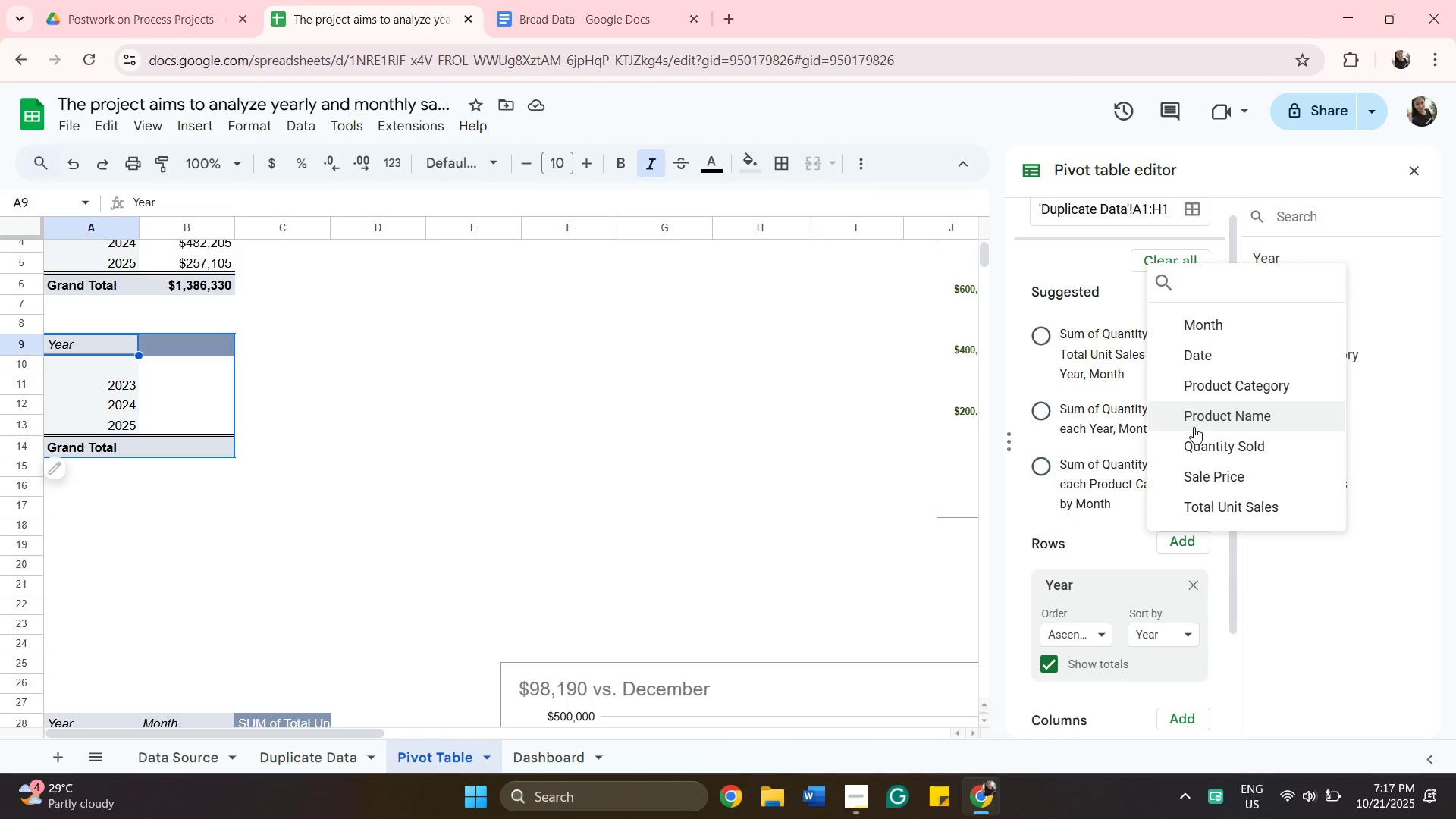 
left_click([1189, 329])
 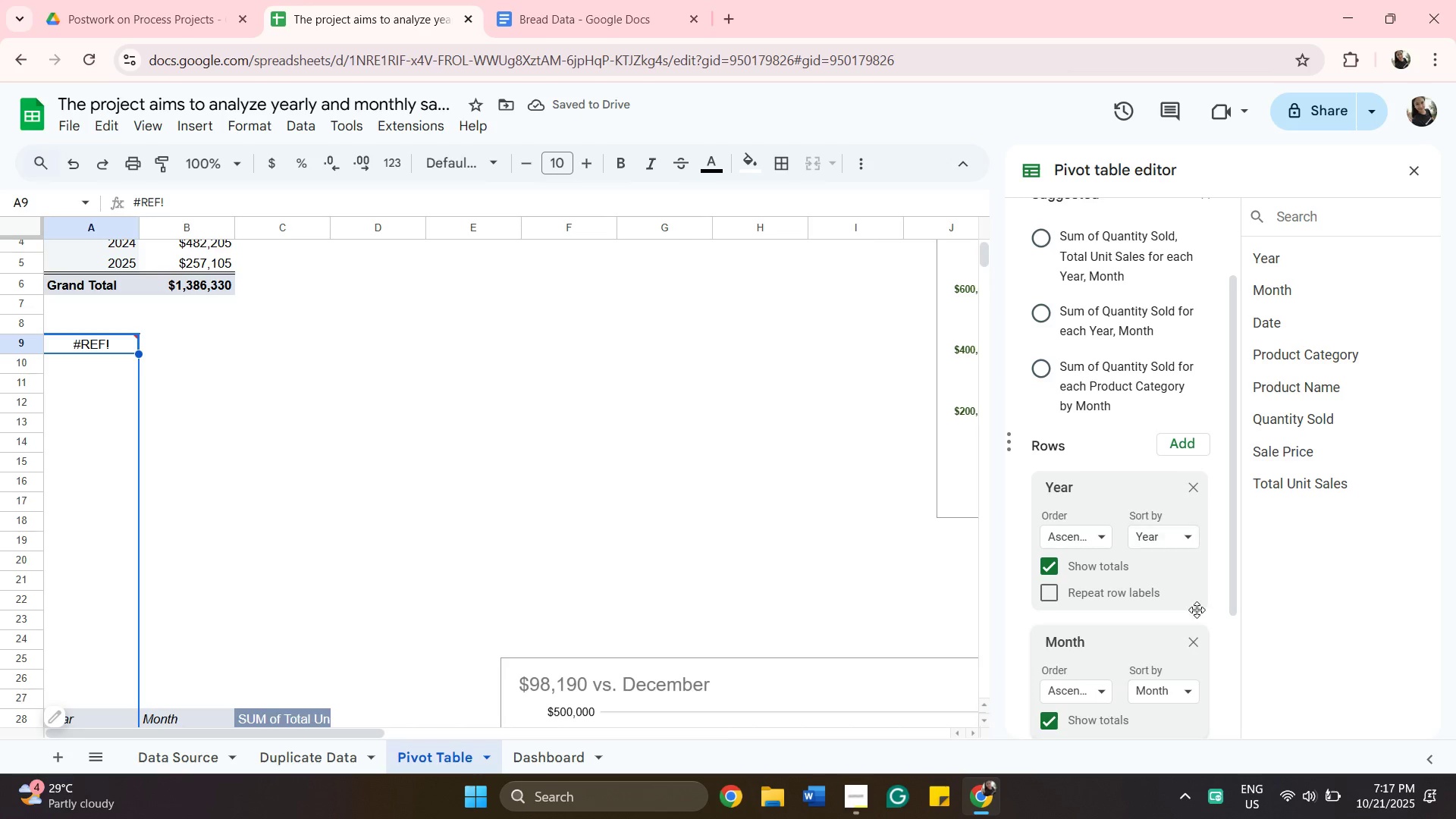 
wait(6.12)
 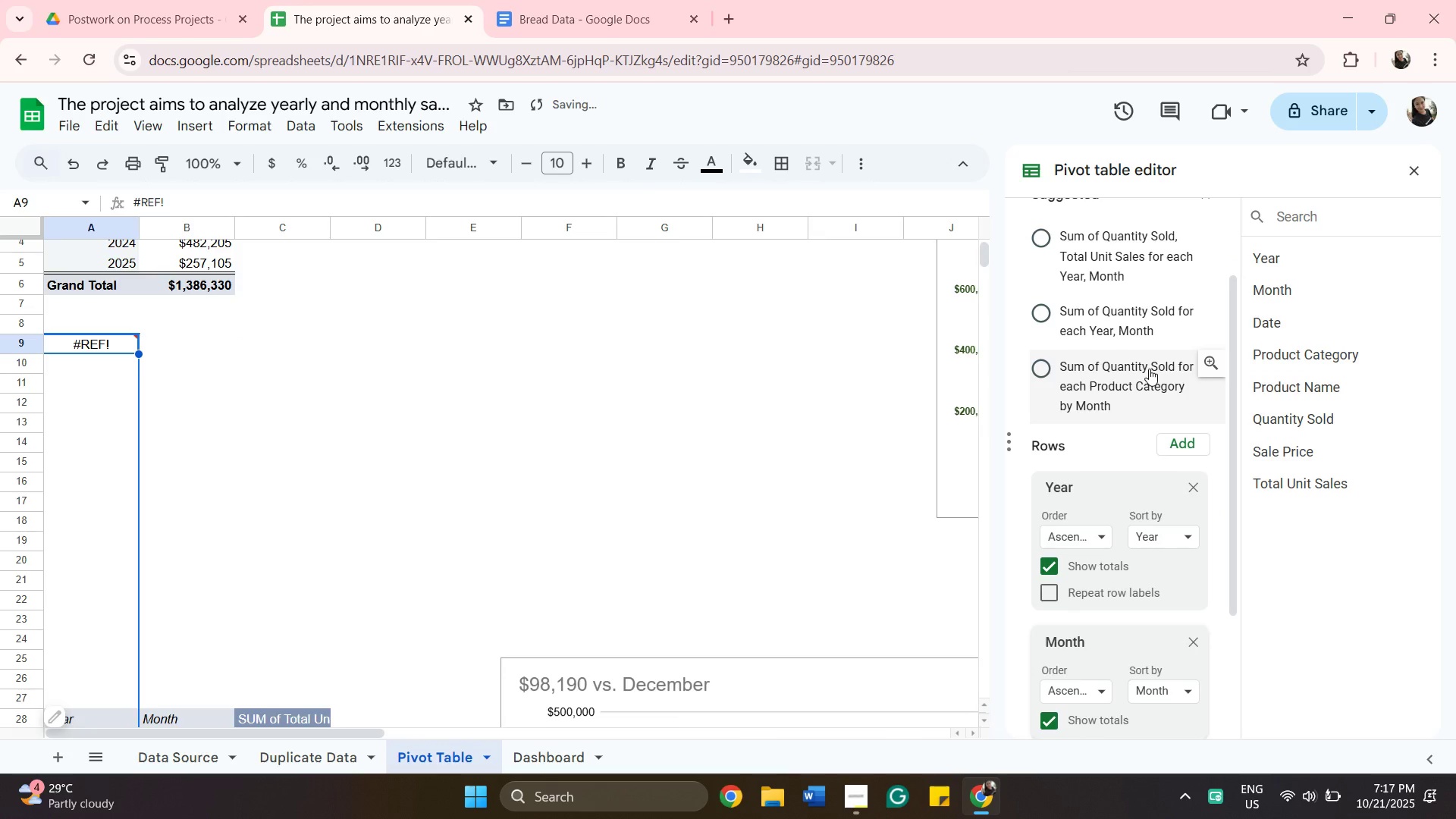 
left_click([1193, 639])
 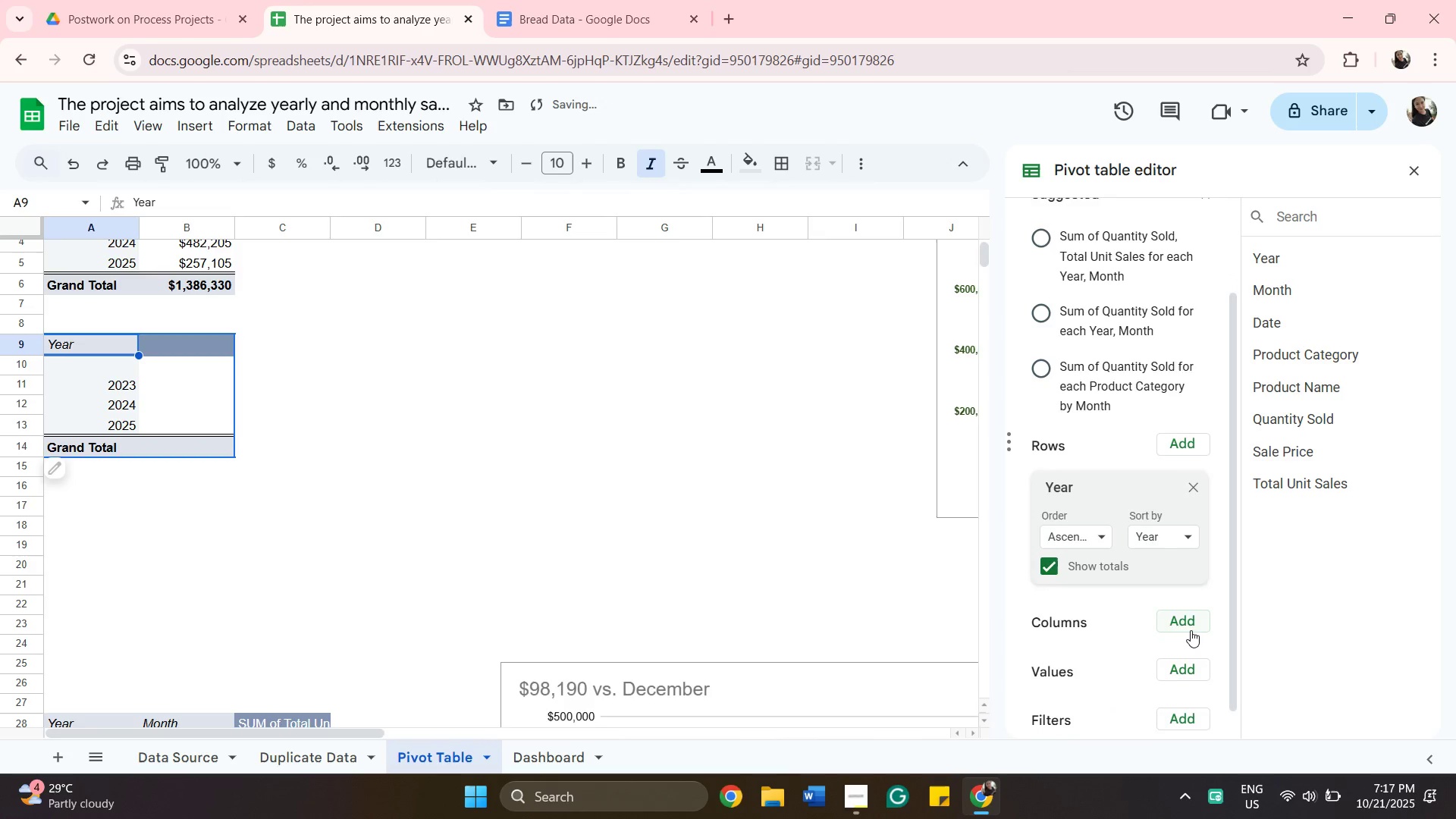 
scroll: coordinate [1191, 630], scroll_direction: down, amount: 4.0
 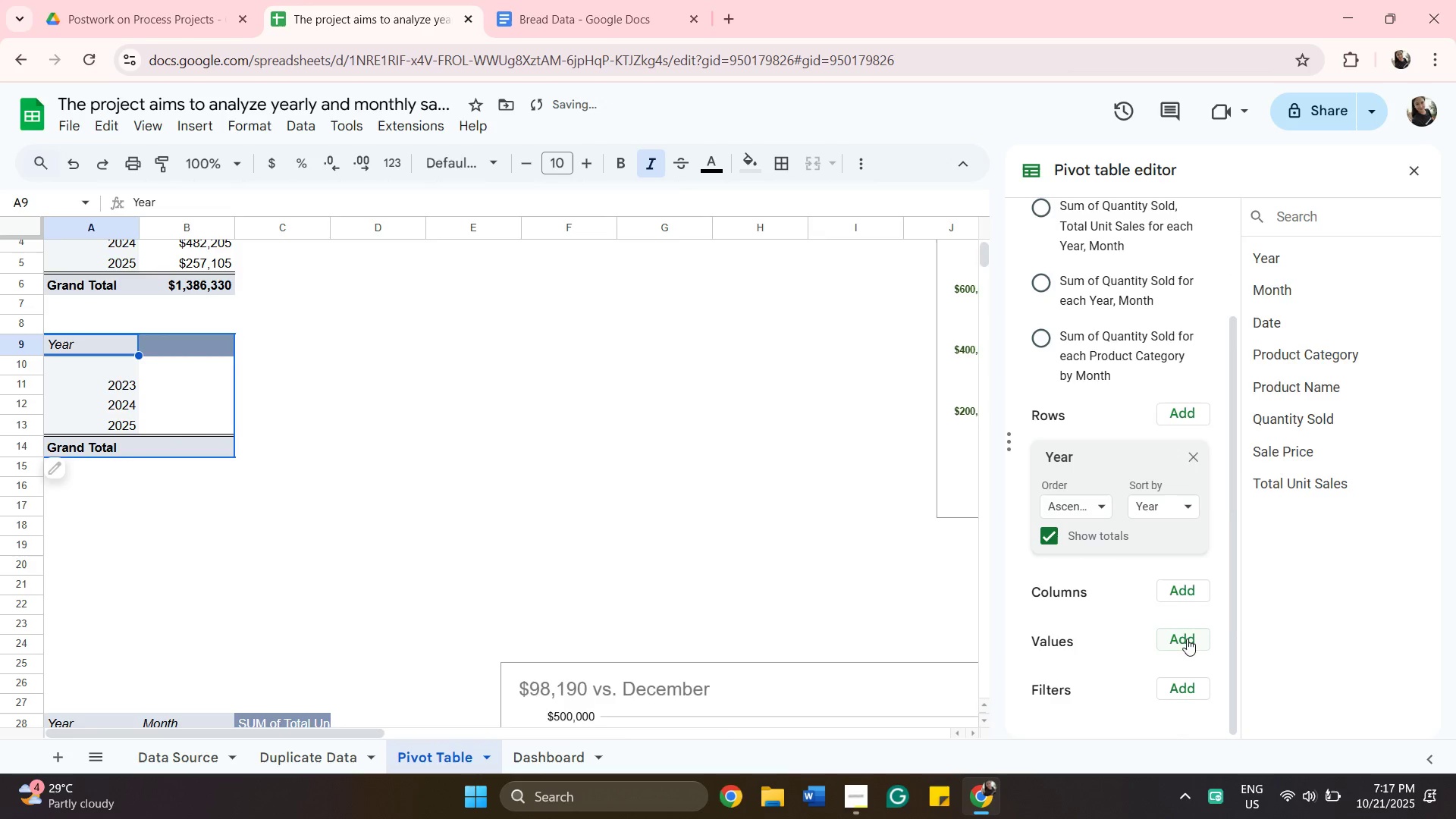 
left_click([1187, 639])
 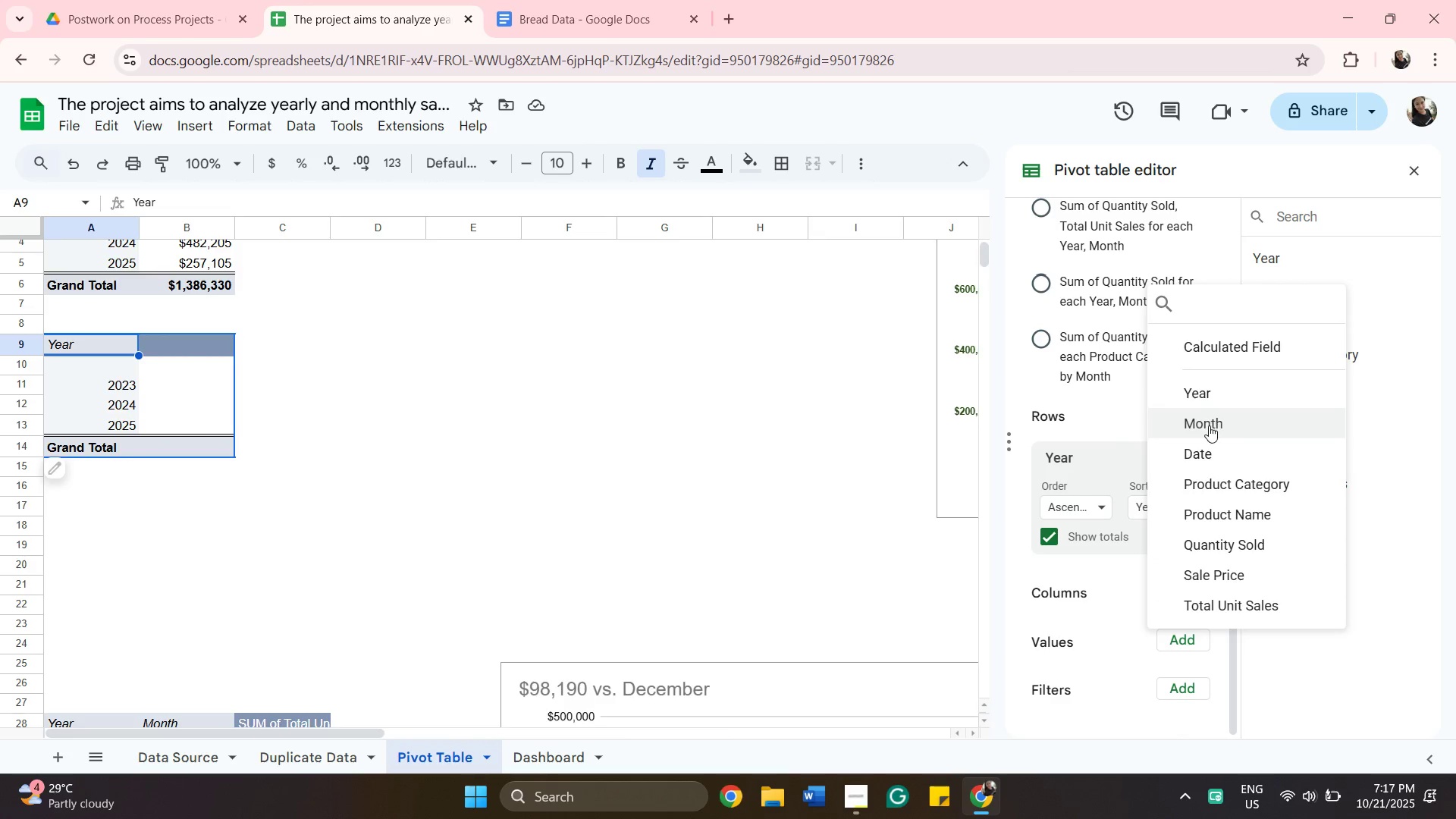 
wait(6.21)
 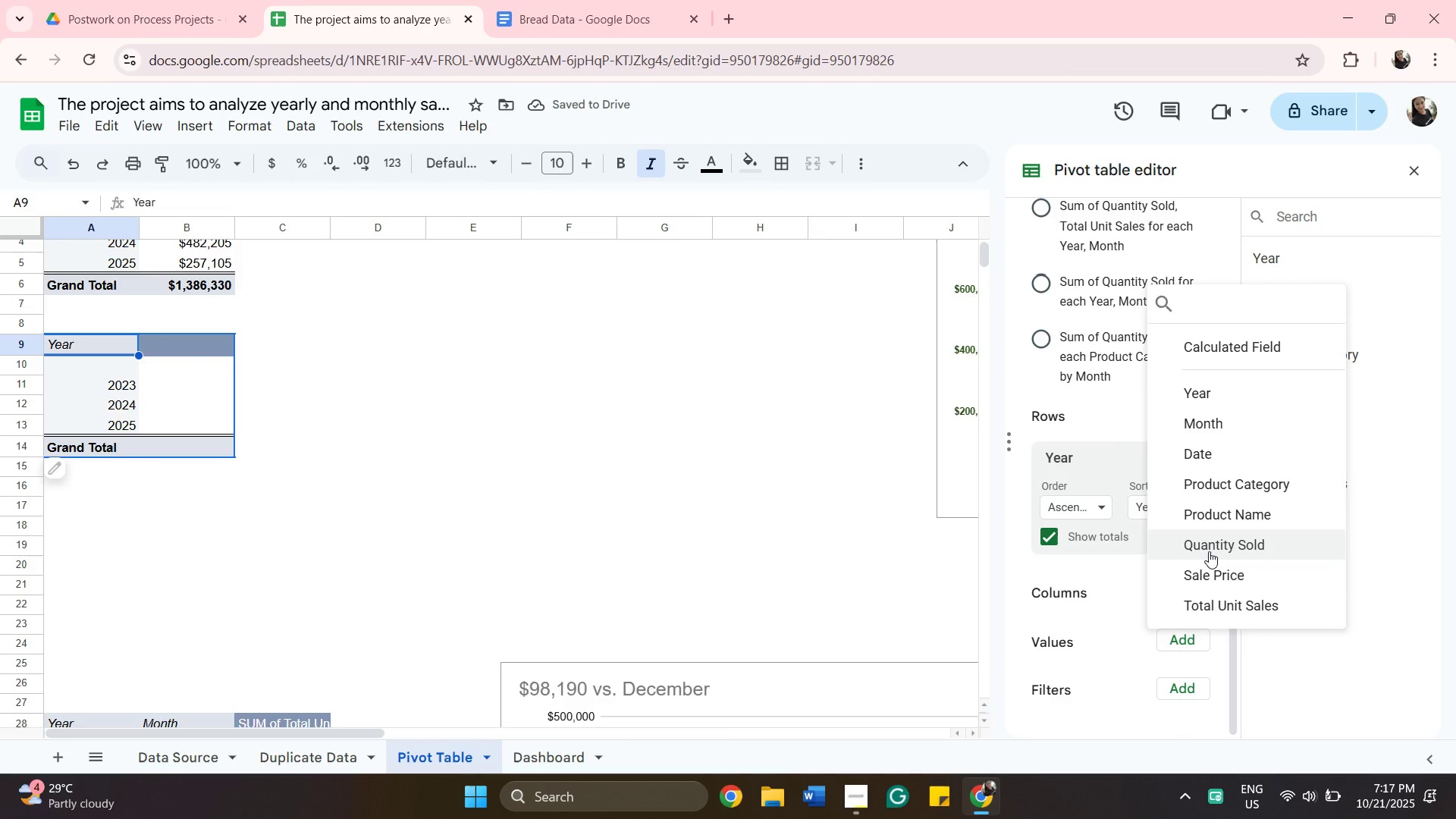 
left_click([1209, 425])
 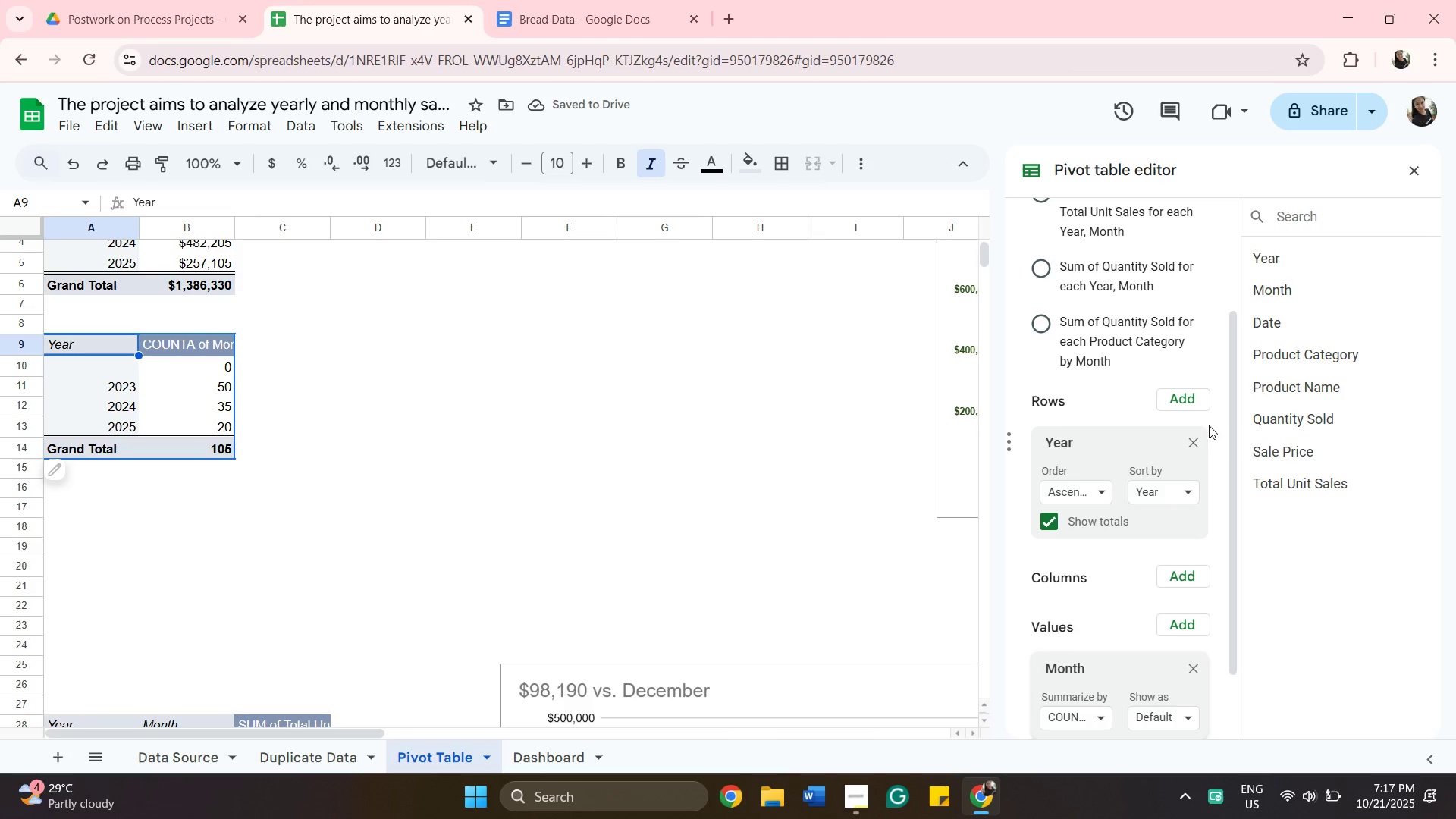 
scroll: coordinate [1152, 658], scroll_direction: down, amount: 2.0
 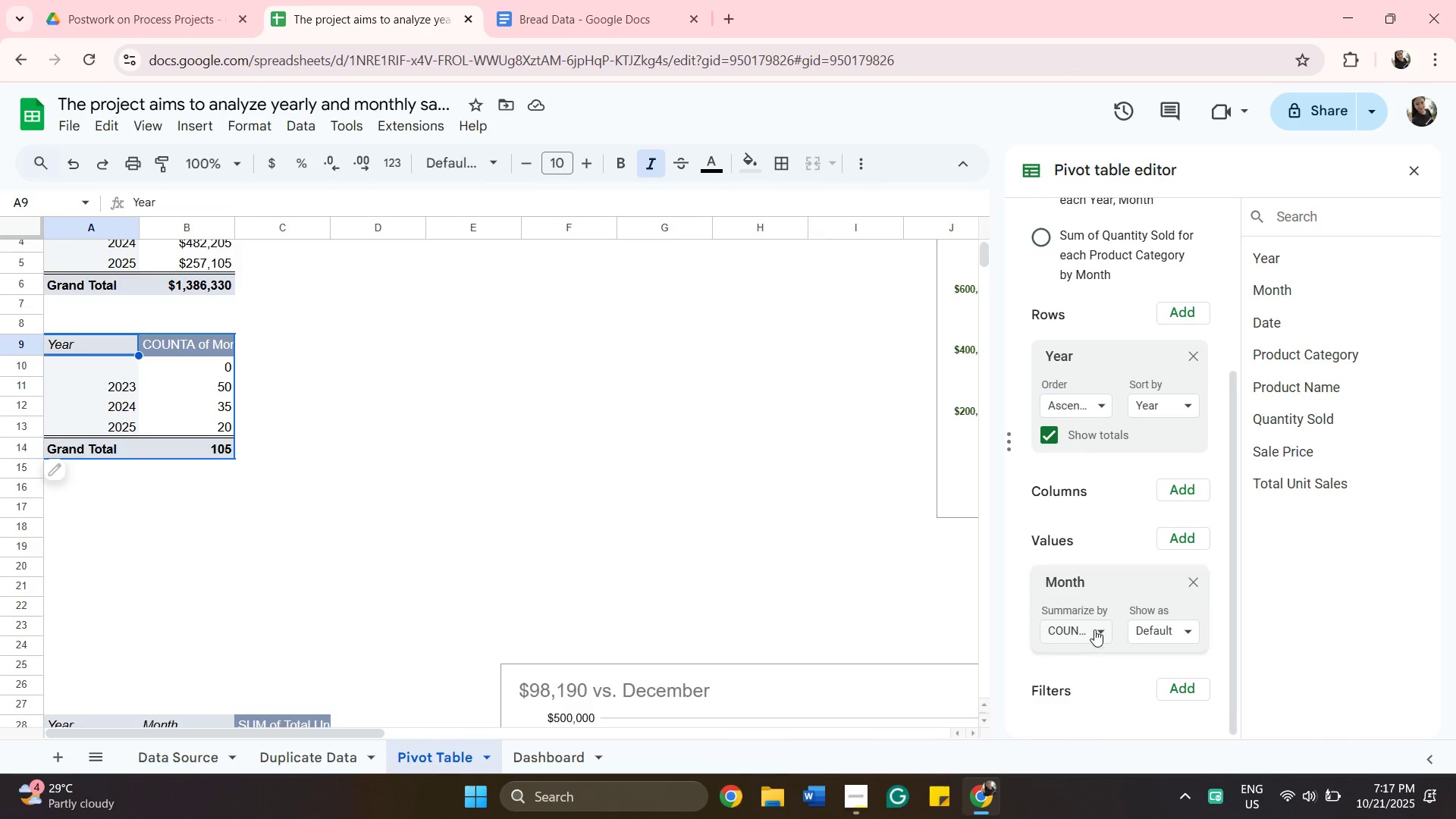 
left_click([1100, 632])
 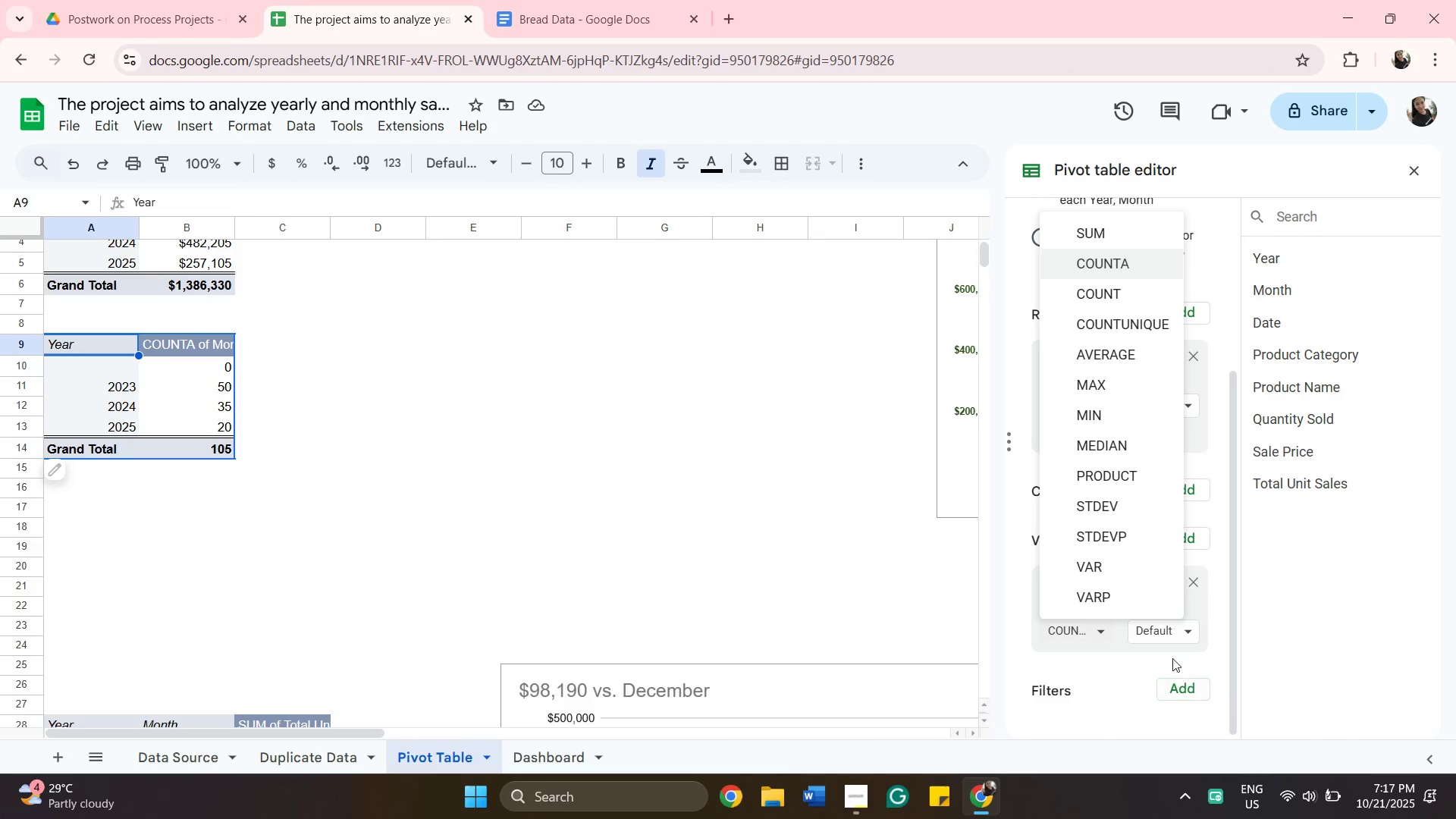 
left_click([1168, 643])
 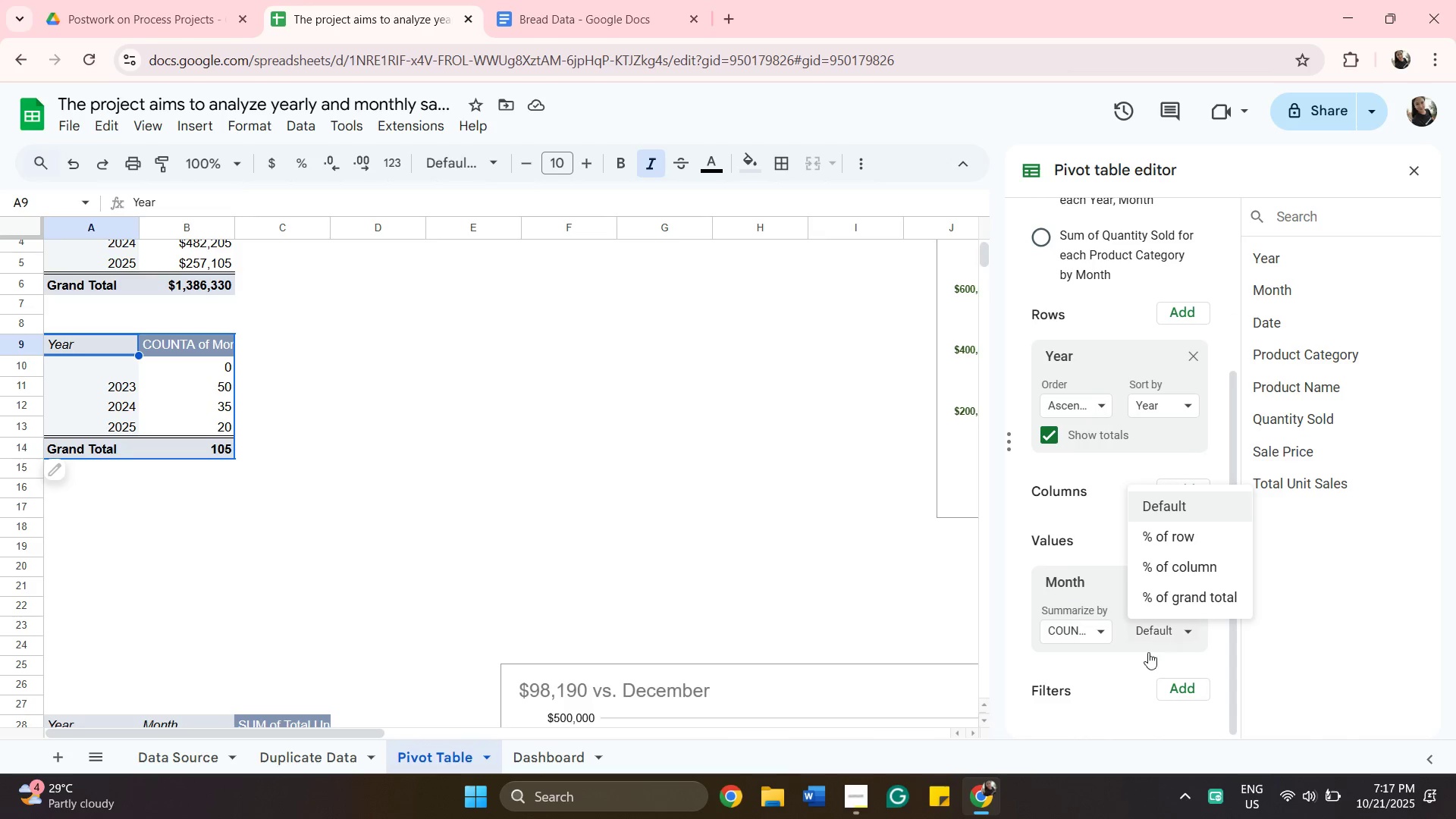 
mouse_move([1092, 620])
 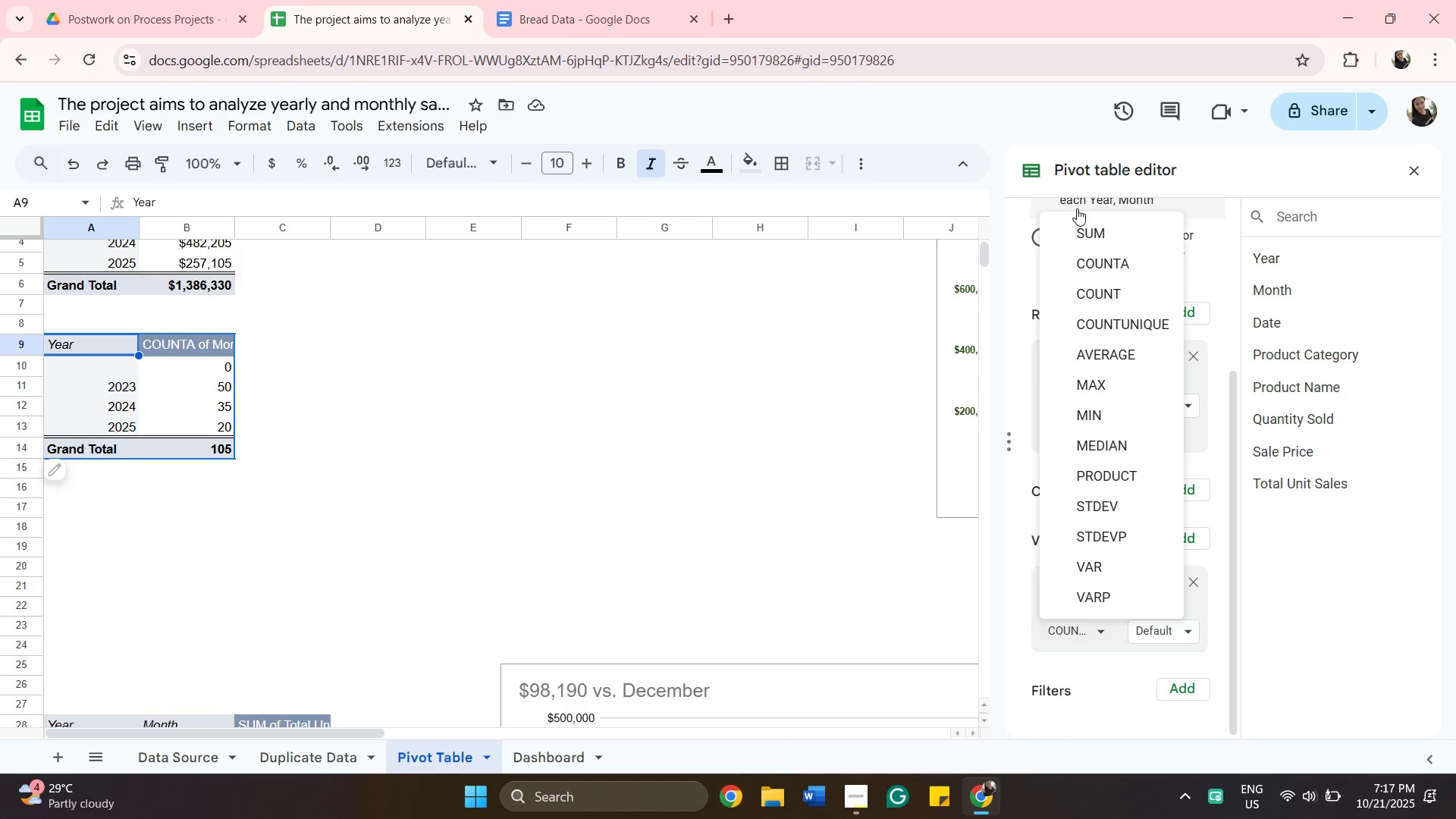 
left_click([1322, 678])
 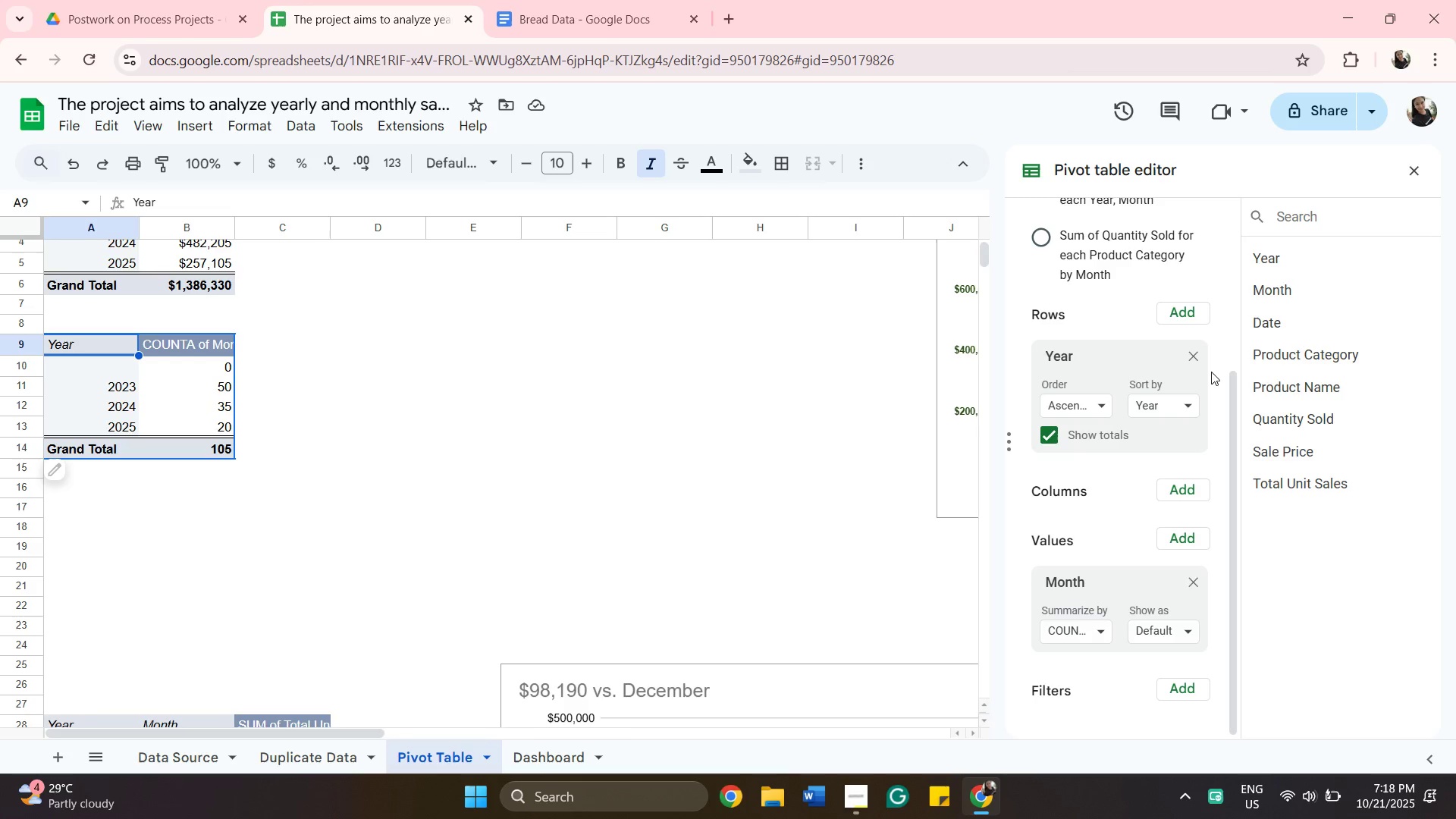 
wait(24.12)
 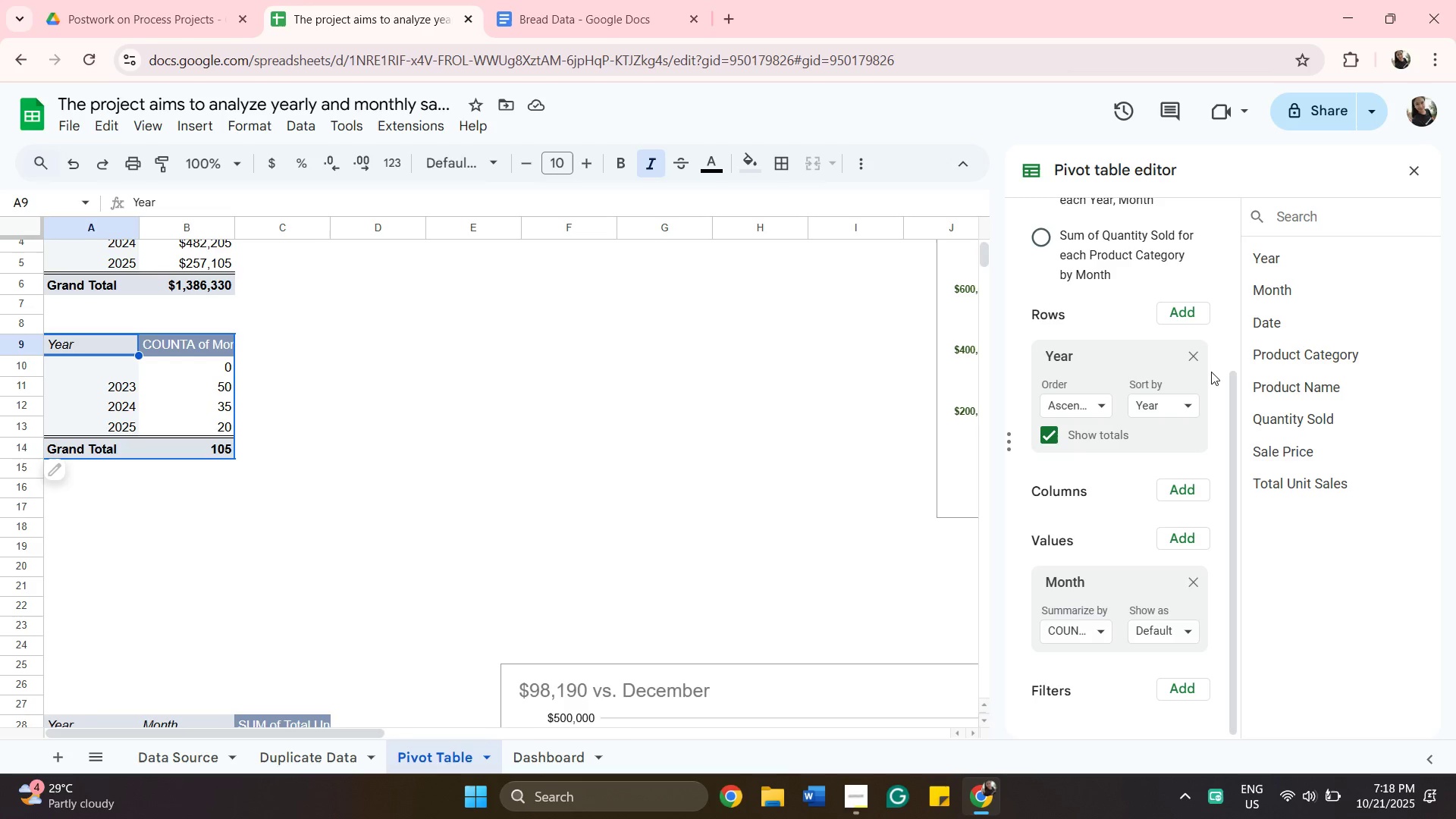 
left_click([1188, 406])
 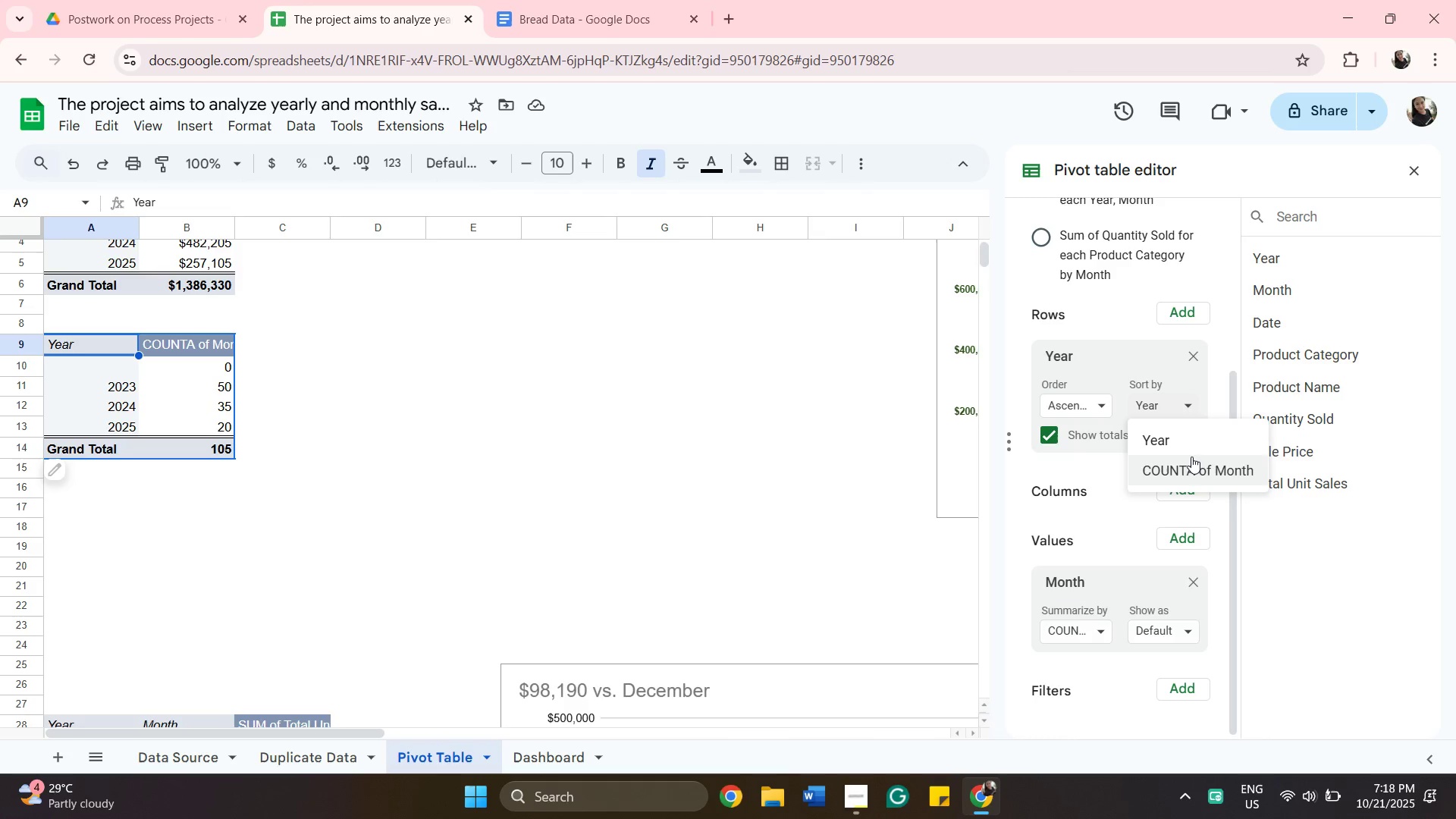 
left_click([1201, 459])
 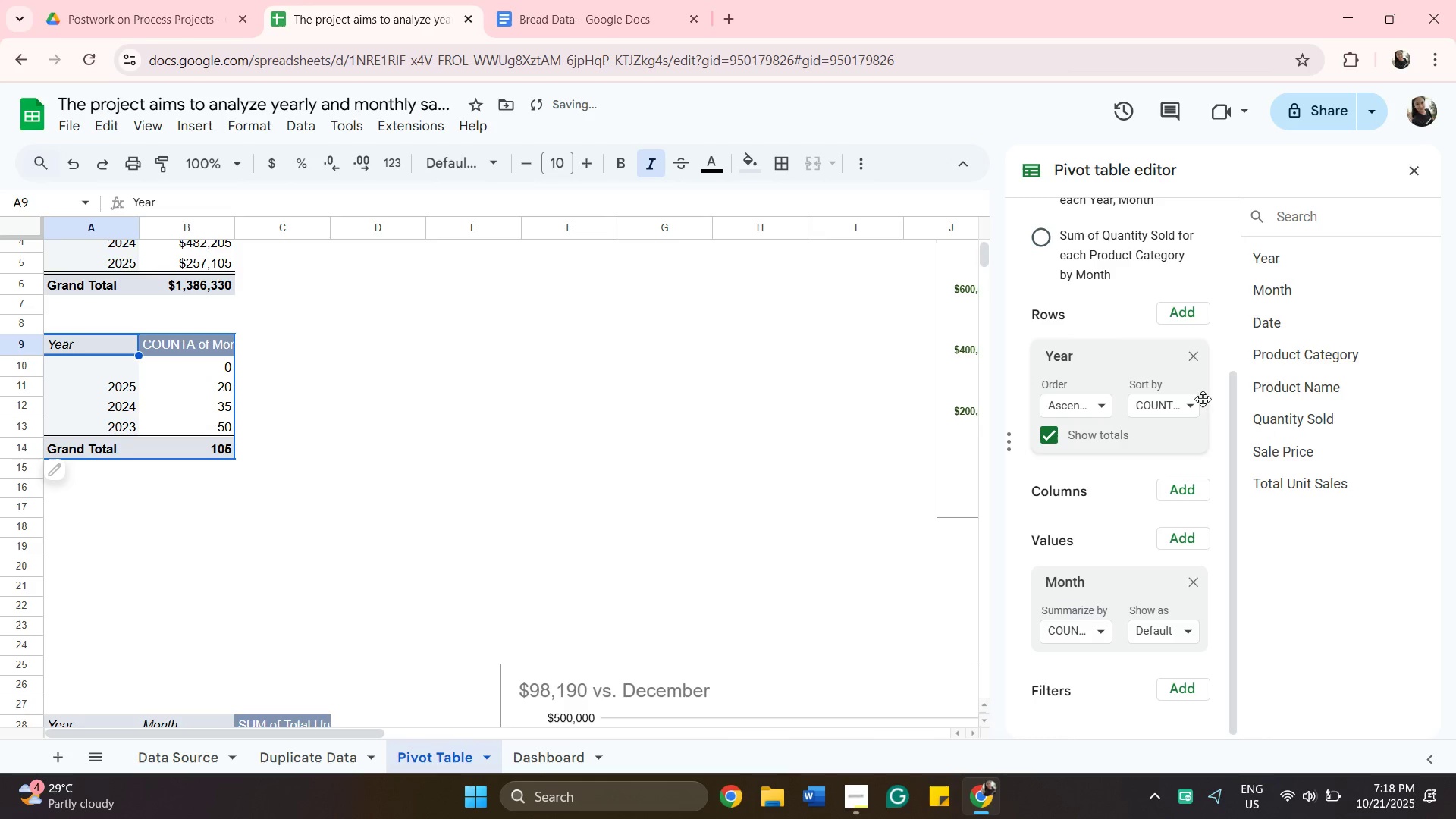 
left_click([1194, 409])
 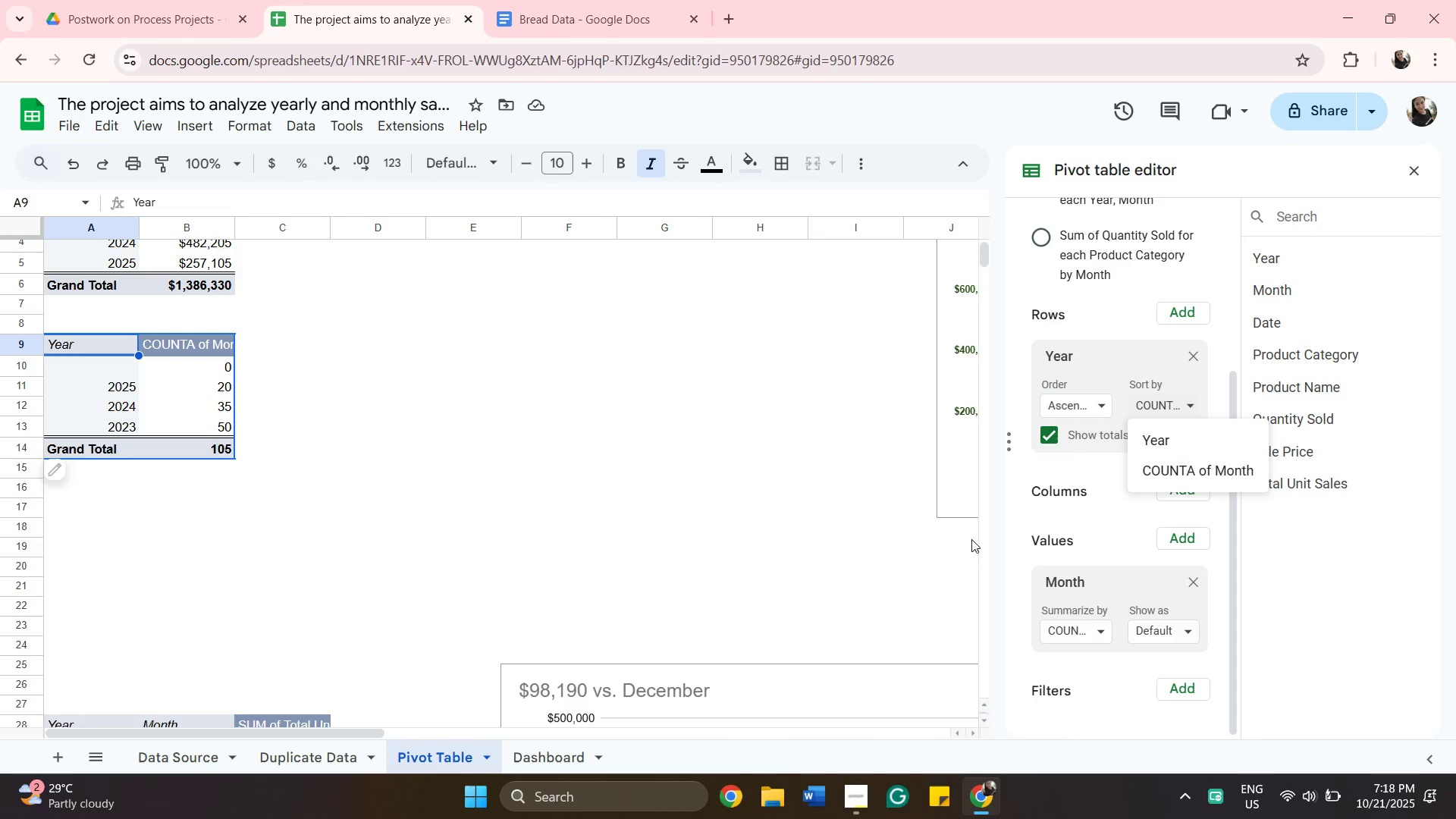 
wait(9.4)
 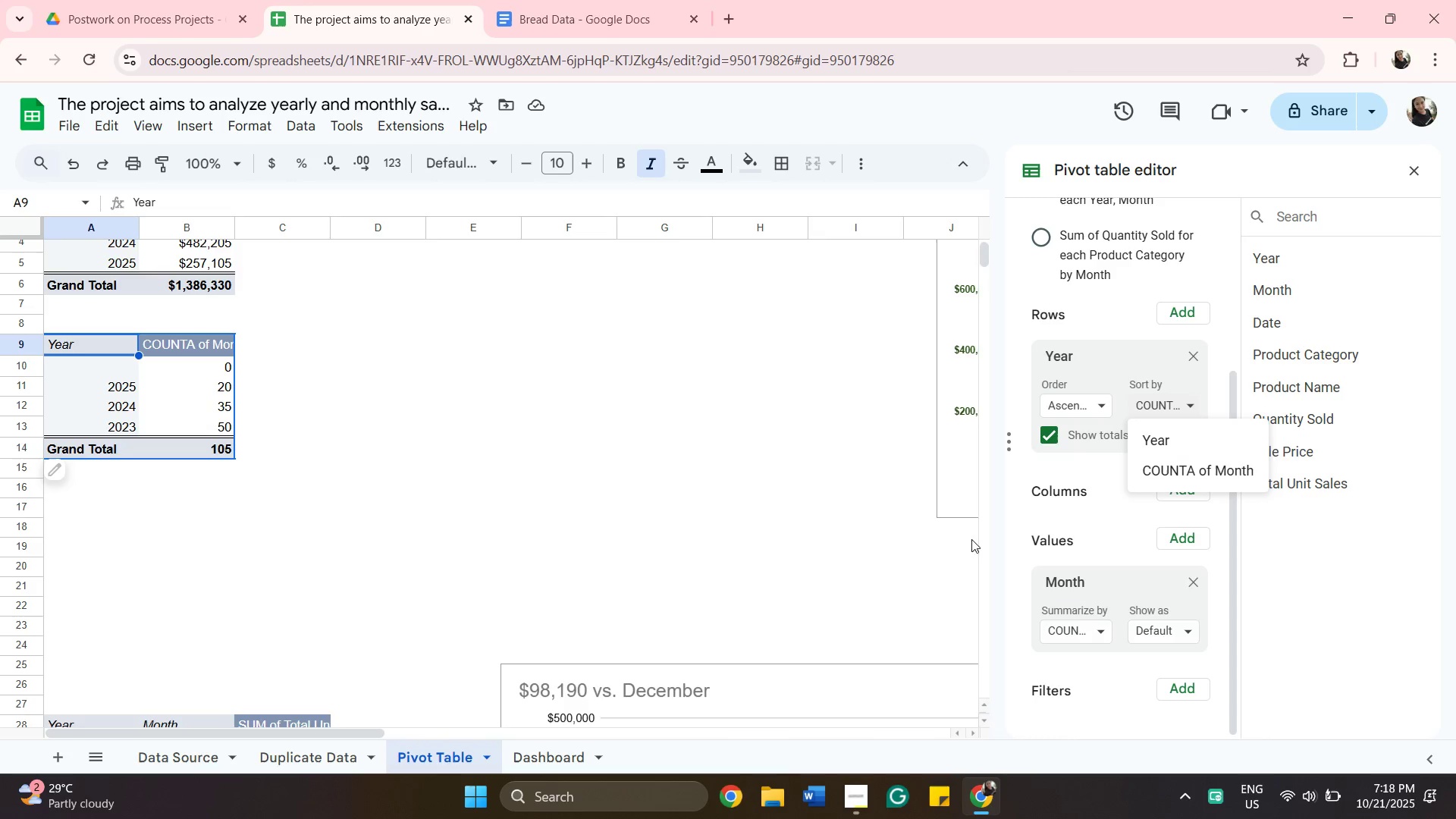 
left_click([1199, 578])
 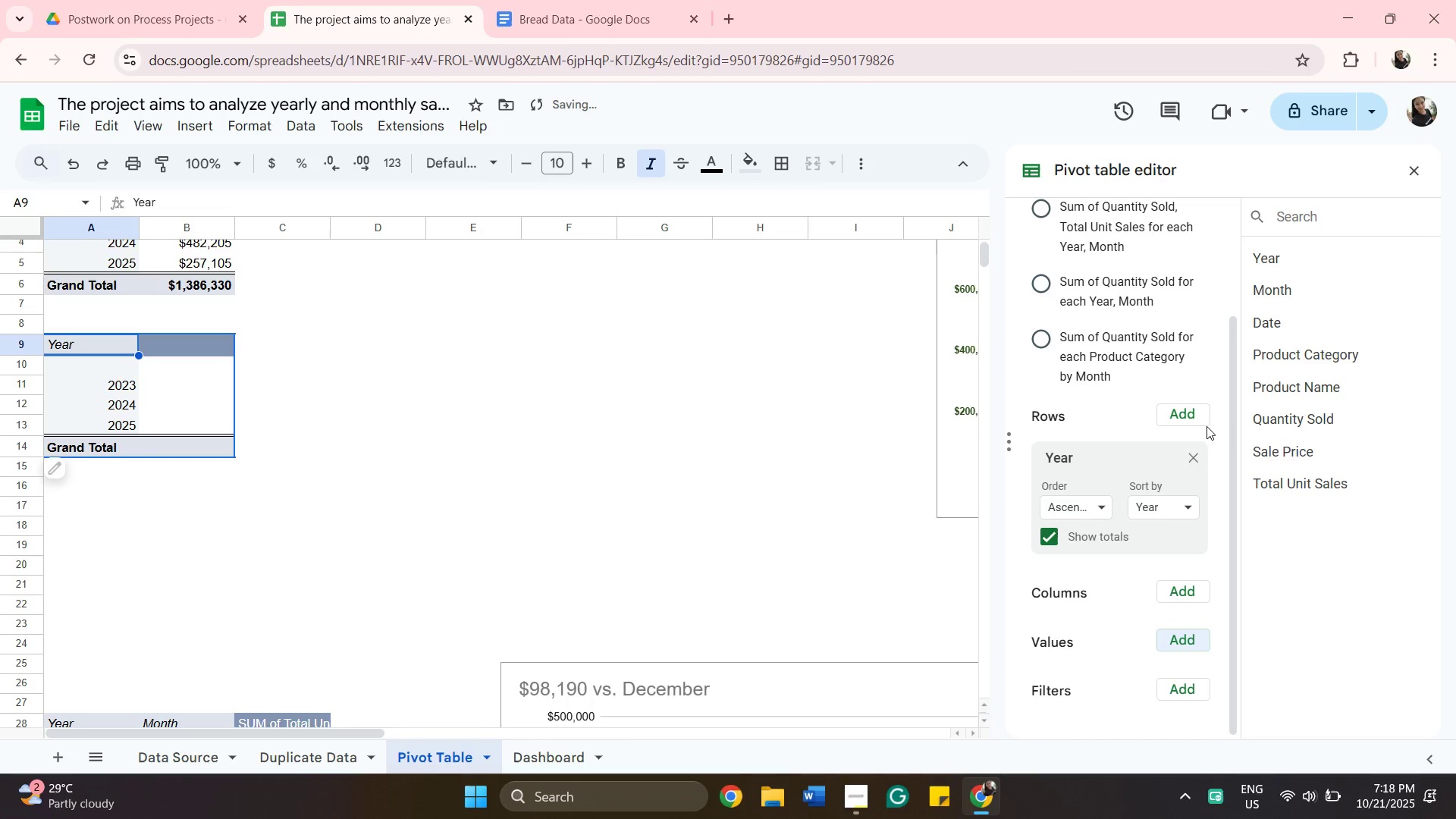 
left_click([1190, 419])
 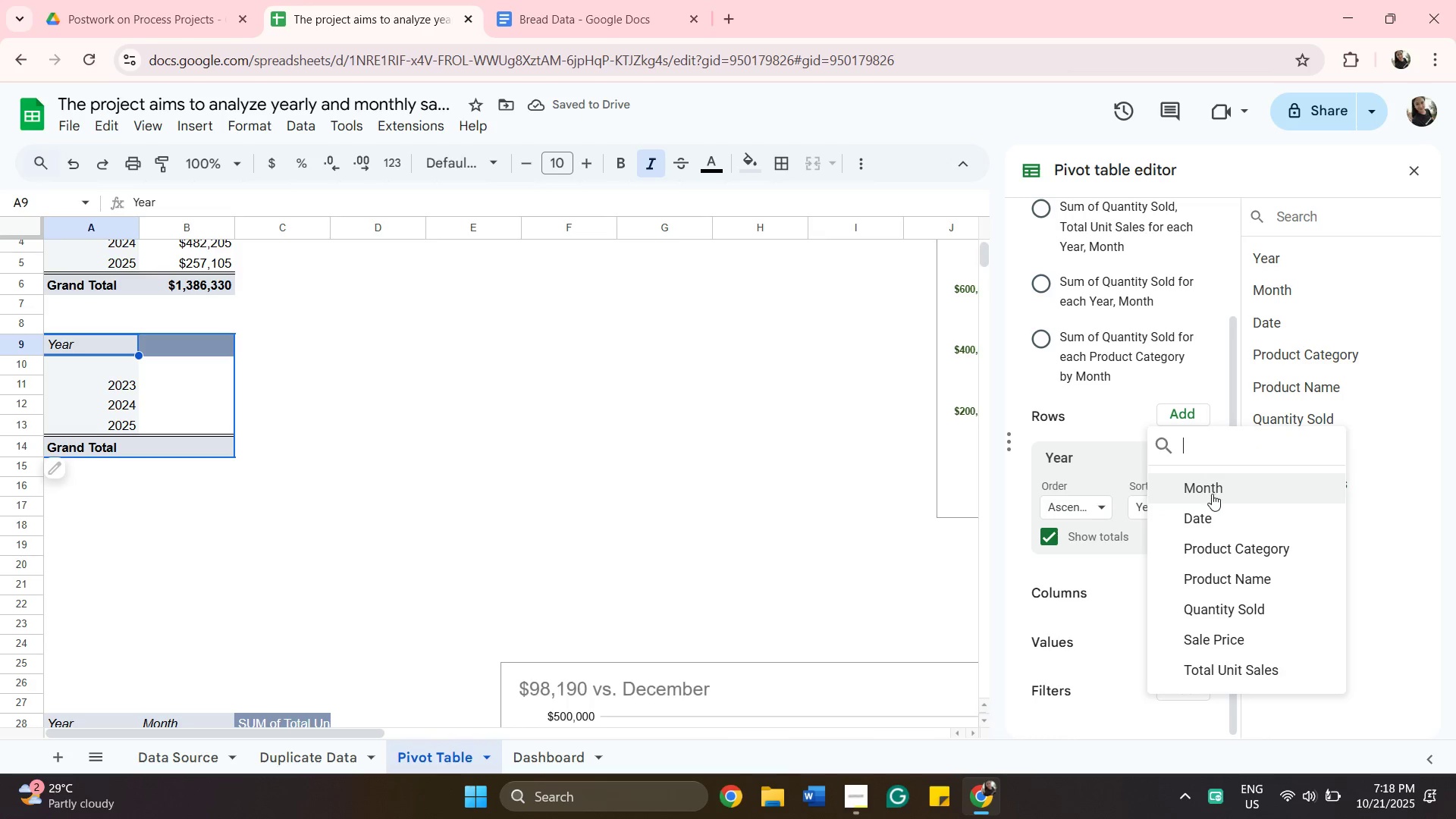 
left_click([1212, 494])
 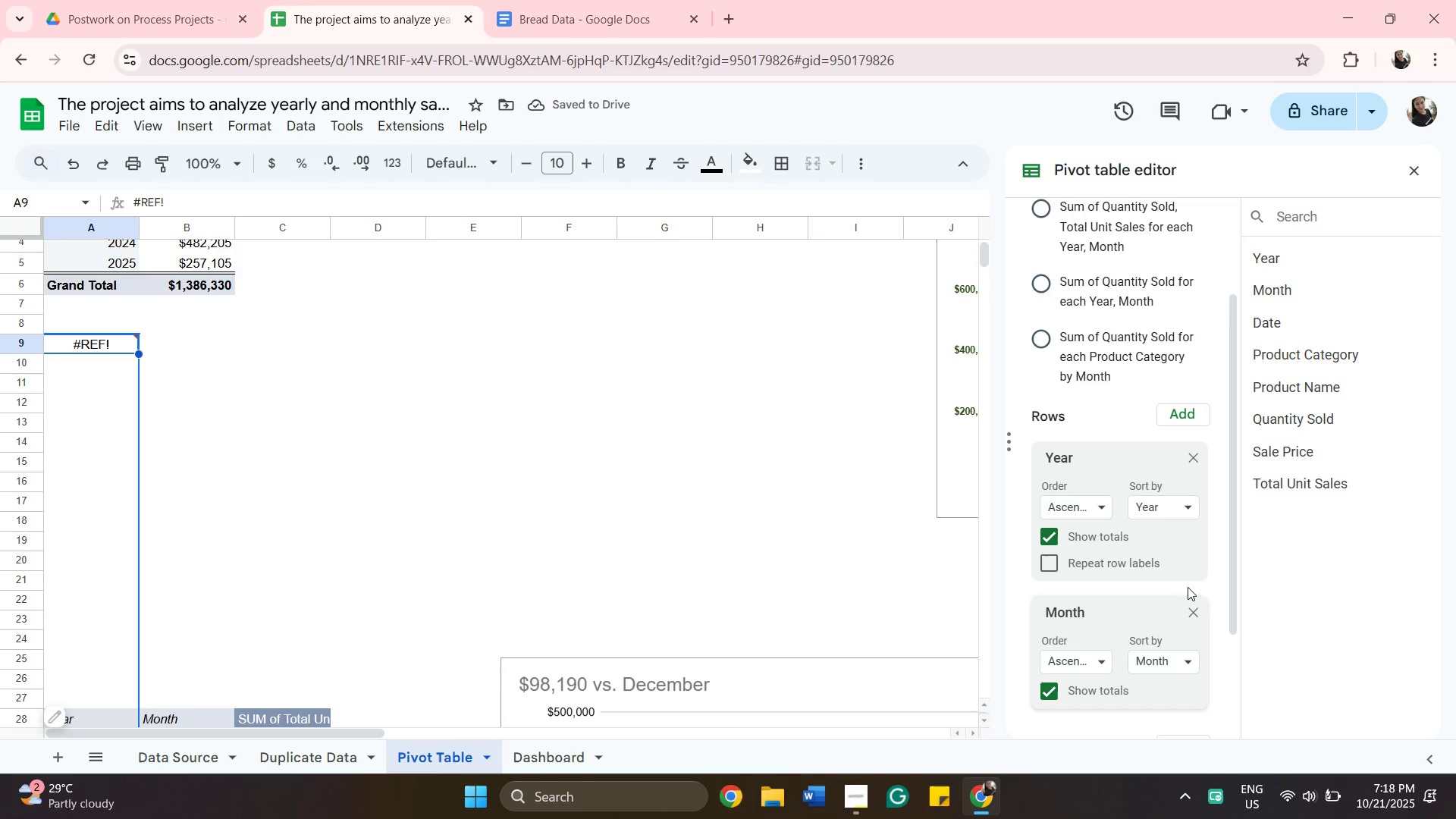 
left_click([1195, 614])
 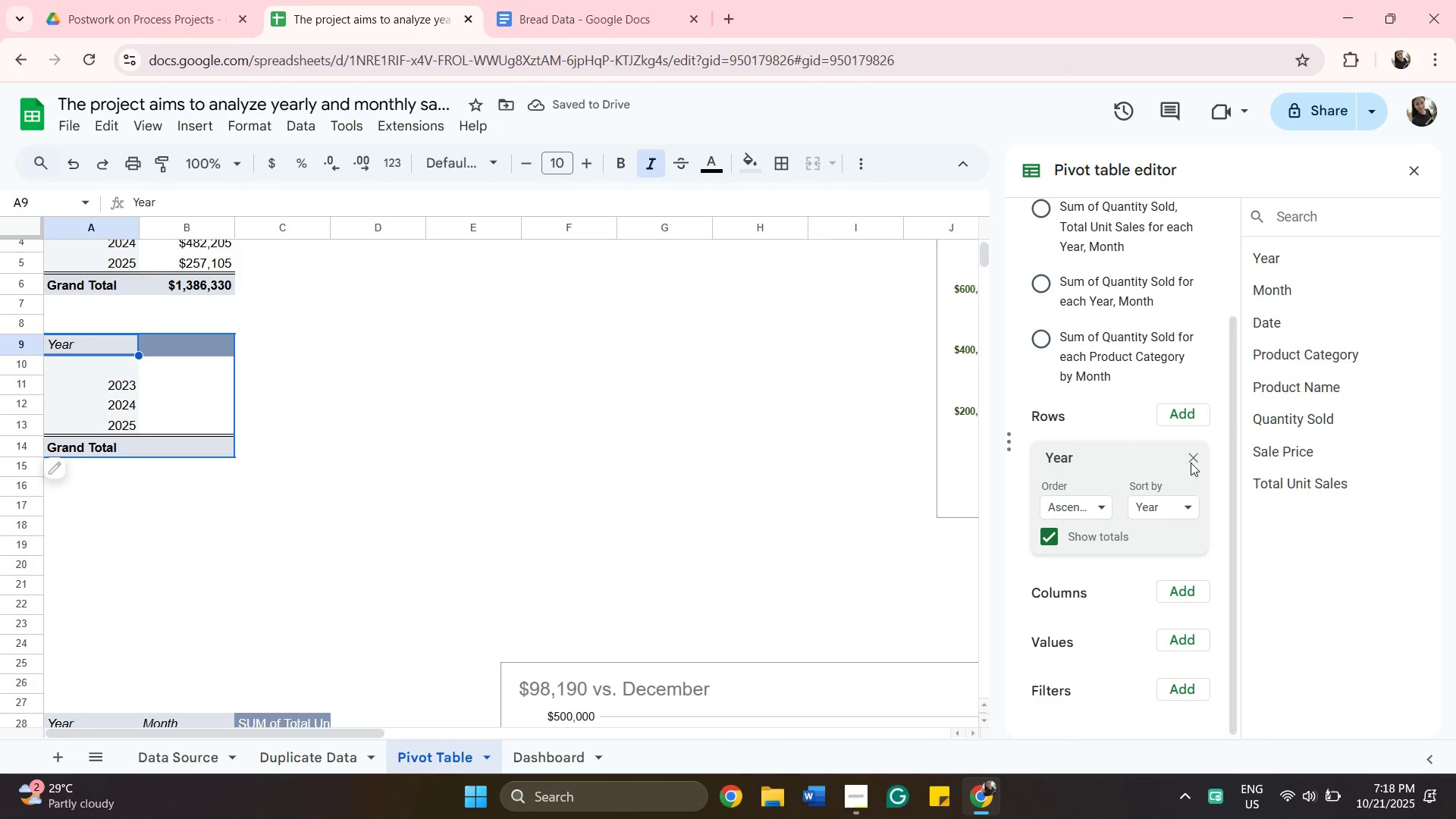 
left_click([1191, 460])
 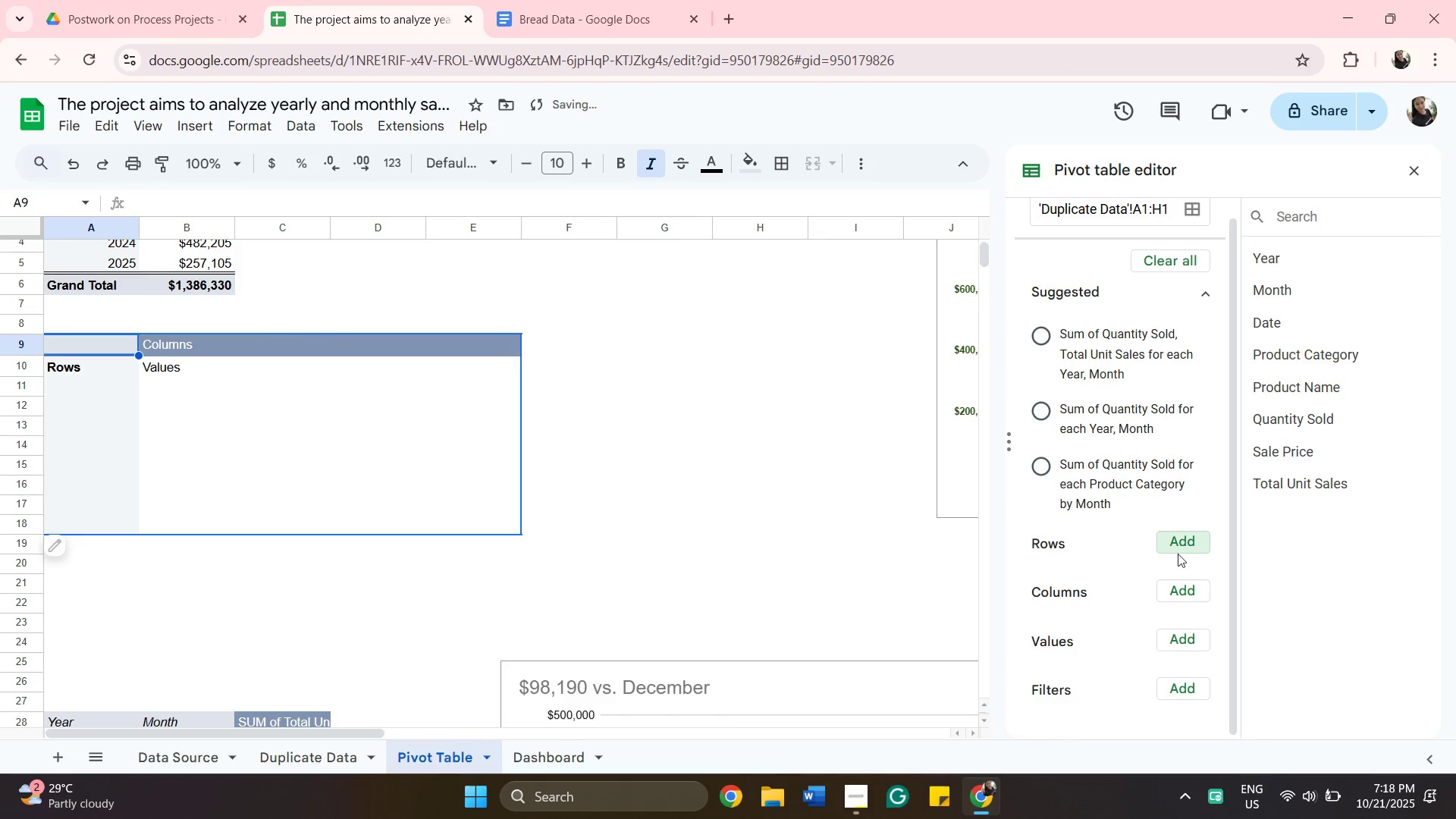 
left_click([1178, 538])
 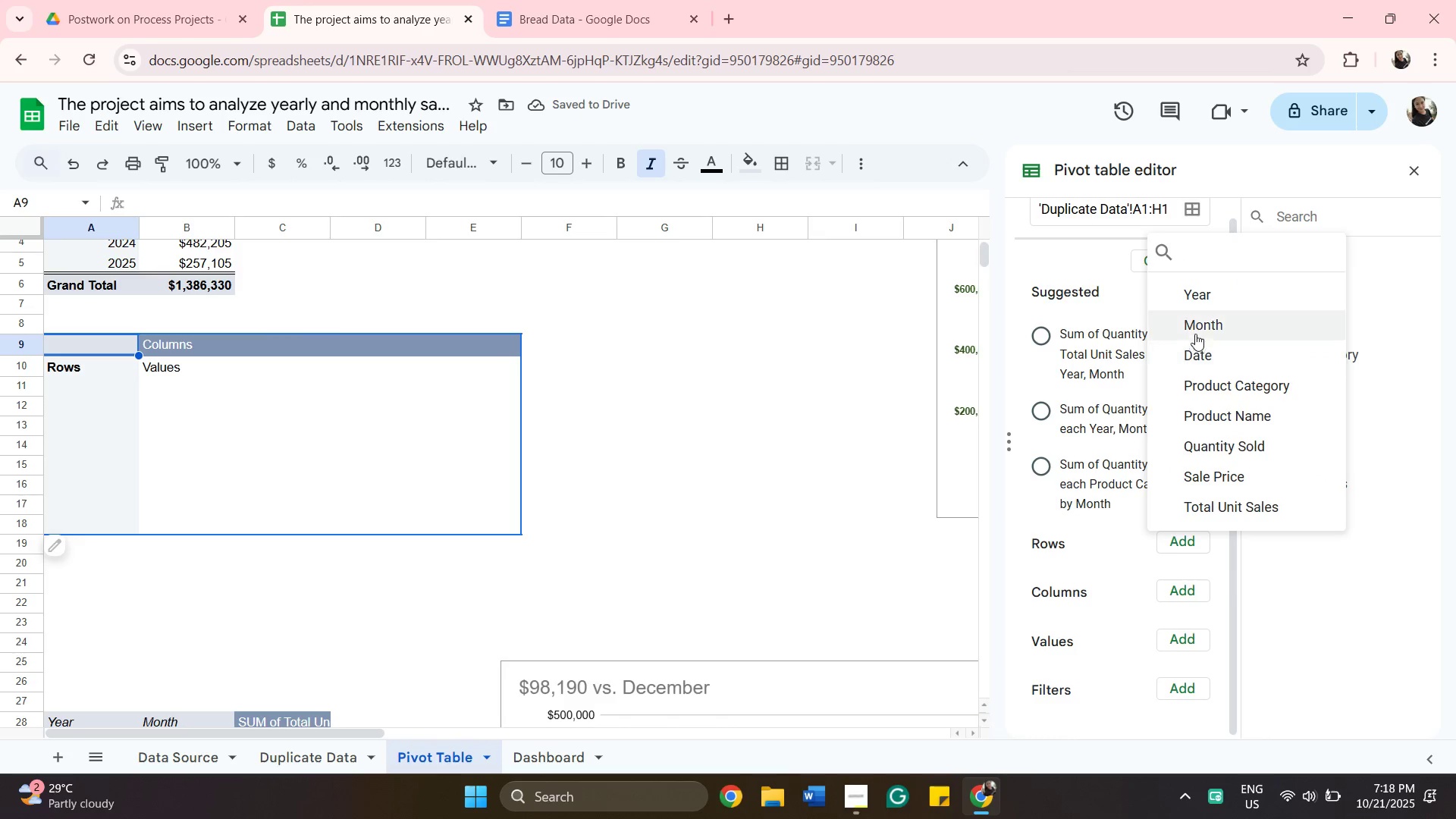 
left_click([1199, 321])
 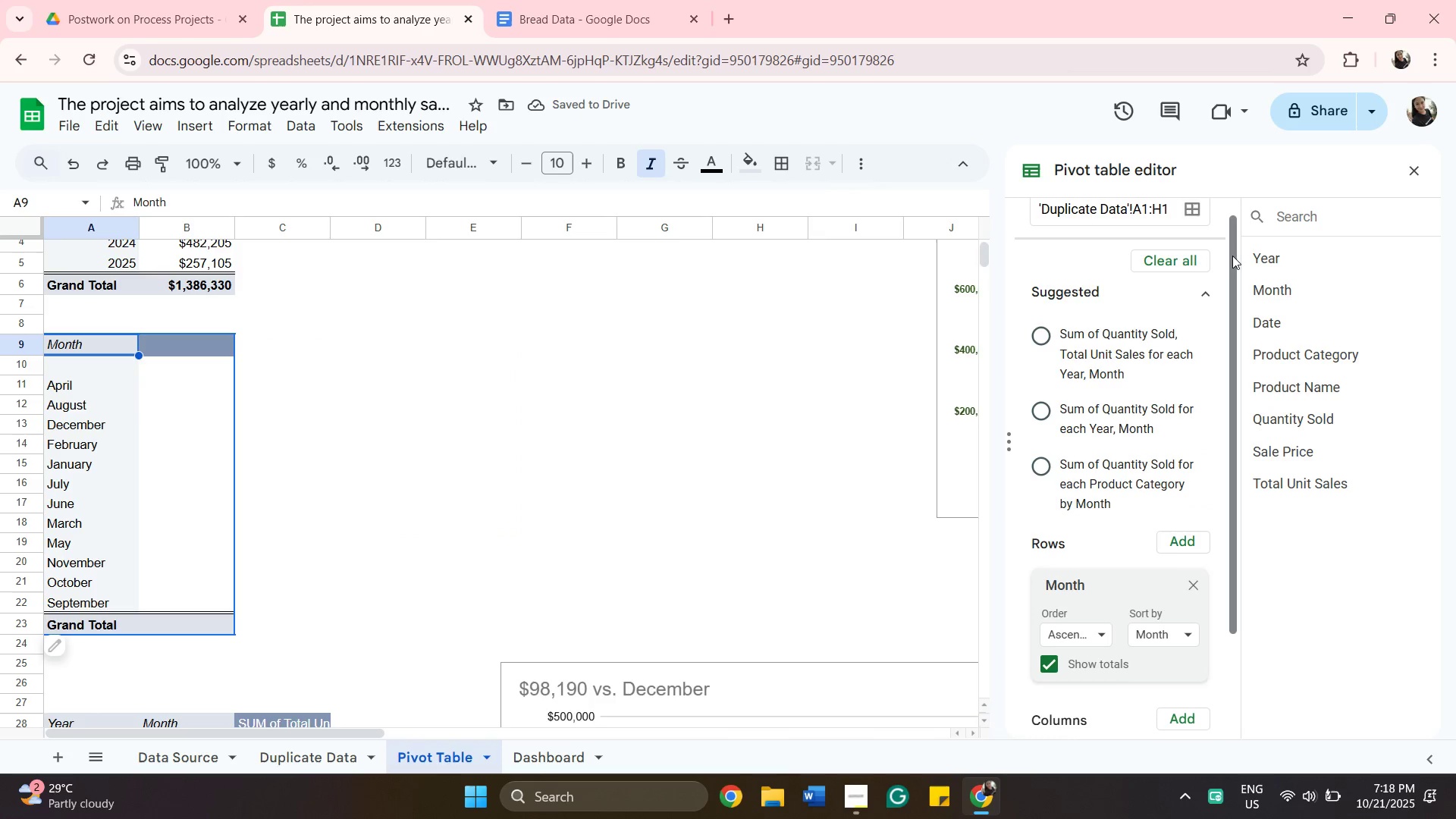 
wait(5.1)
 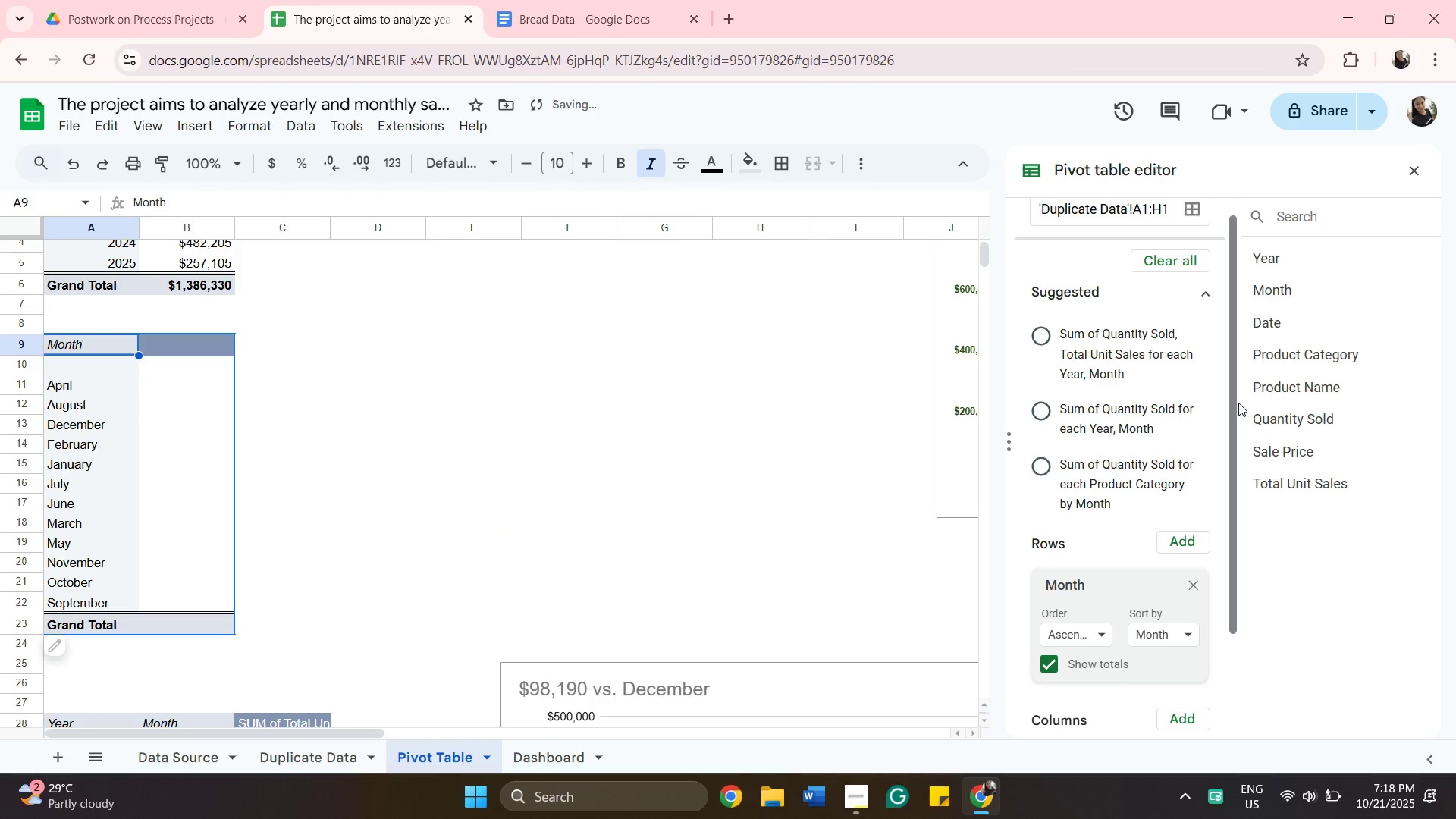 
left_click([1258, 262])
 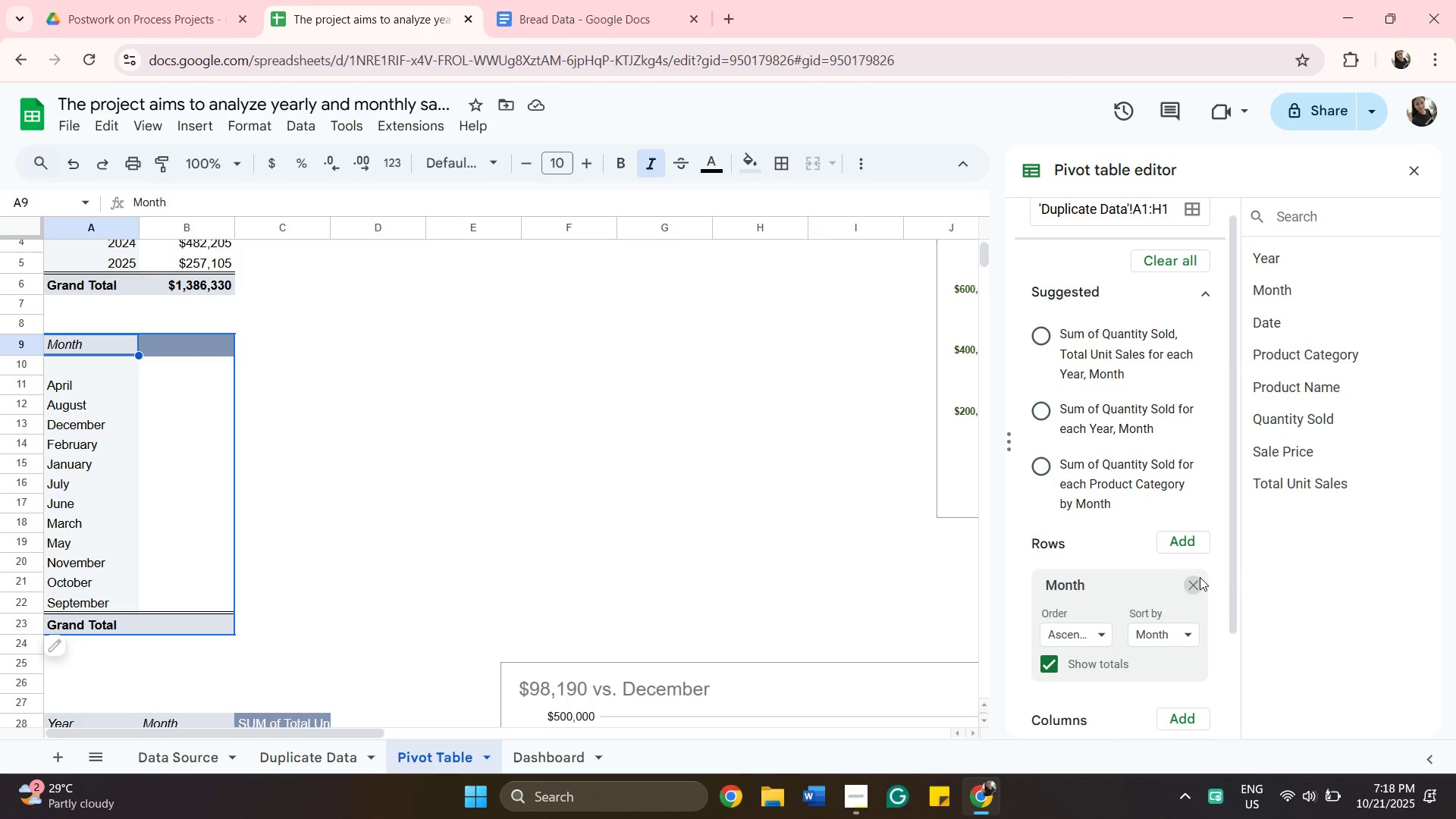 
left_click([1179, 544])
 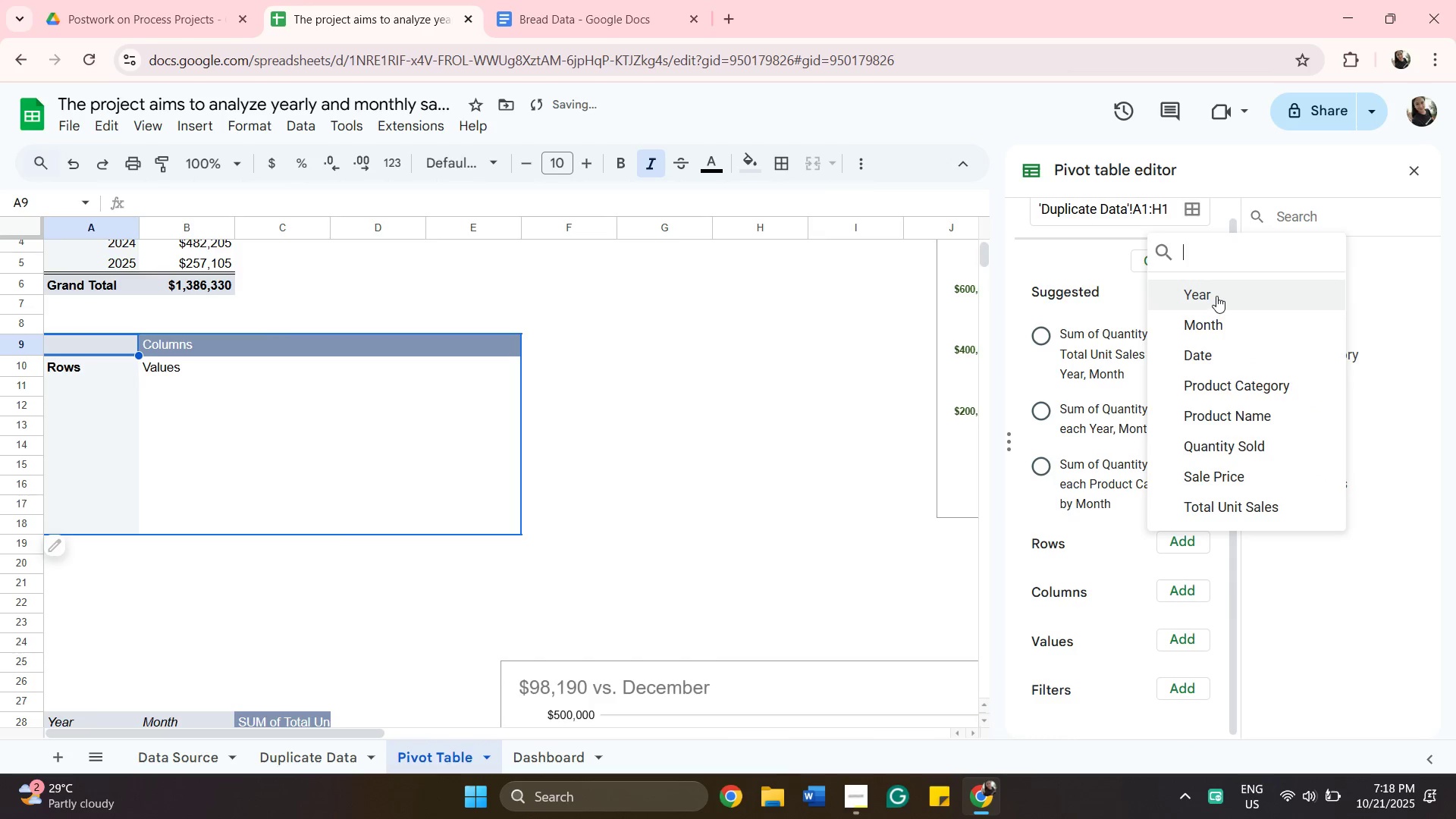 
left_click([1216, 292])
 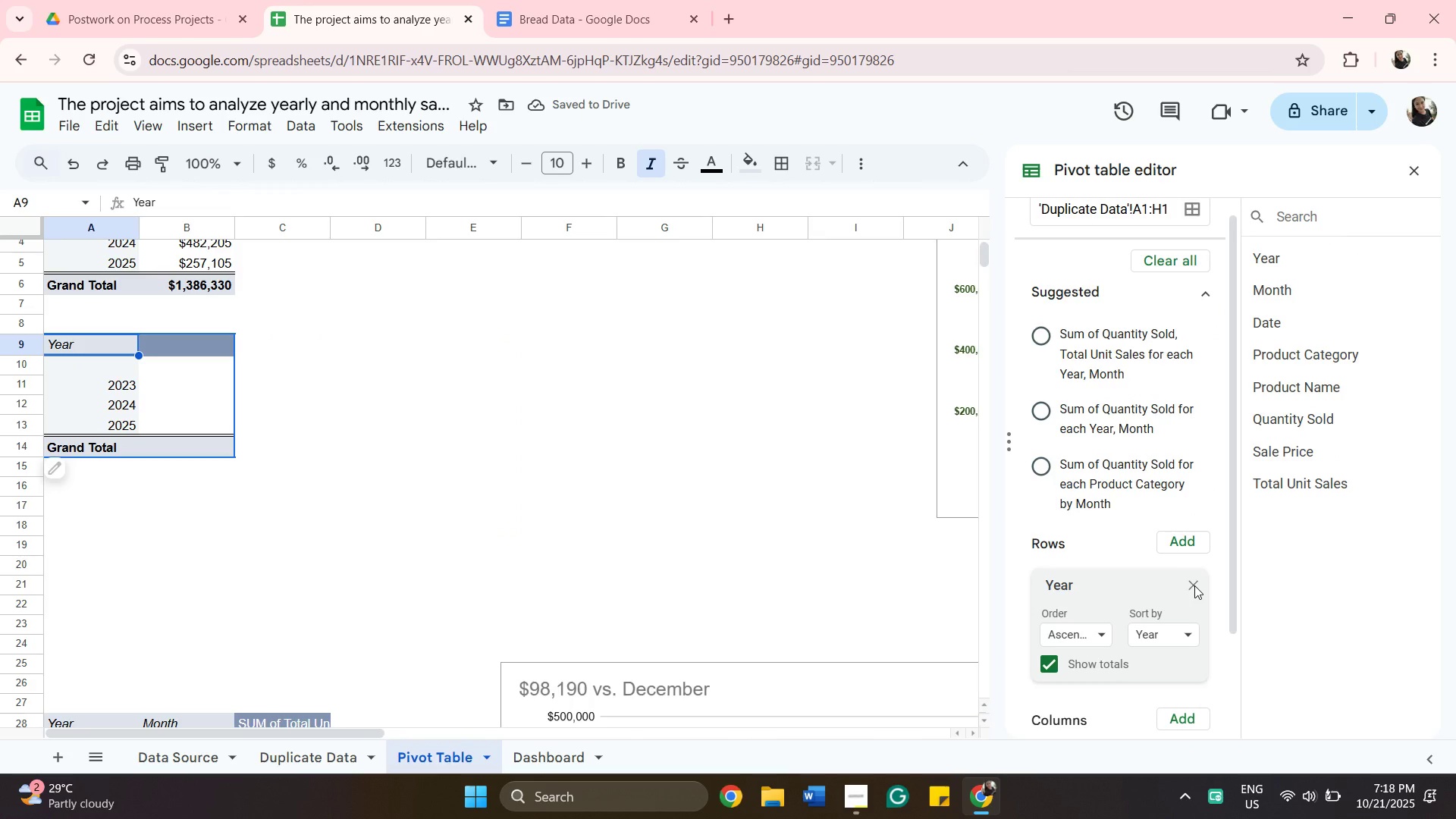 
wait(6.2)
 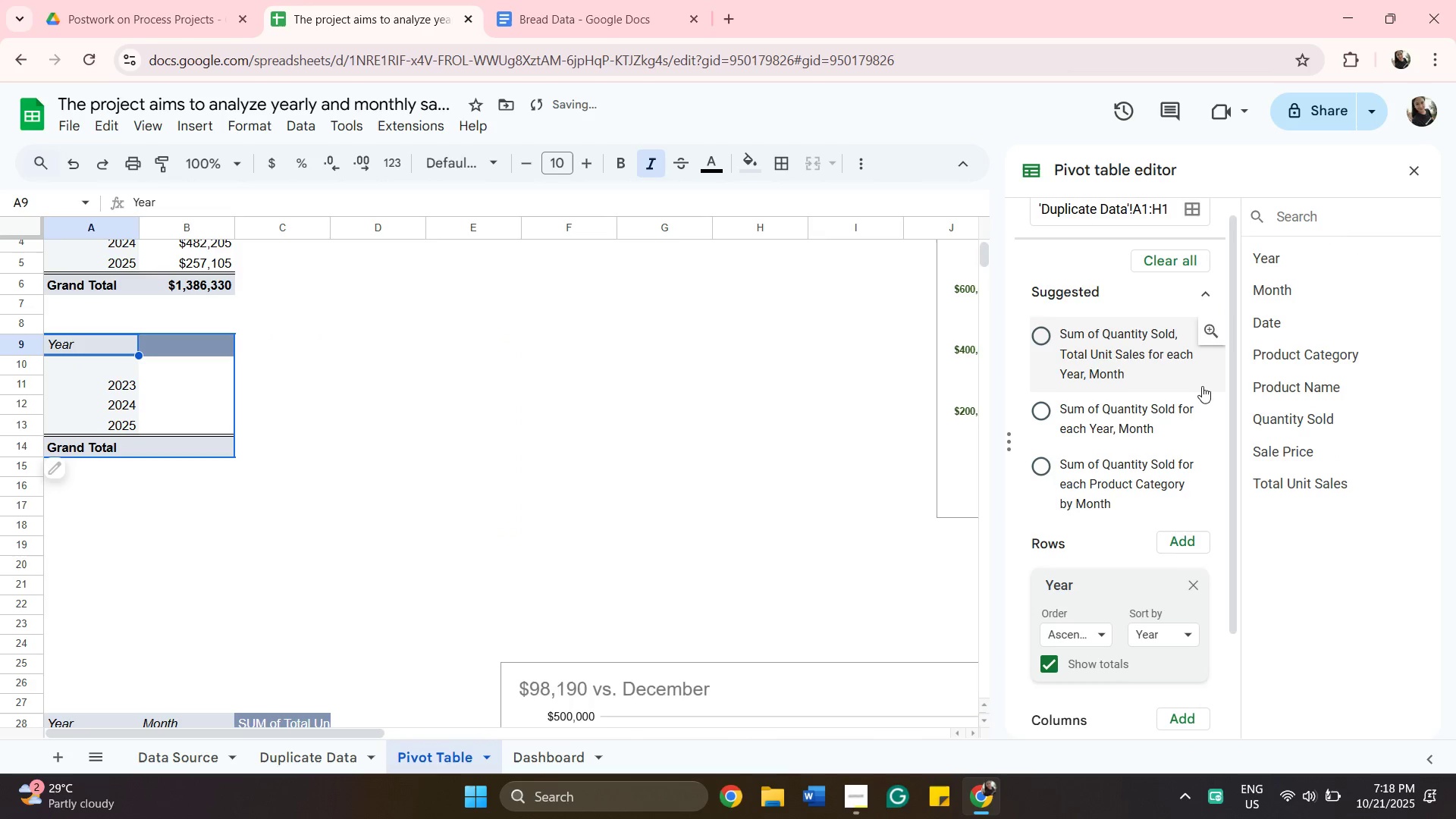 
scroll: coordinate [1089, 561], scroll_direction: up, amount: 4.0
 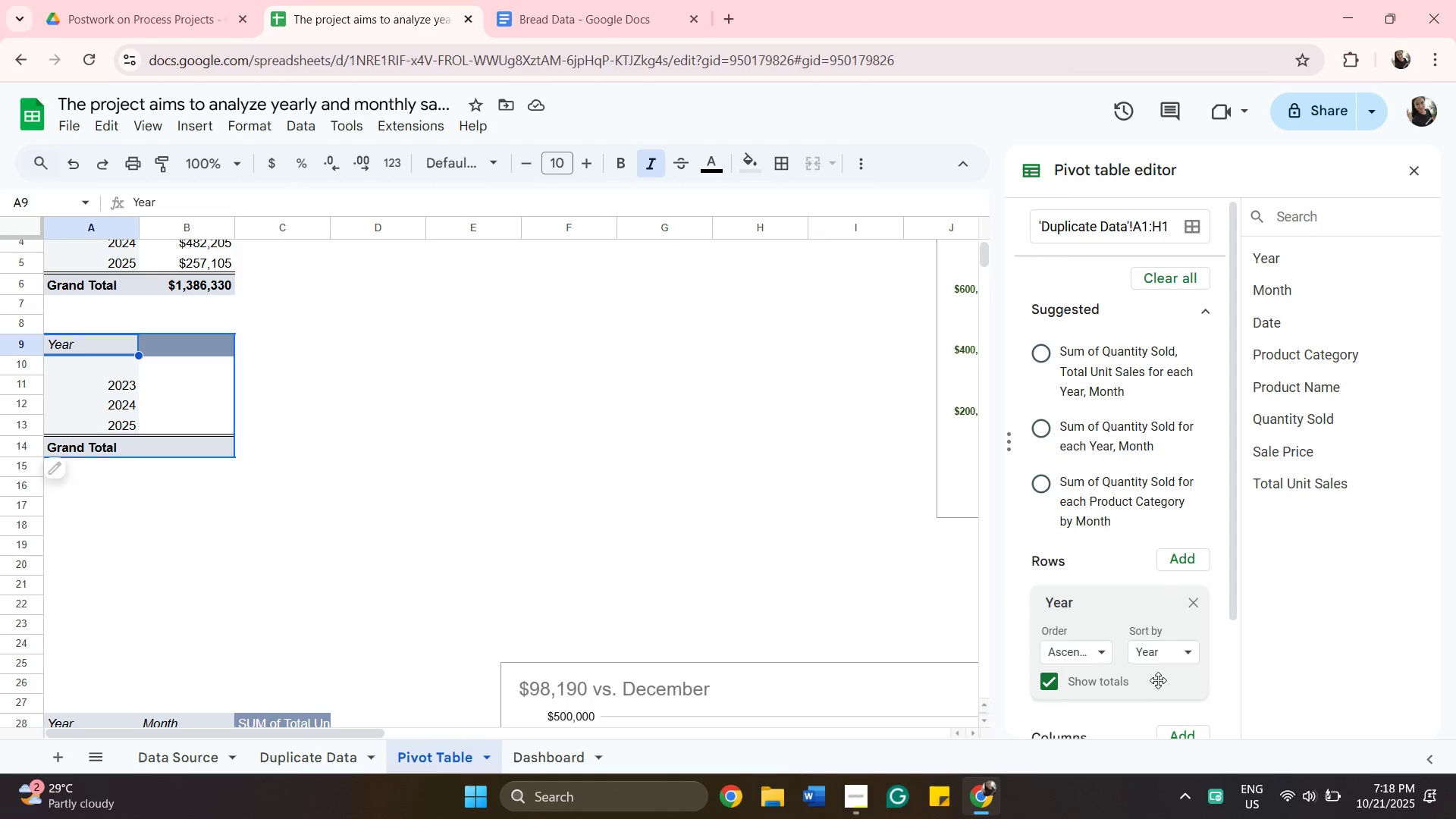 
left_click_drag(start_coordinate=[1162, 648], to_coordinate=[1169, 642])
 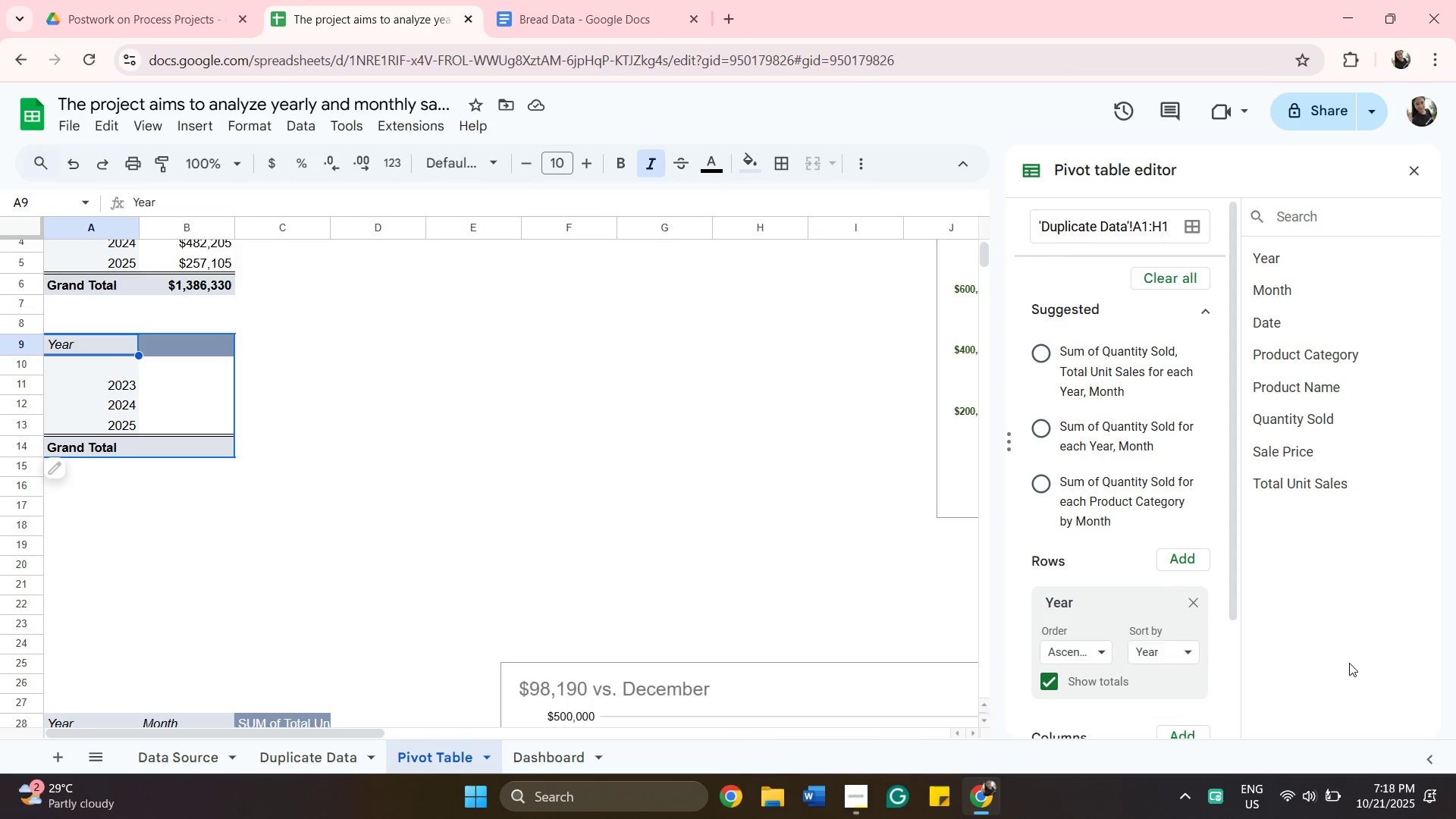 
left_click([1349, 663])
 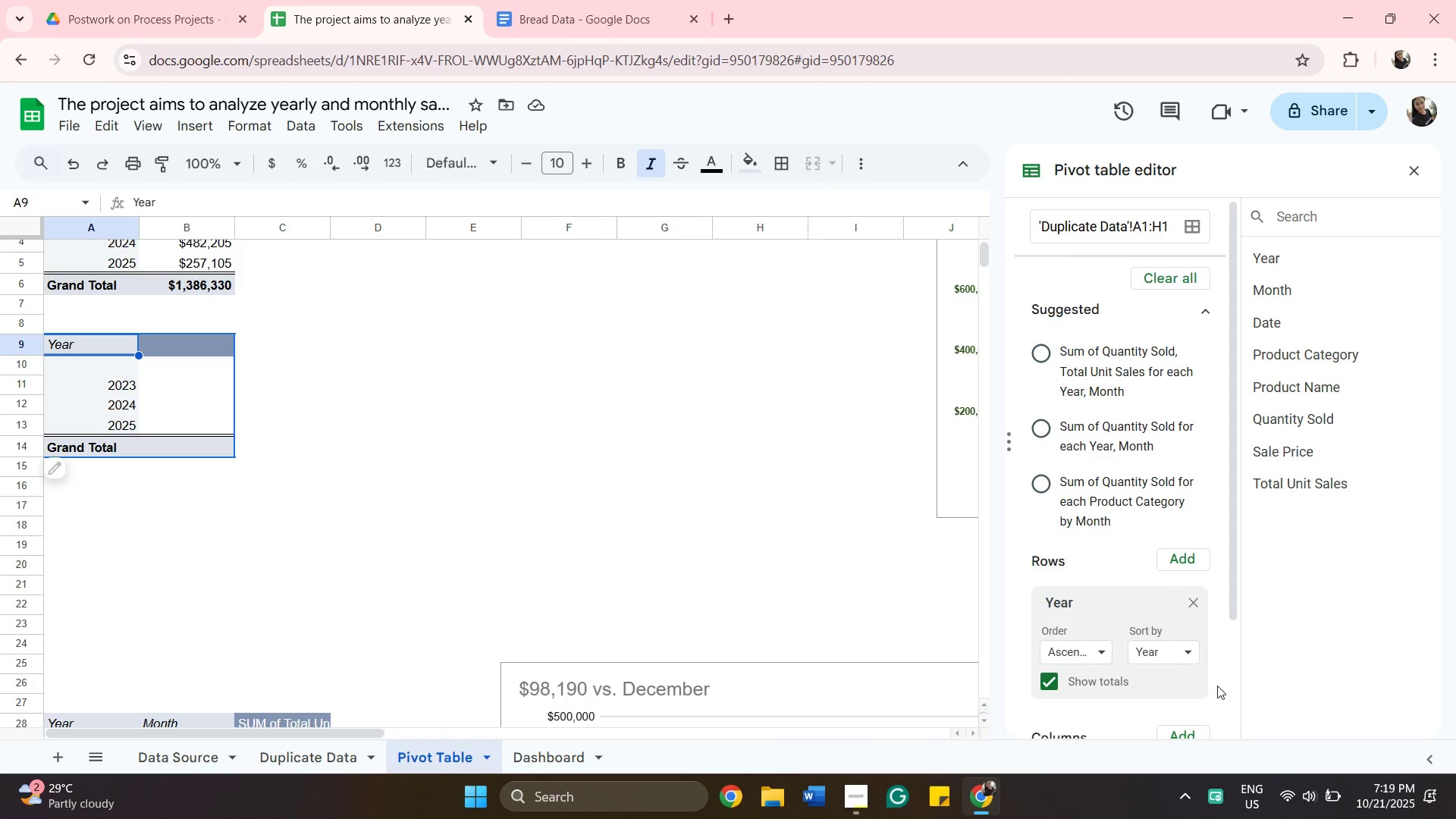 
scroll: coordinate [1205, 684], scroll_direction: down, amount: 7.0
 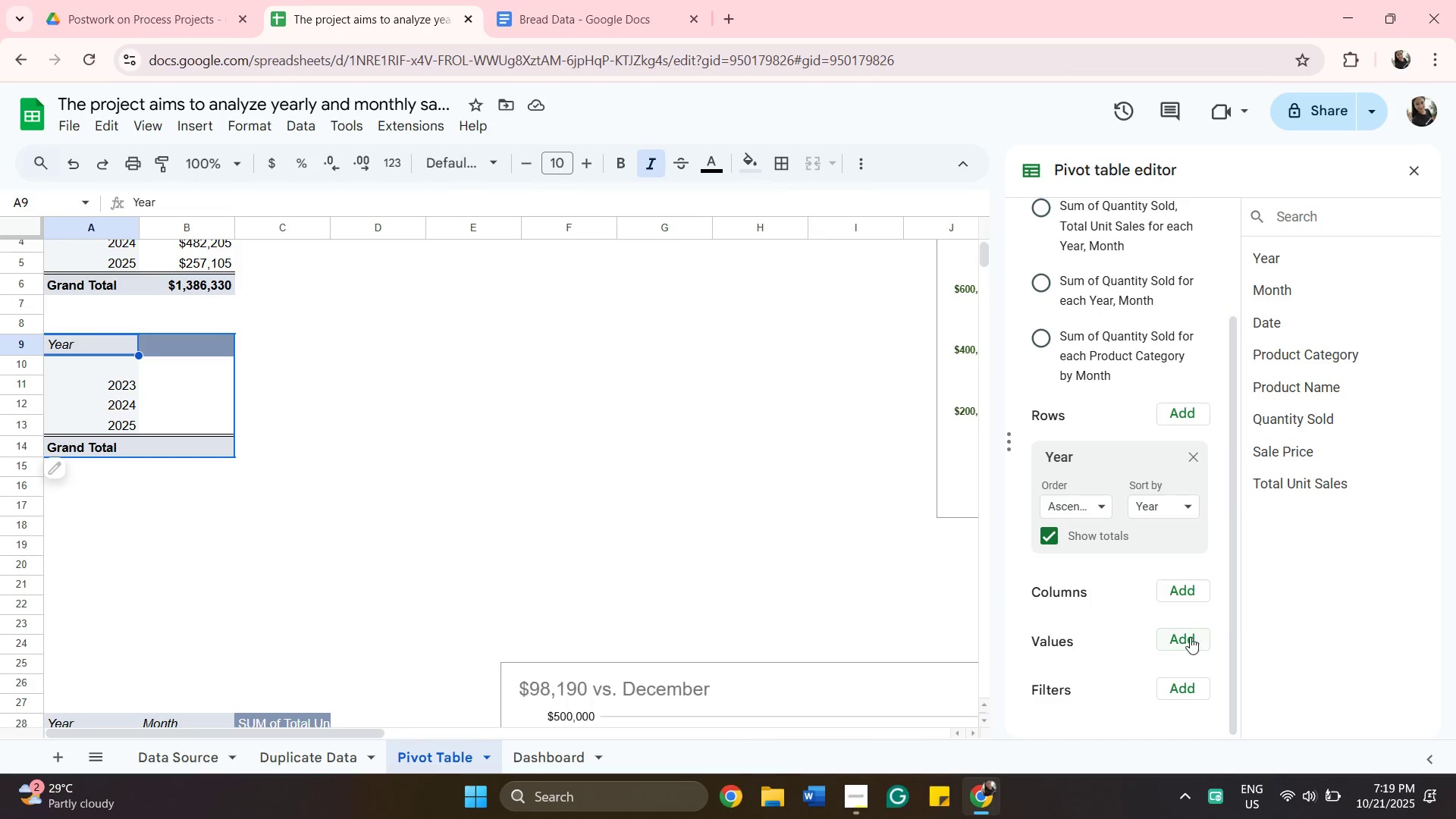 
left_click([1189, 637])
 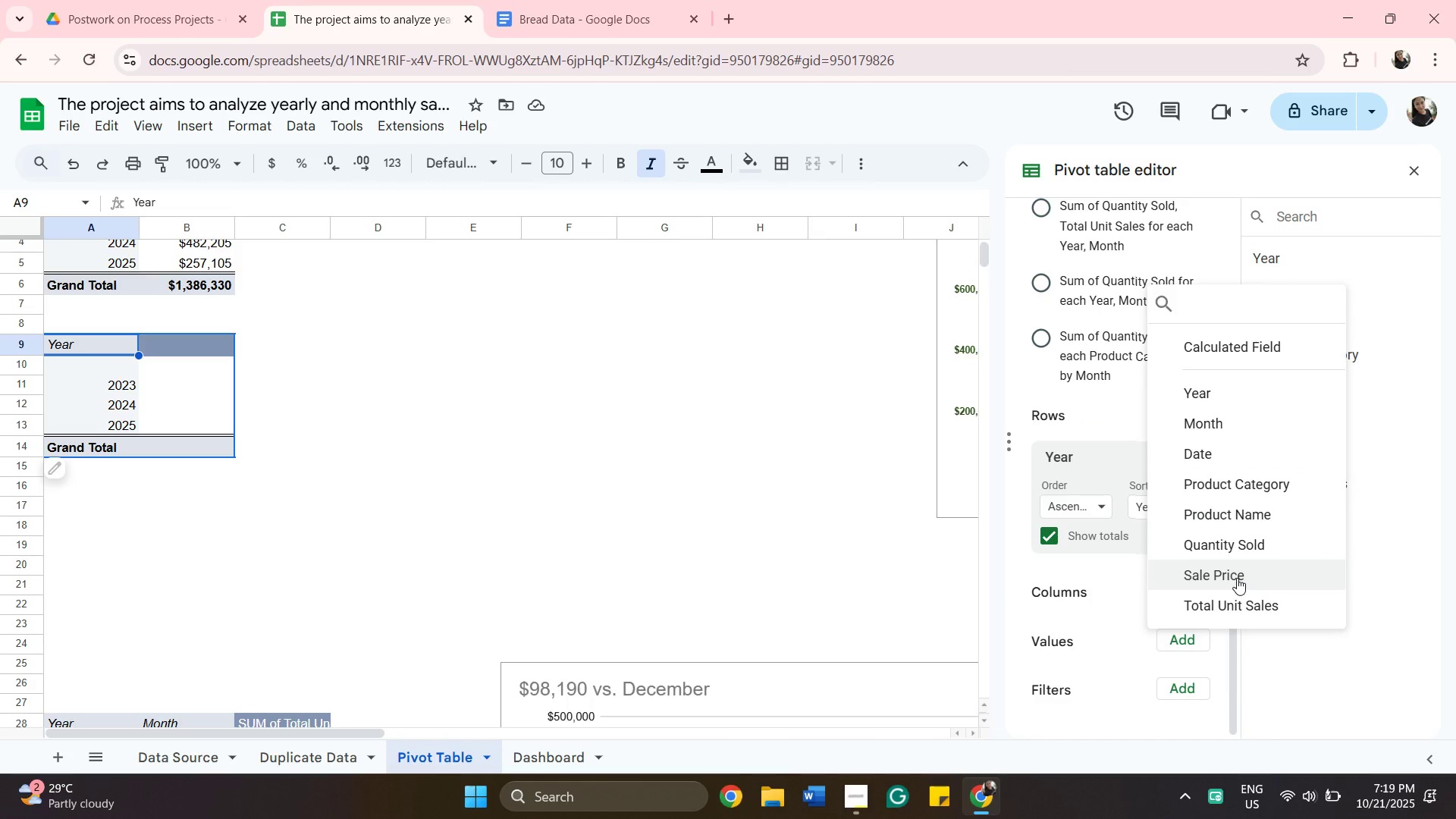 
wait(8.86)
 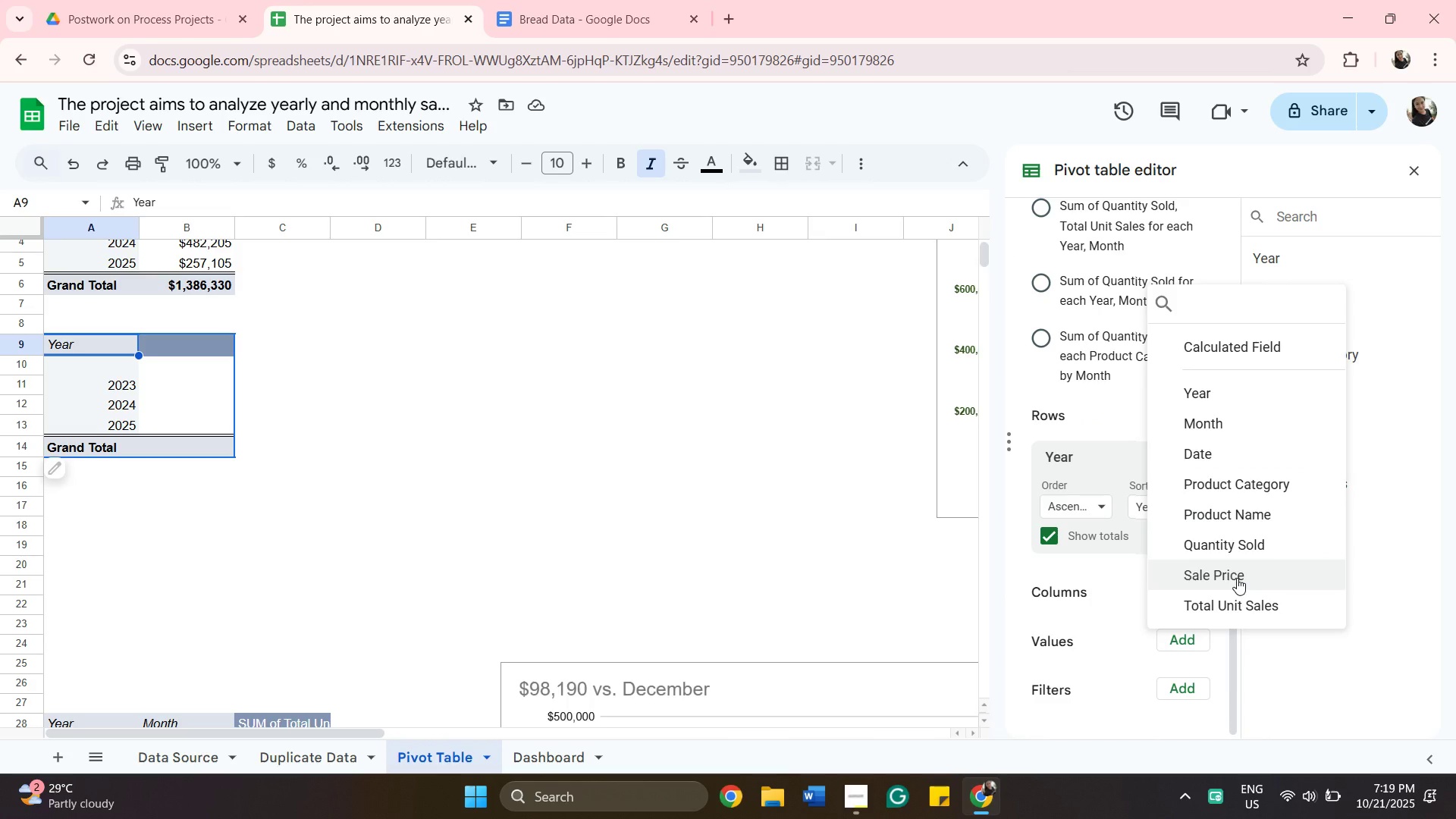 
left_click([1254, 617])
 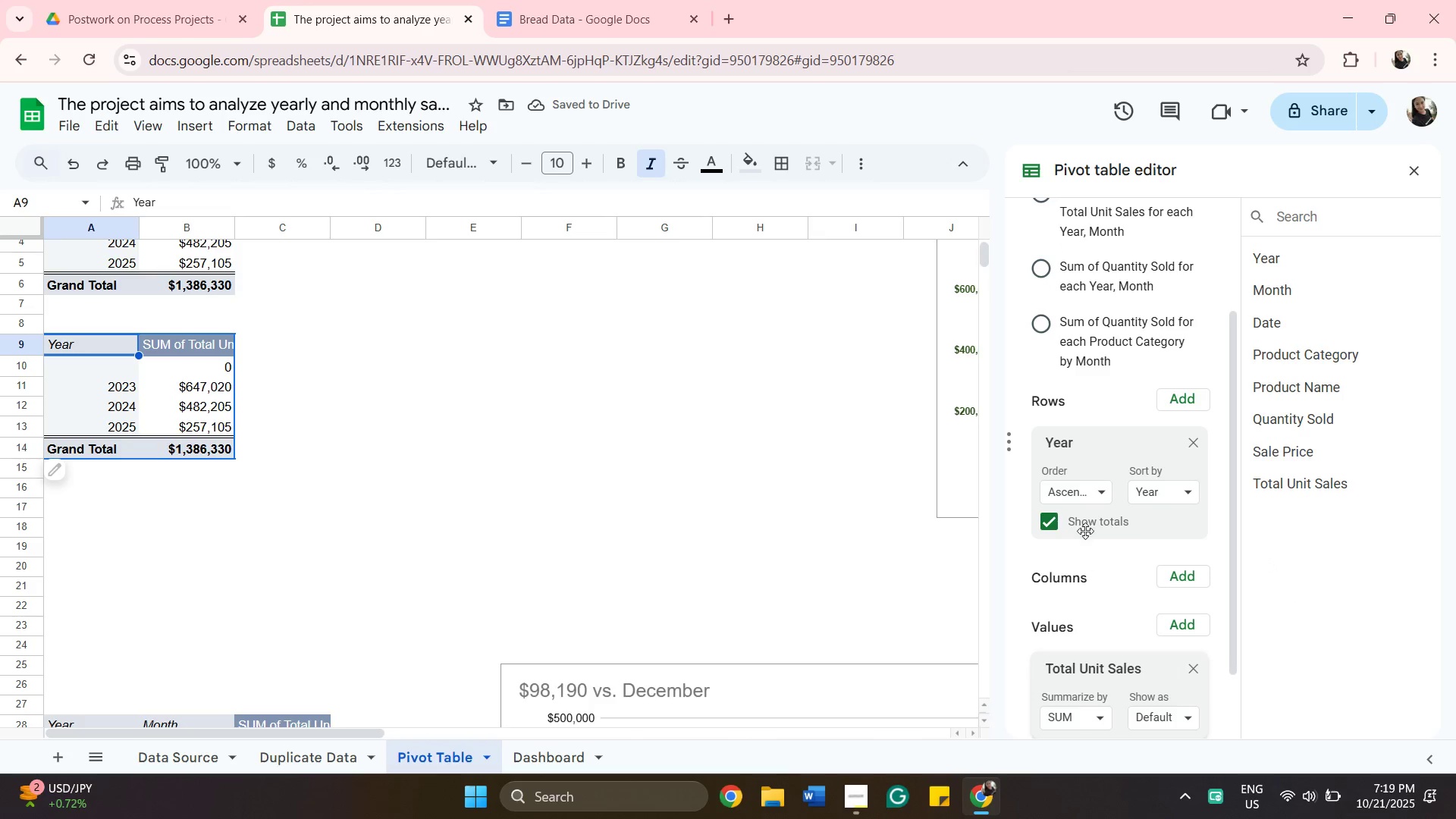 
wait(6.48)
 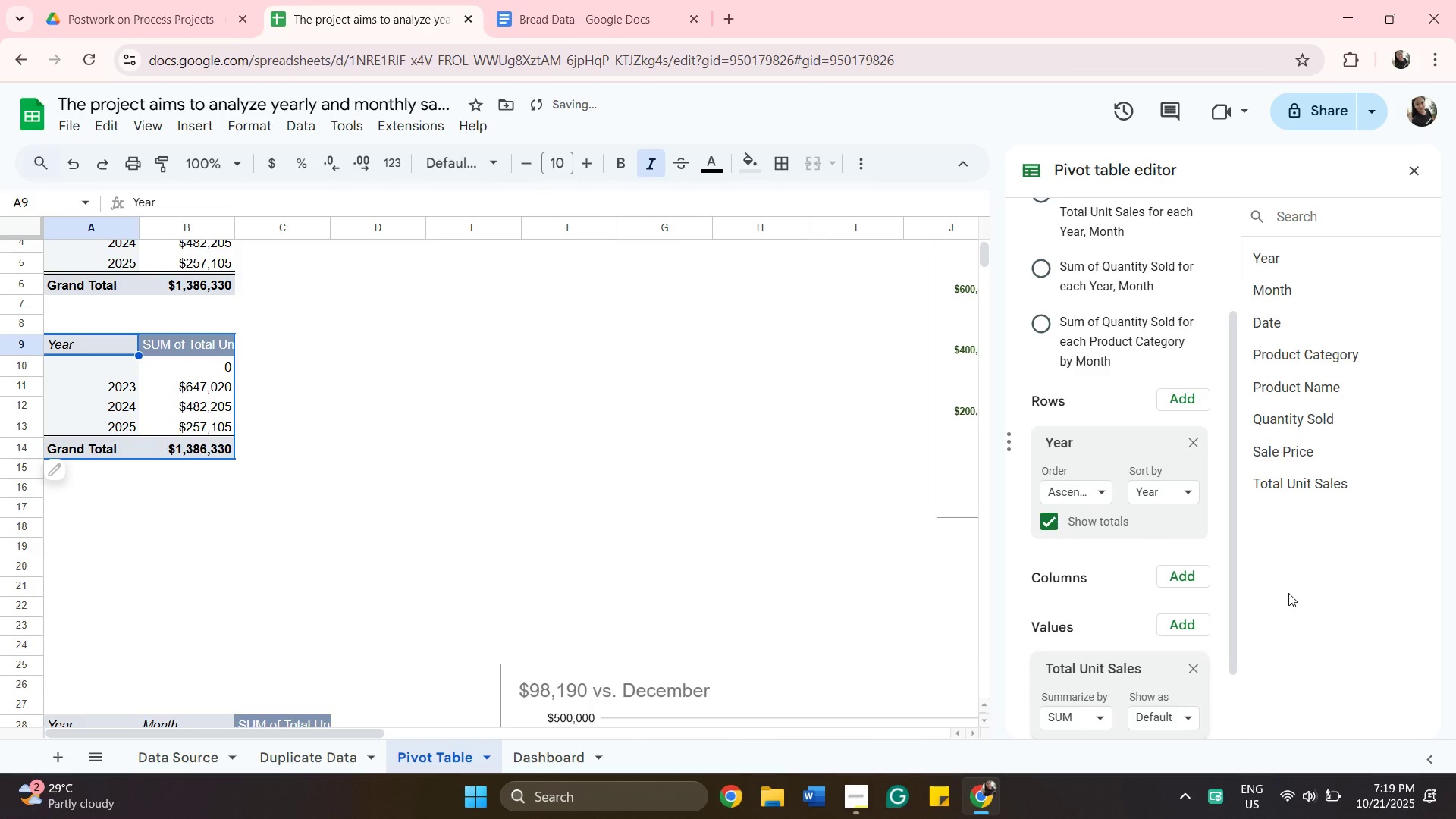 
scroll: coordinate [1130, 677], scroll_direction: down, amount: 6.0
 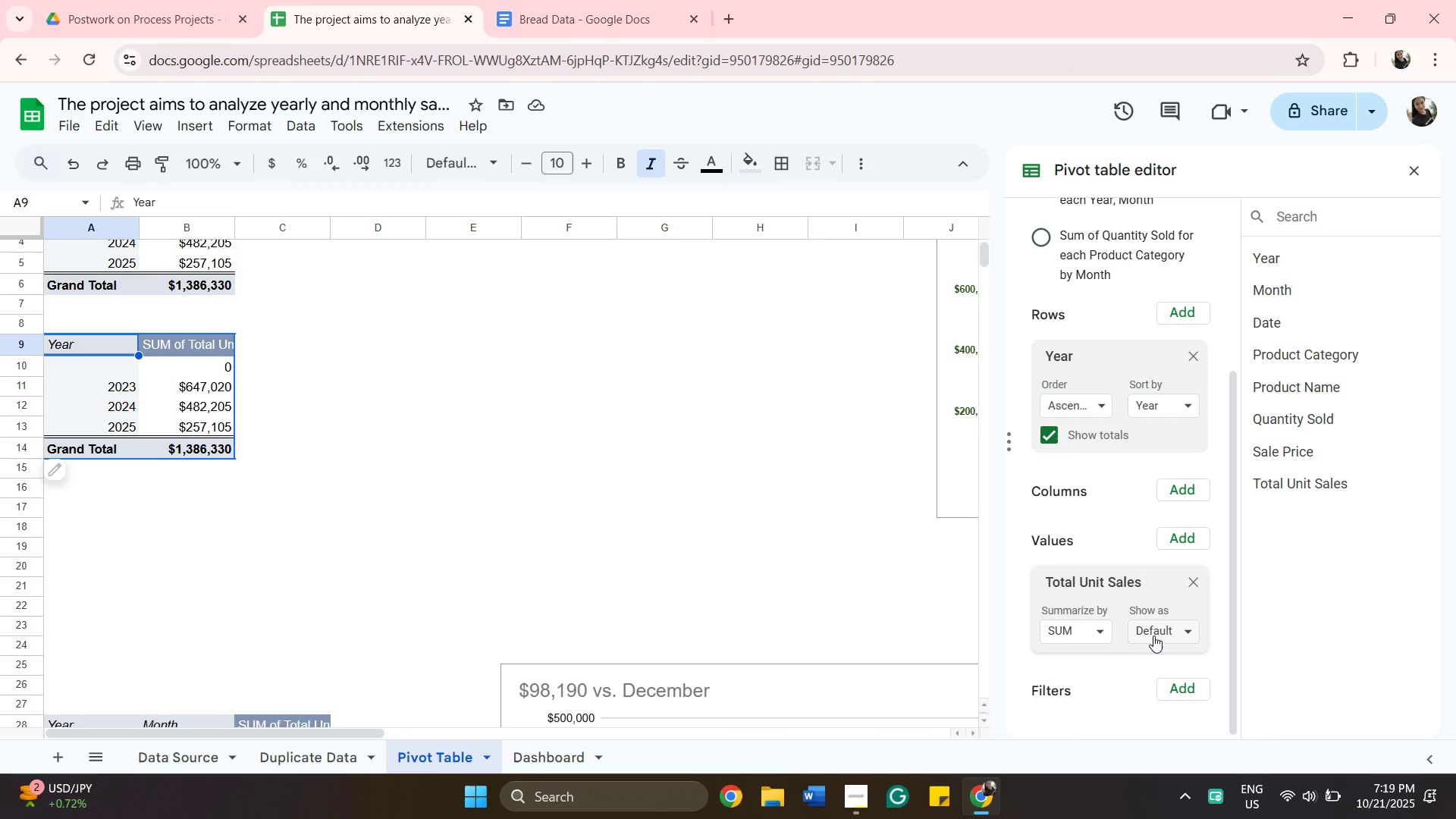 
left_click([1153, 635])
 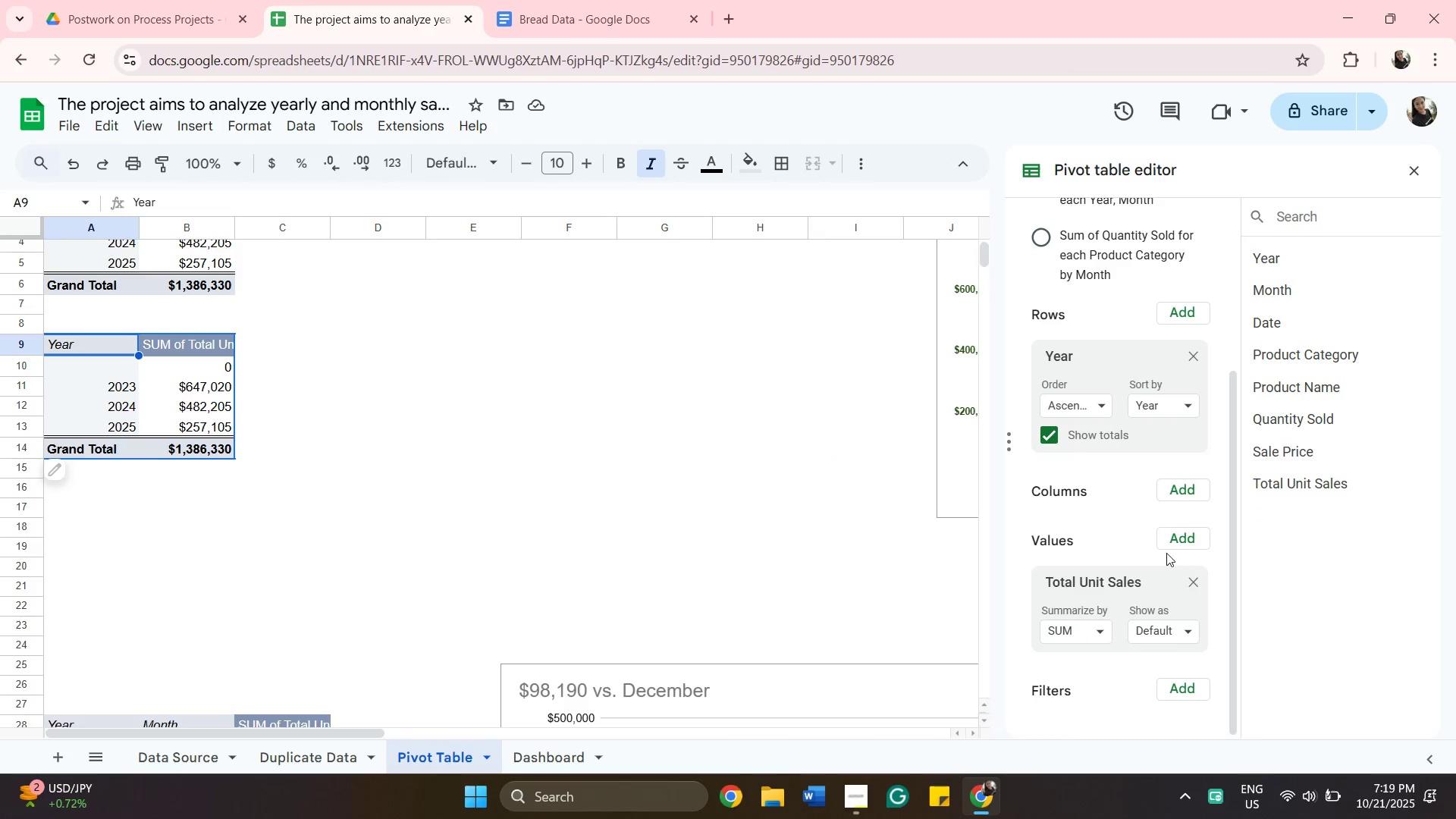 
wait(10.52)
 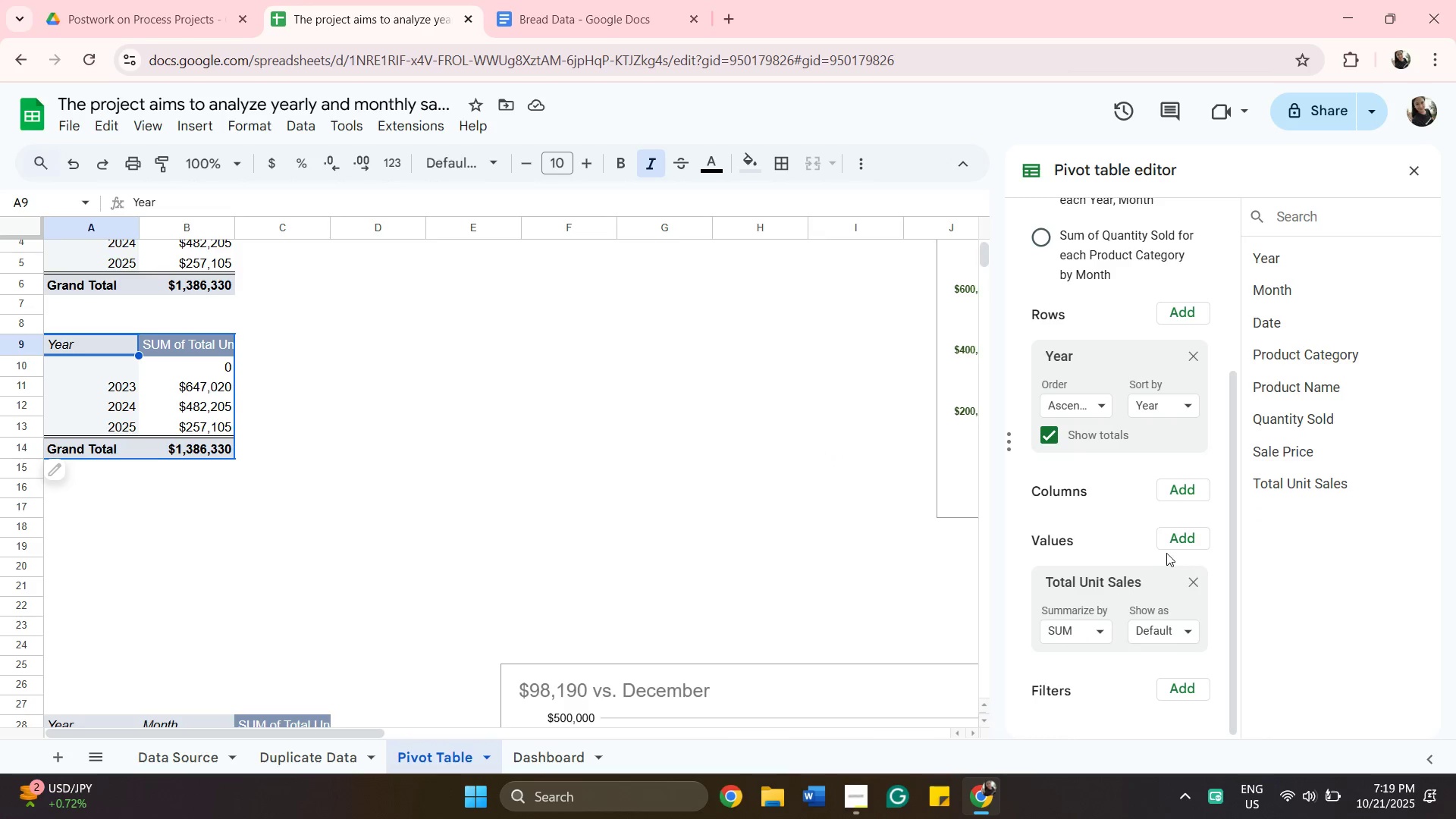 
scroll: coordinate [1191, 620], scroll_direction: down, amount: 2.0
 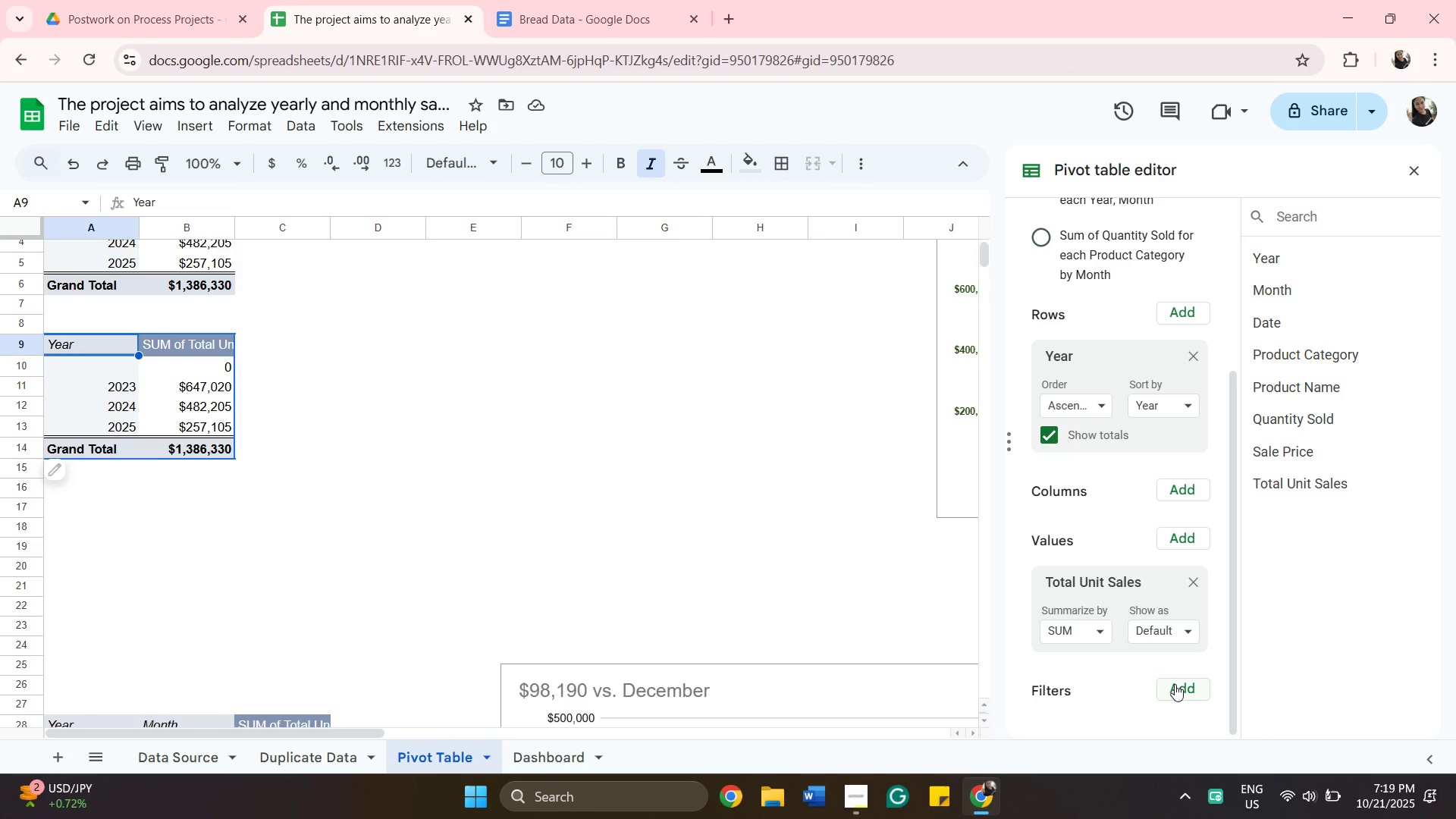 
left_click([1177, 681])
 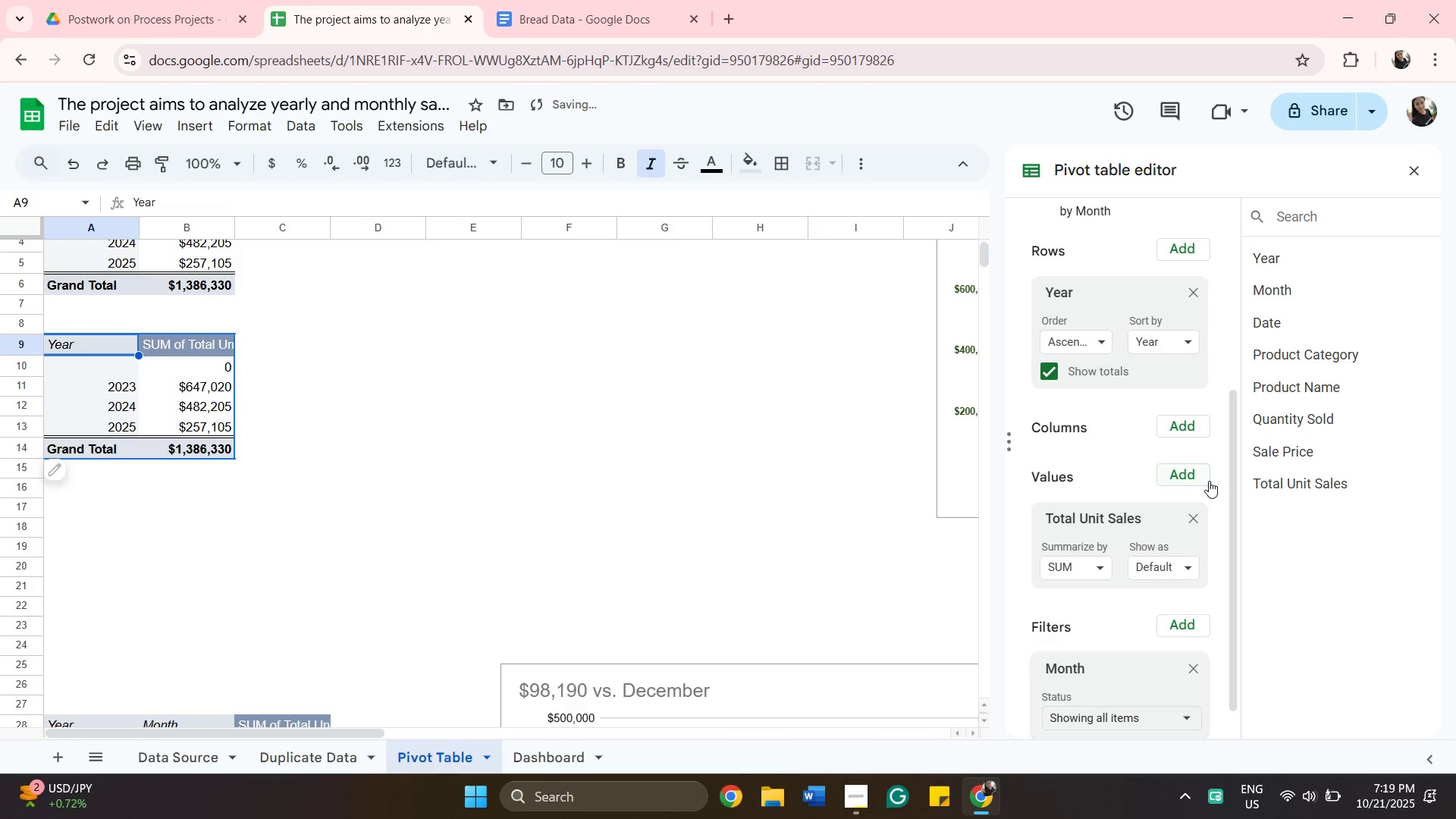 
scroll: coordinate [1121, 700], scroll_direction: down, amount: 3.0
 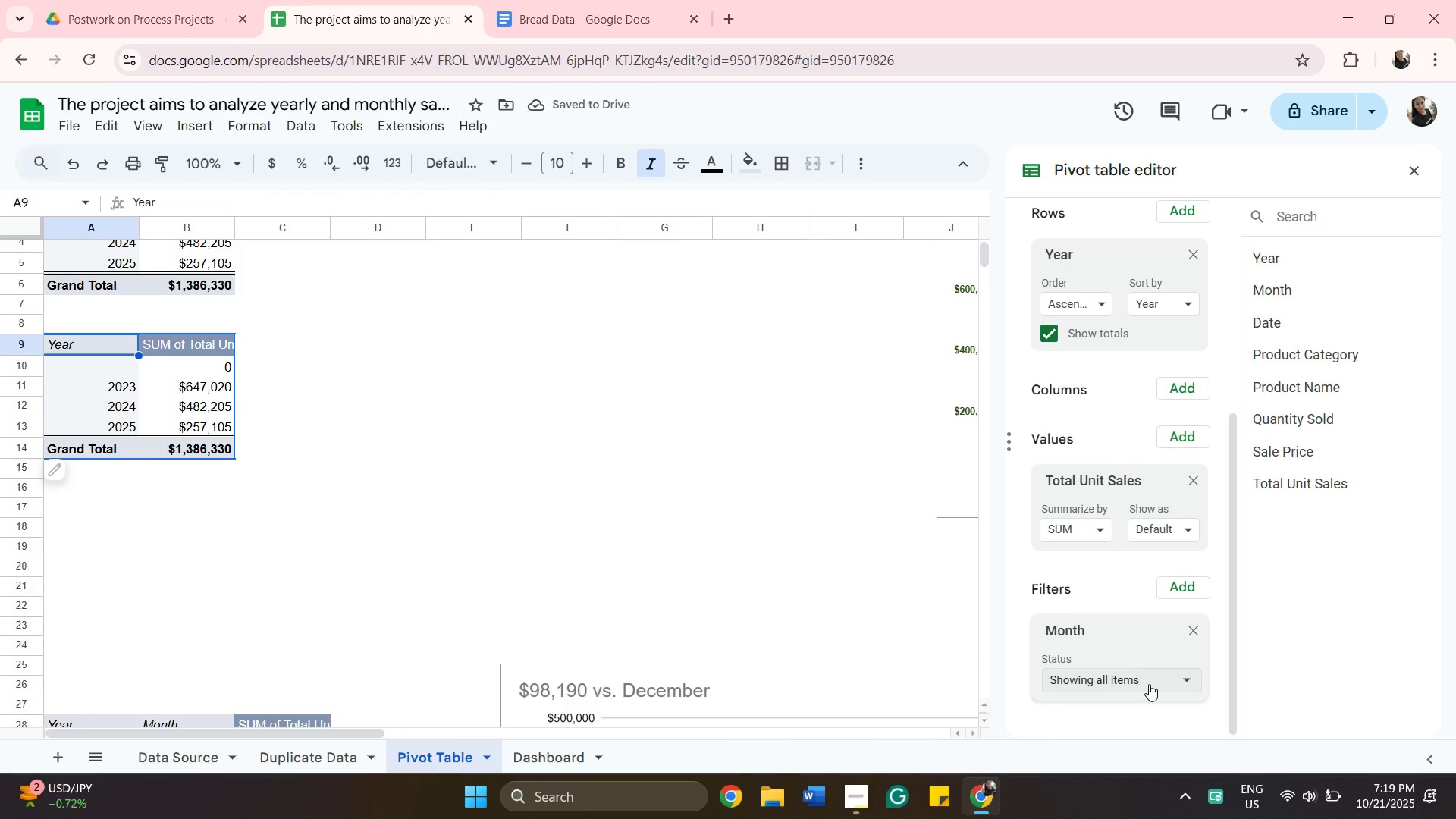 
left_click([1150, 685])
 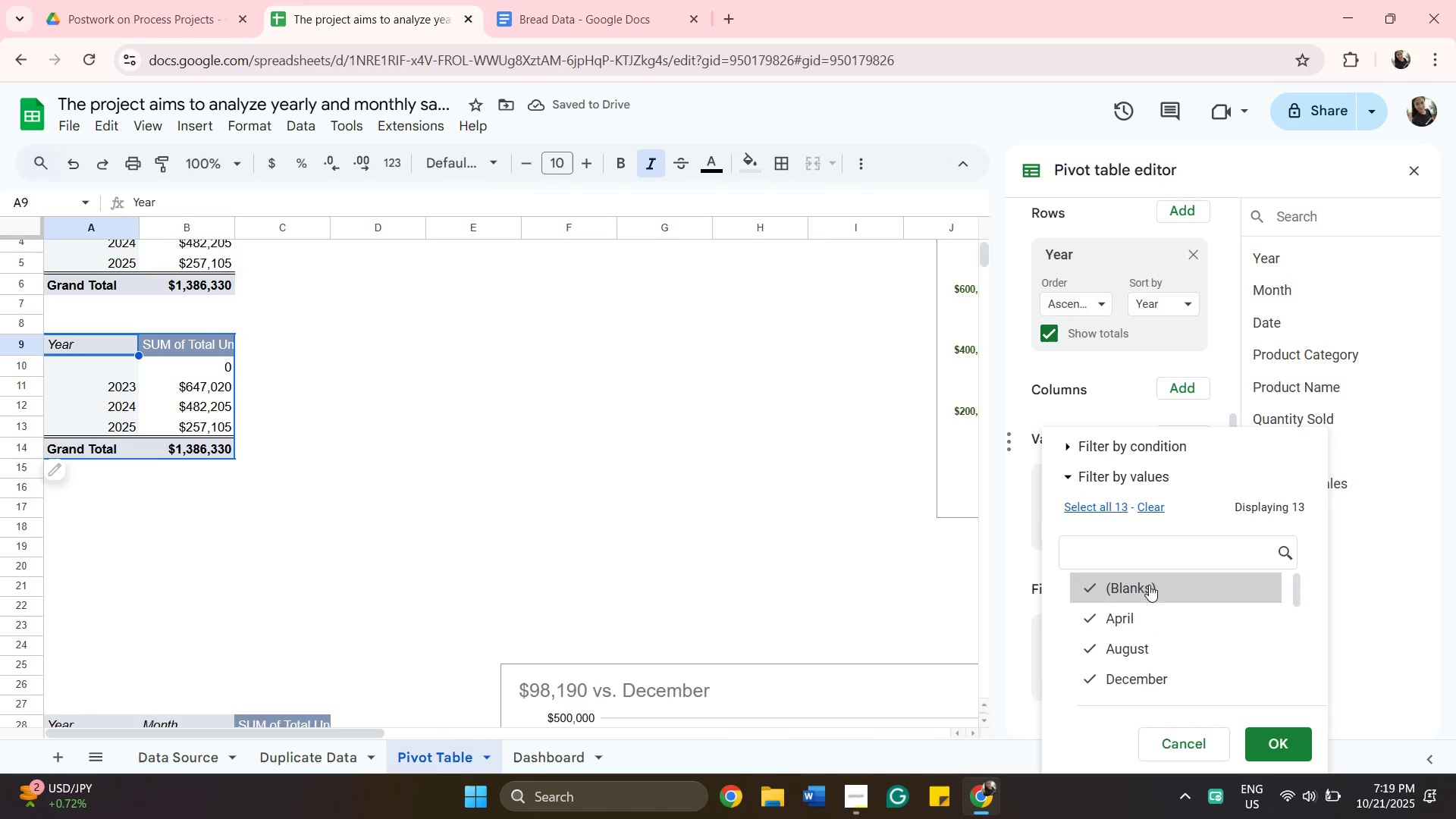 
scroll: coordinate [1181, 629], scroll_direction: down, amount: 2.0
 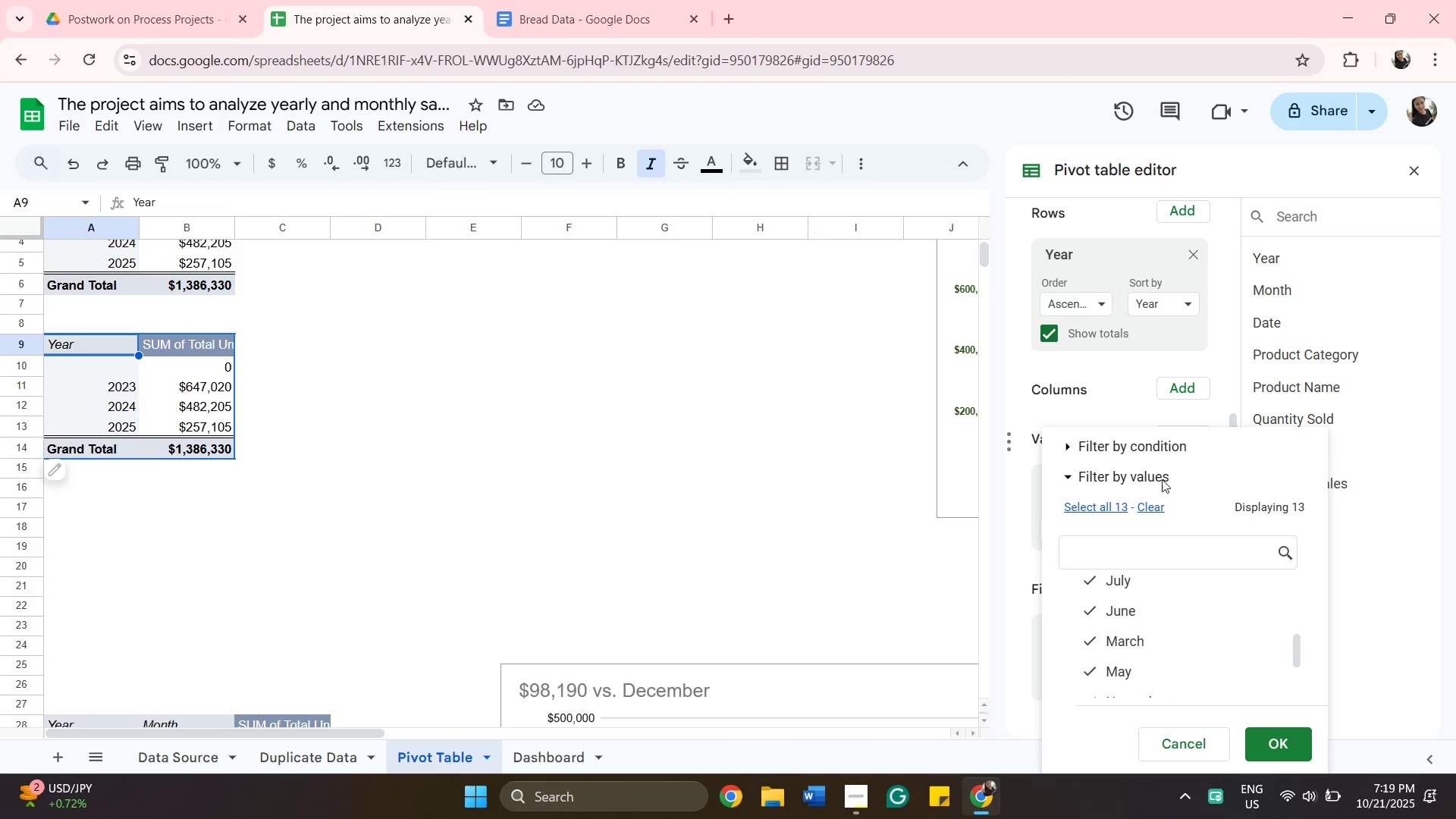 
scroll: coordinate [1166, 601], scroll_direction: up, amount: 4.0
 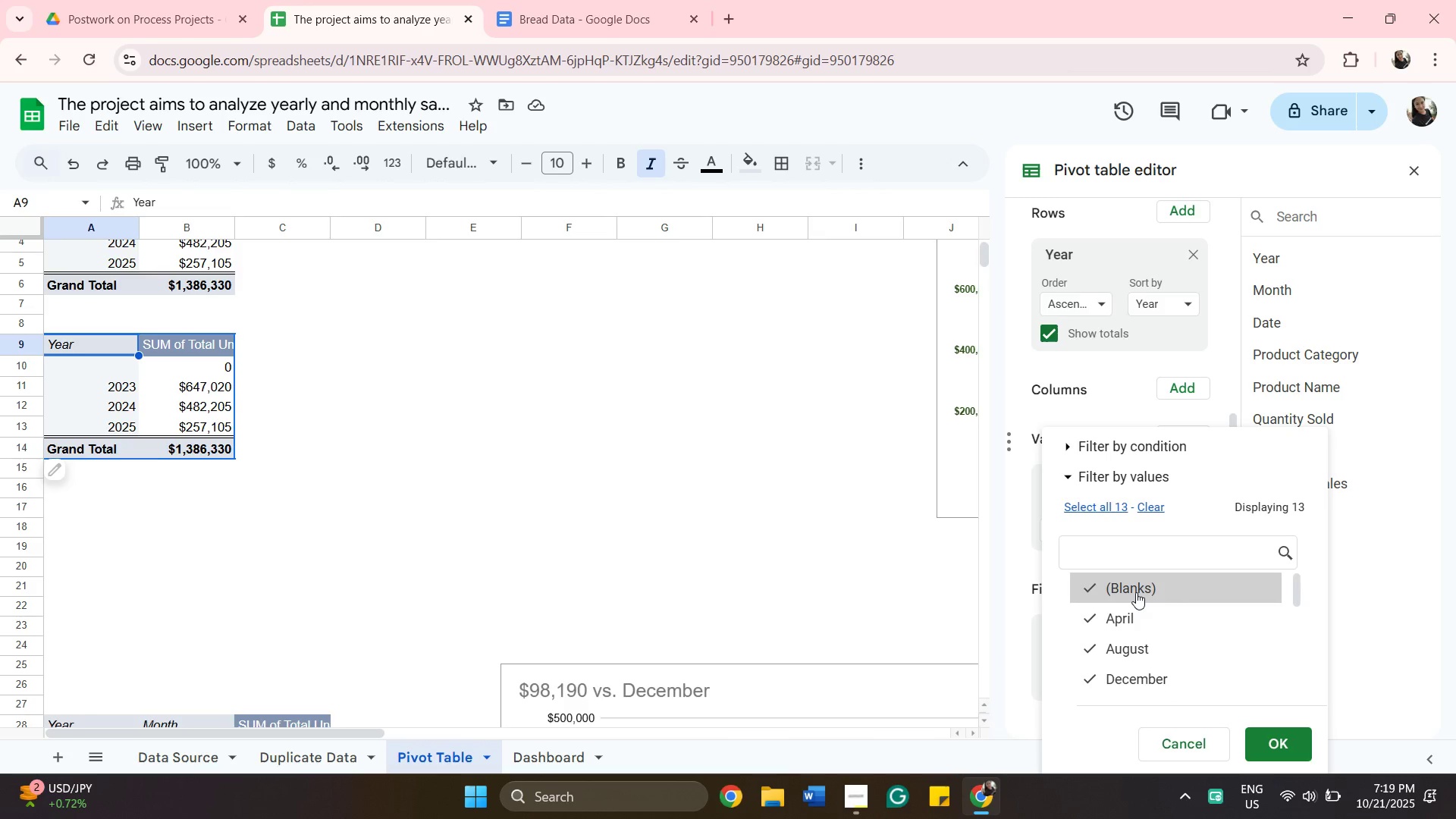 
left_click([1136, 592])
 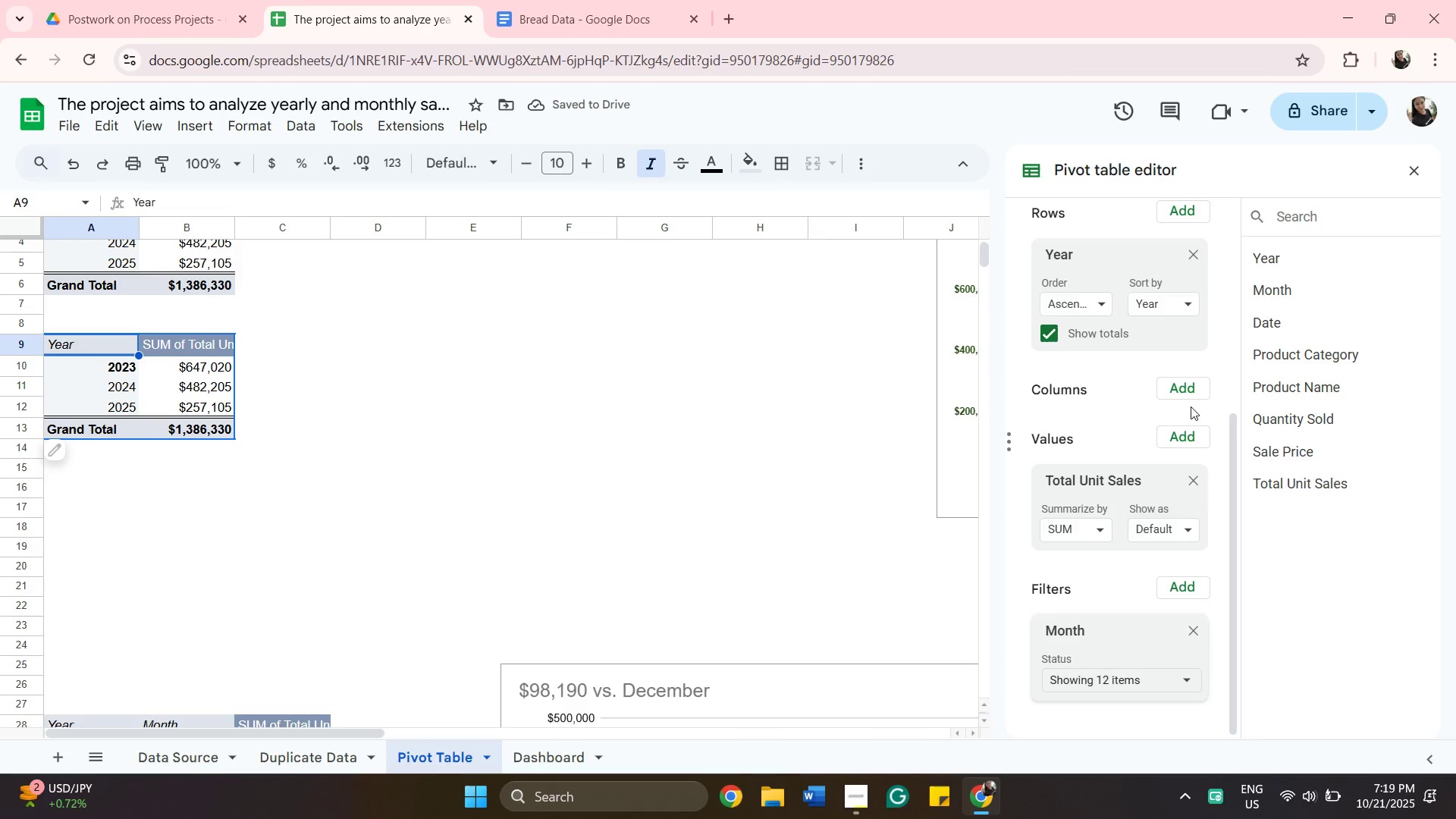 
wait(6.64)
 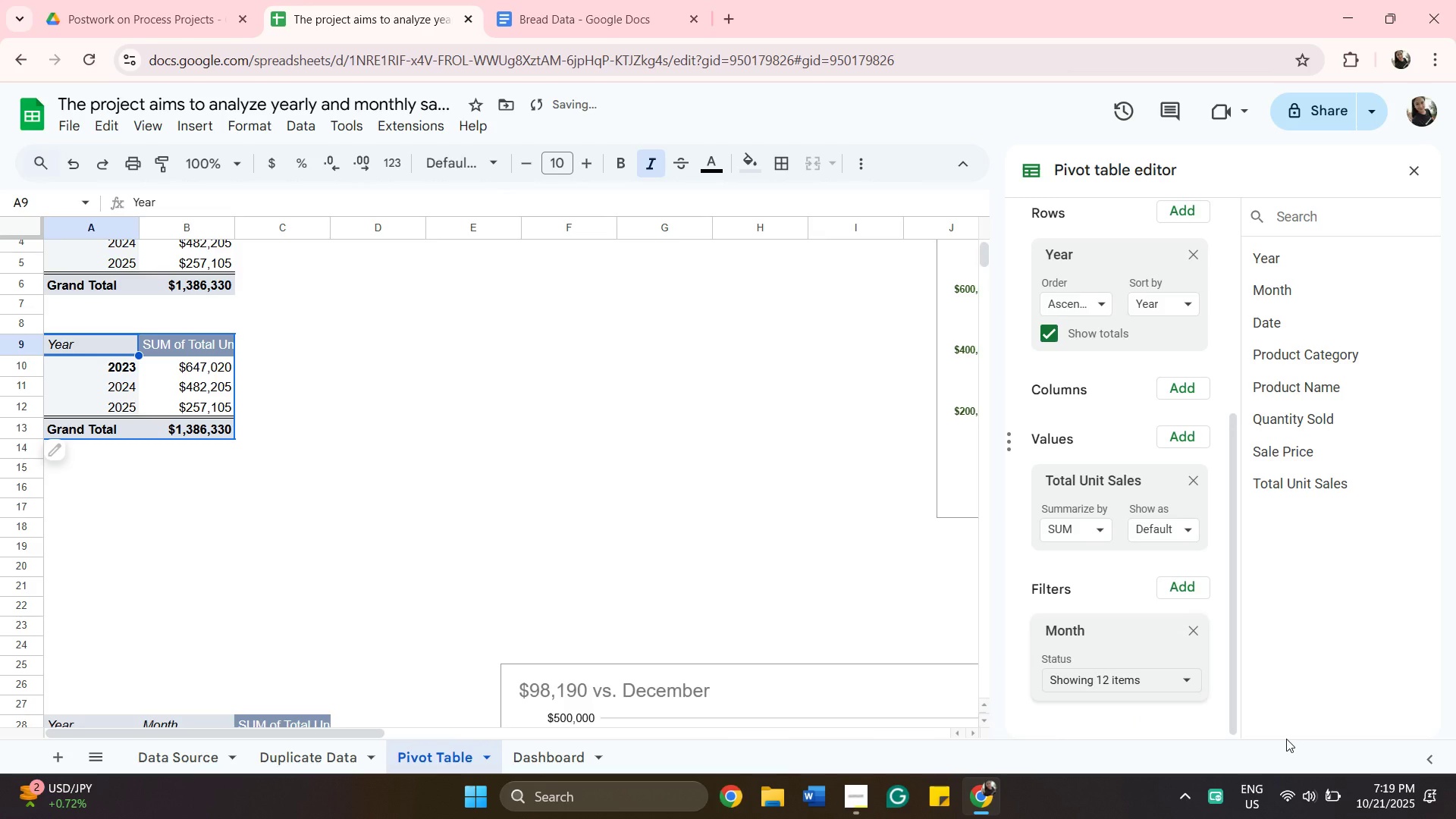 
scroll: coordinate [1216, 479], scroll_direction: up, amount: 1.0
 